 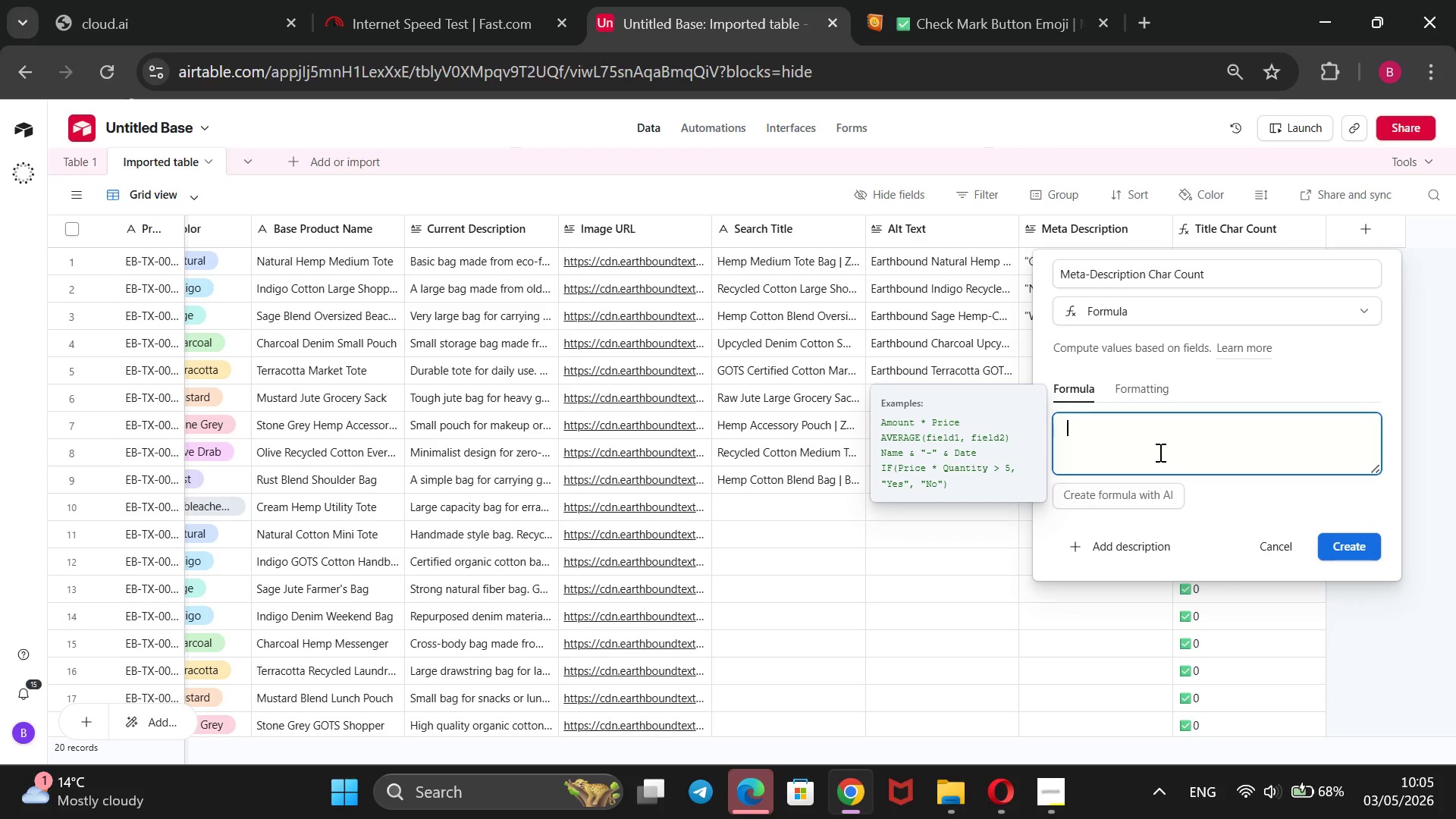 
type(IF()
 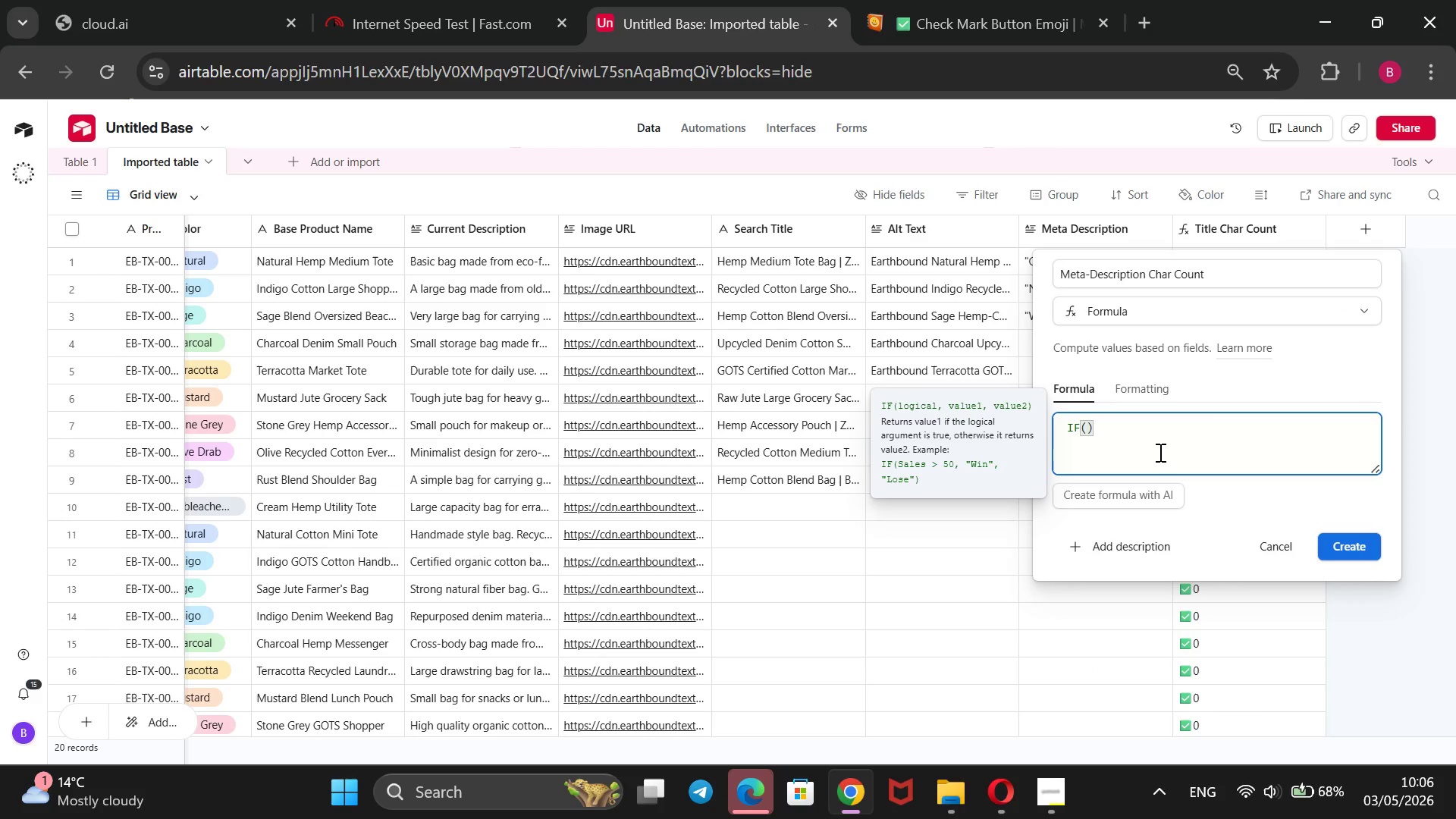 
type(AD)
key(Backspace)
type(ND(LEN)
 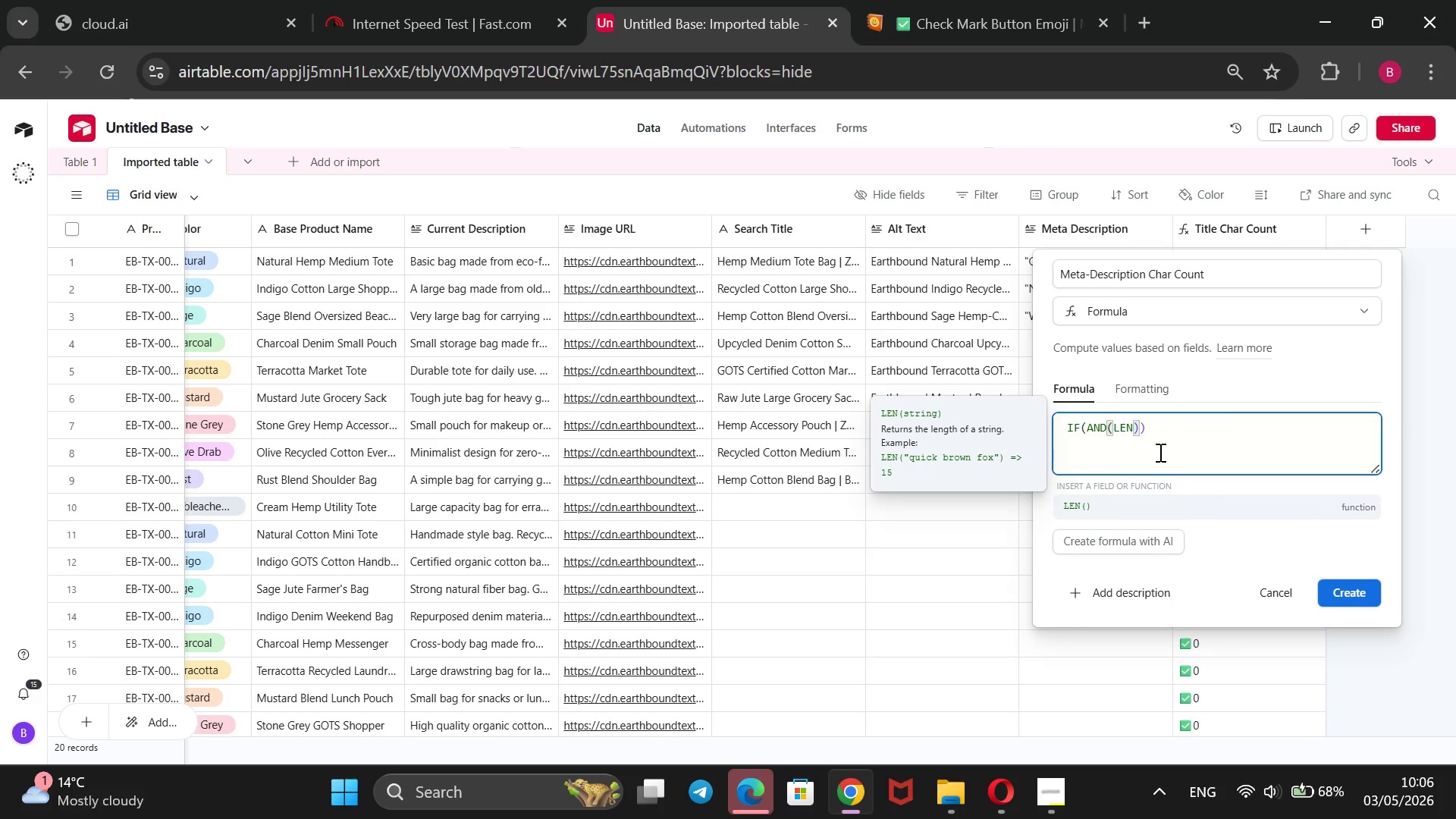 
type(())
 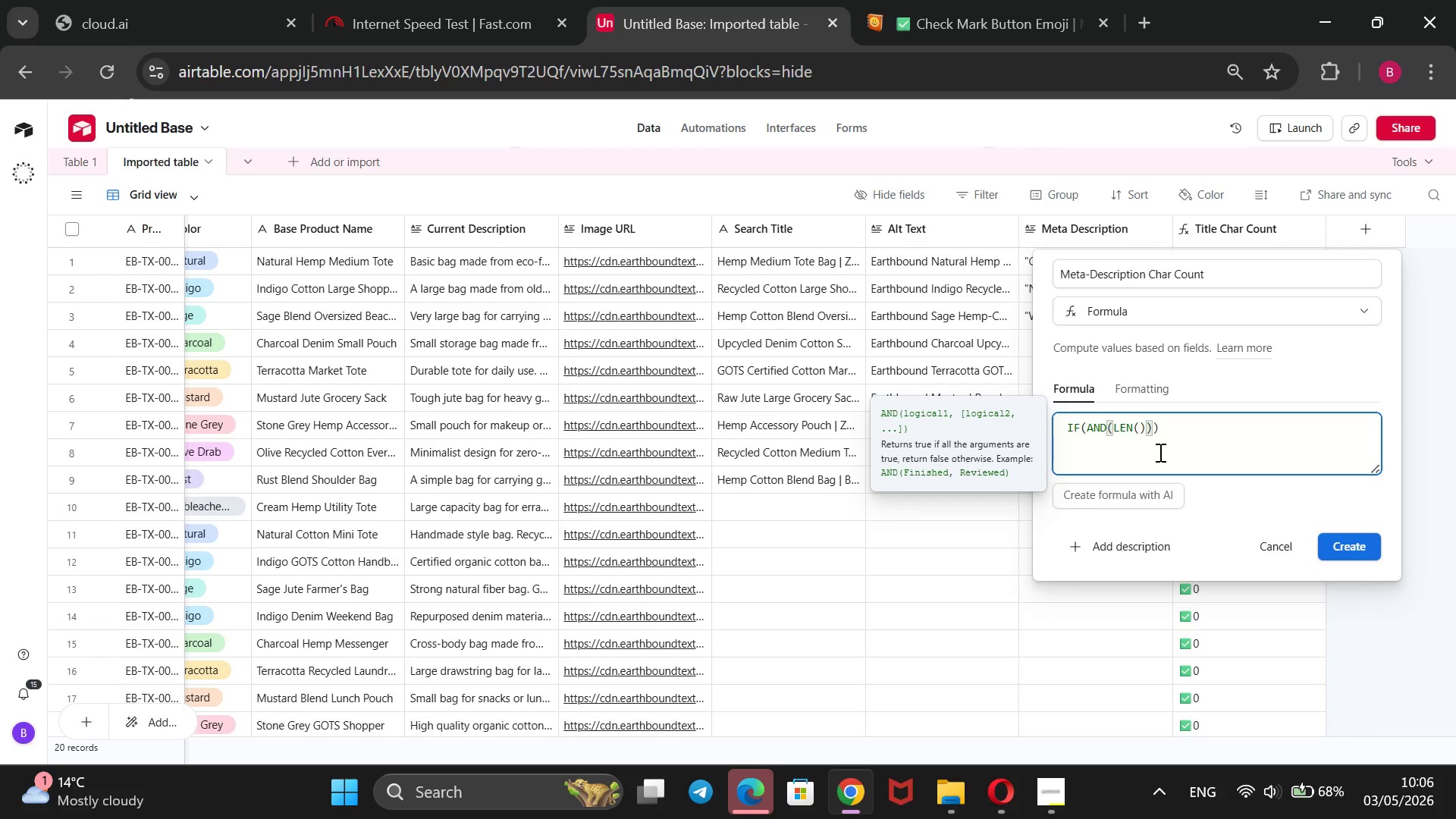 
key(ArrowLeft)
 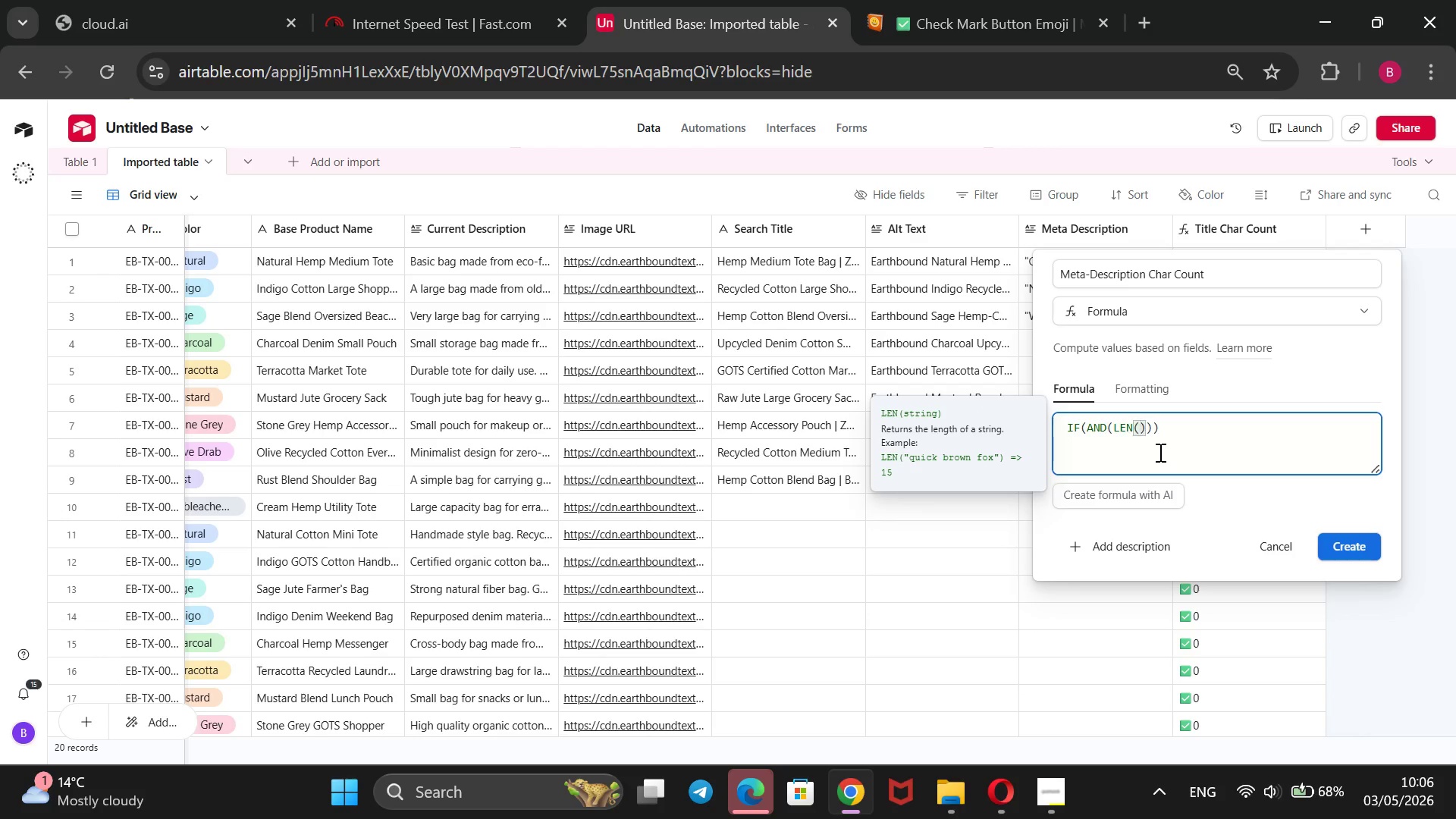 
key(Shift+BracketLeft)
 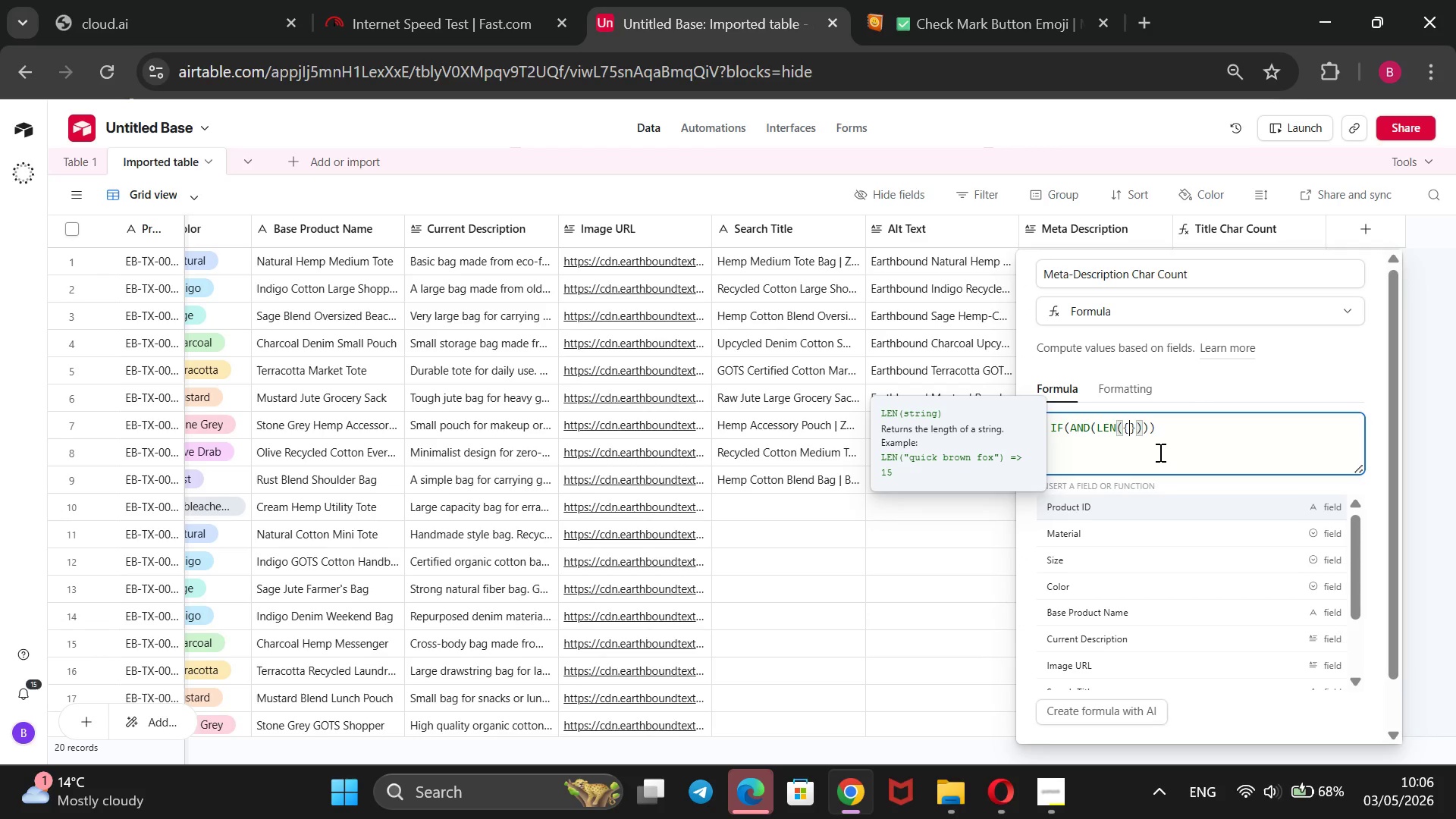 
key(ArrowDown)
 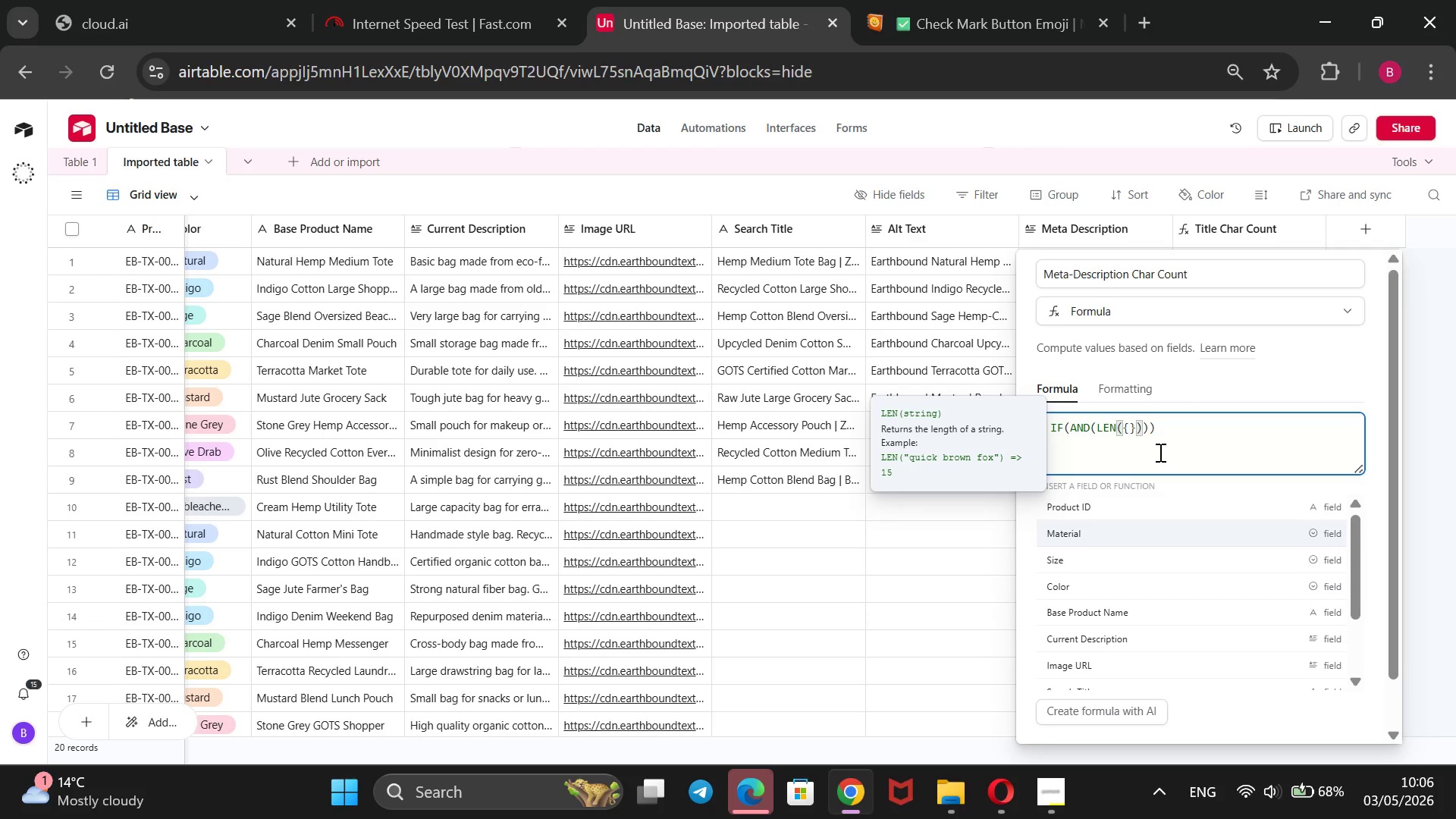 
key(ArrowDown)
 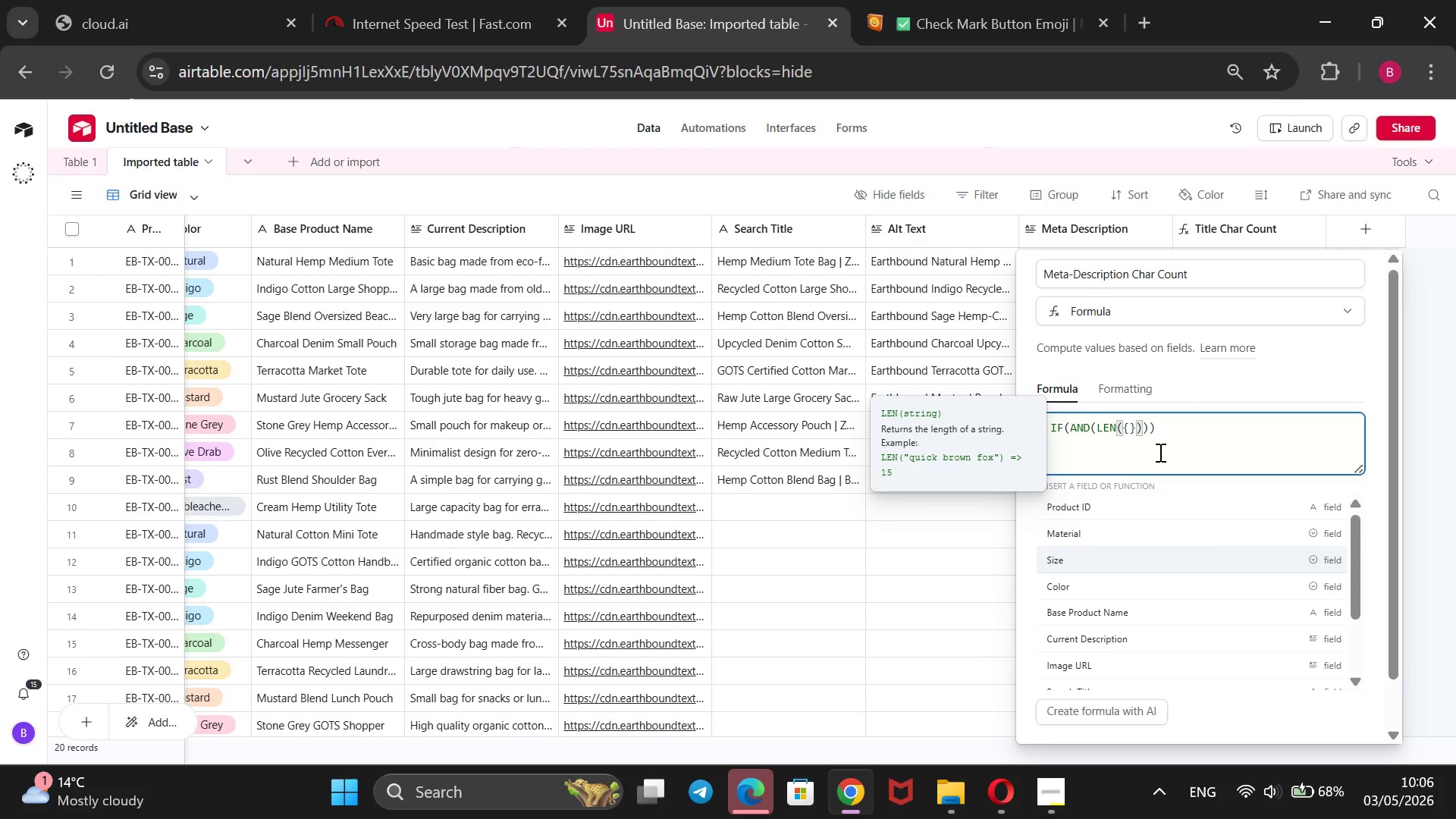 
key(ArrowDown)
 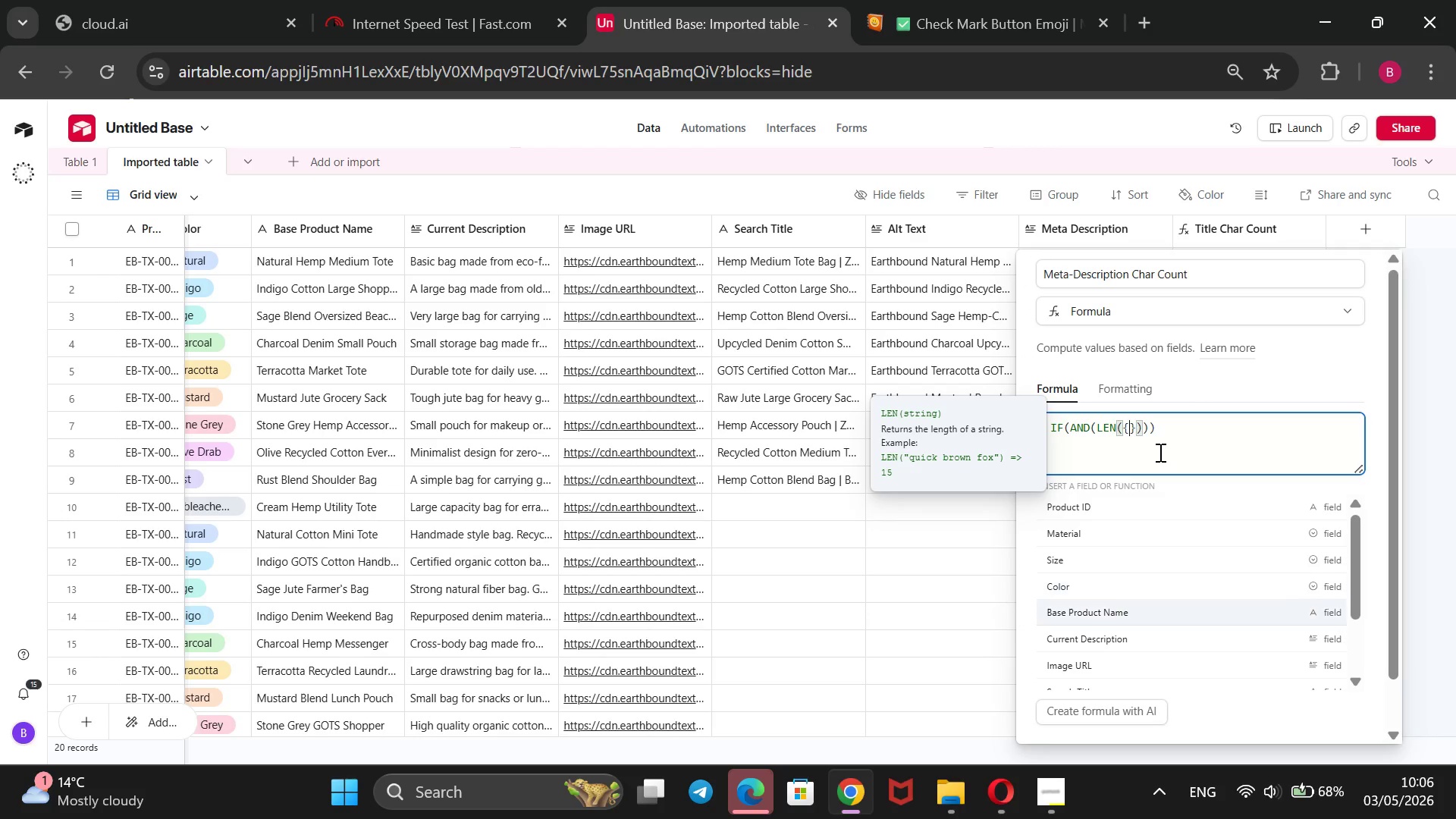 
key(ArrowDown)
 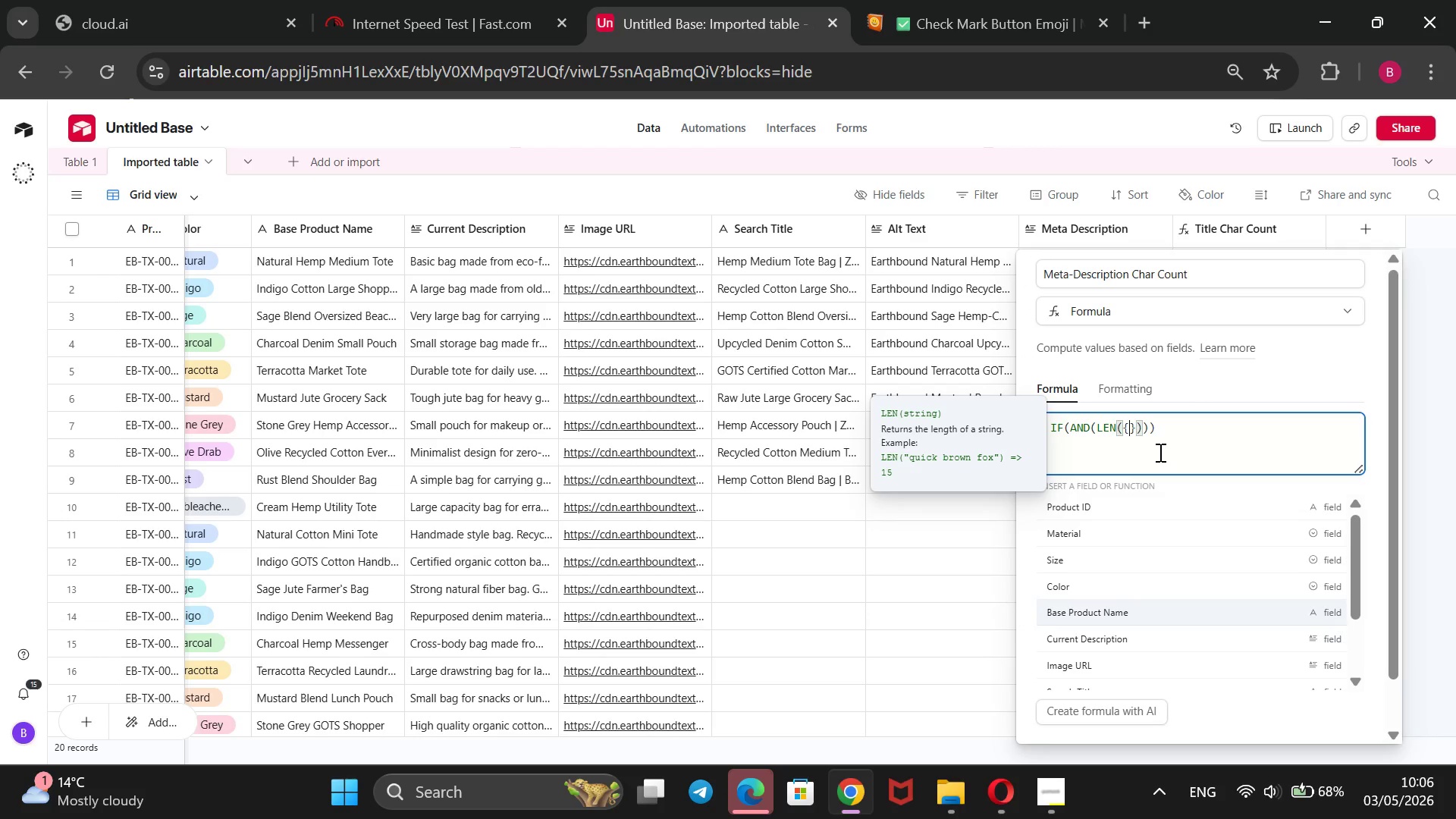 
key(ArrowDown)
 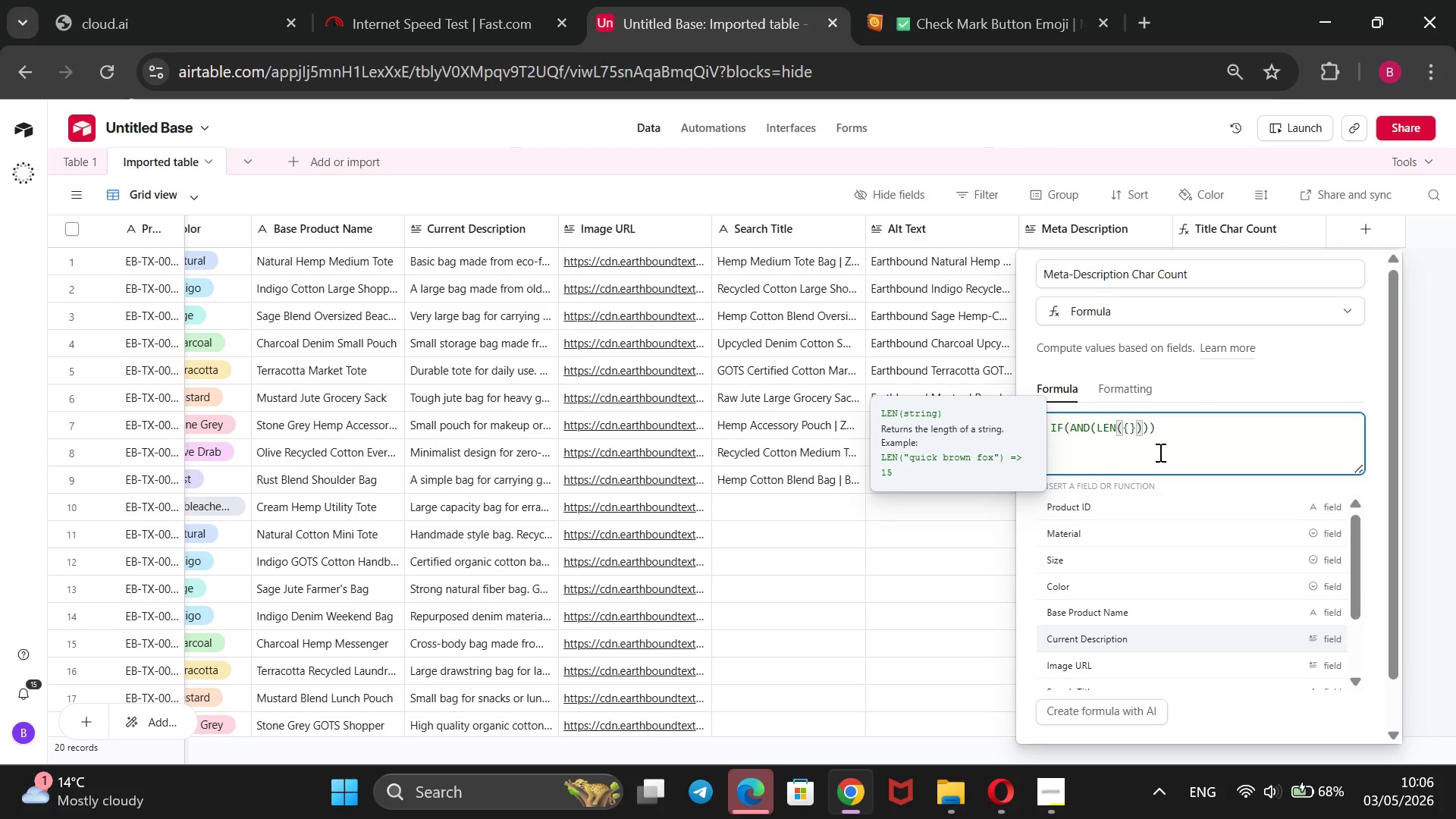 
key(ArrowDown)
 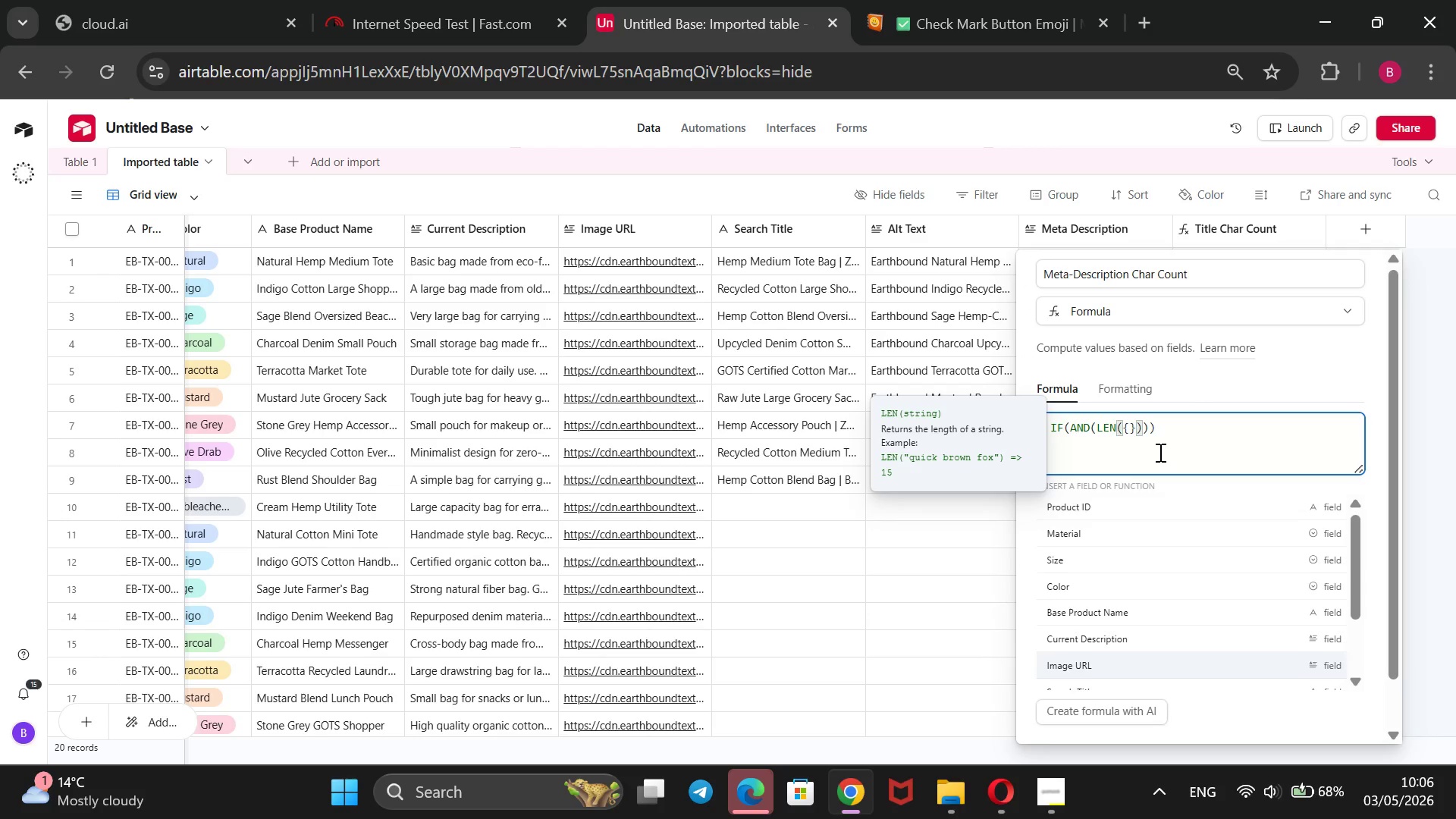 
key(ArrowDown)
 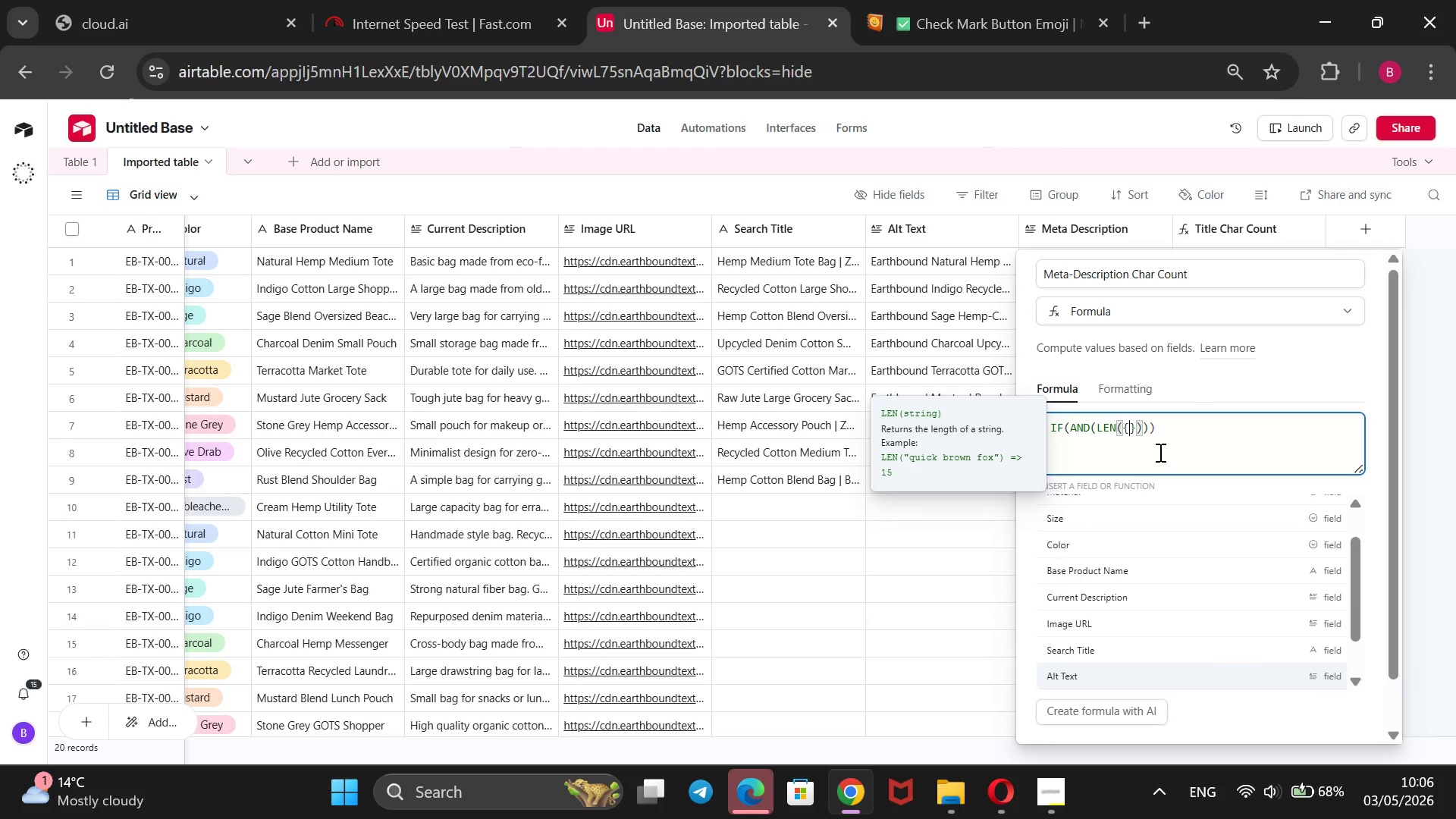 
key(ArrowDown)
 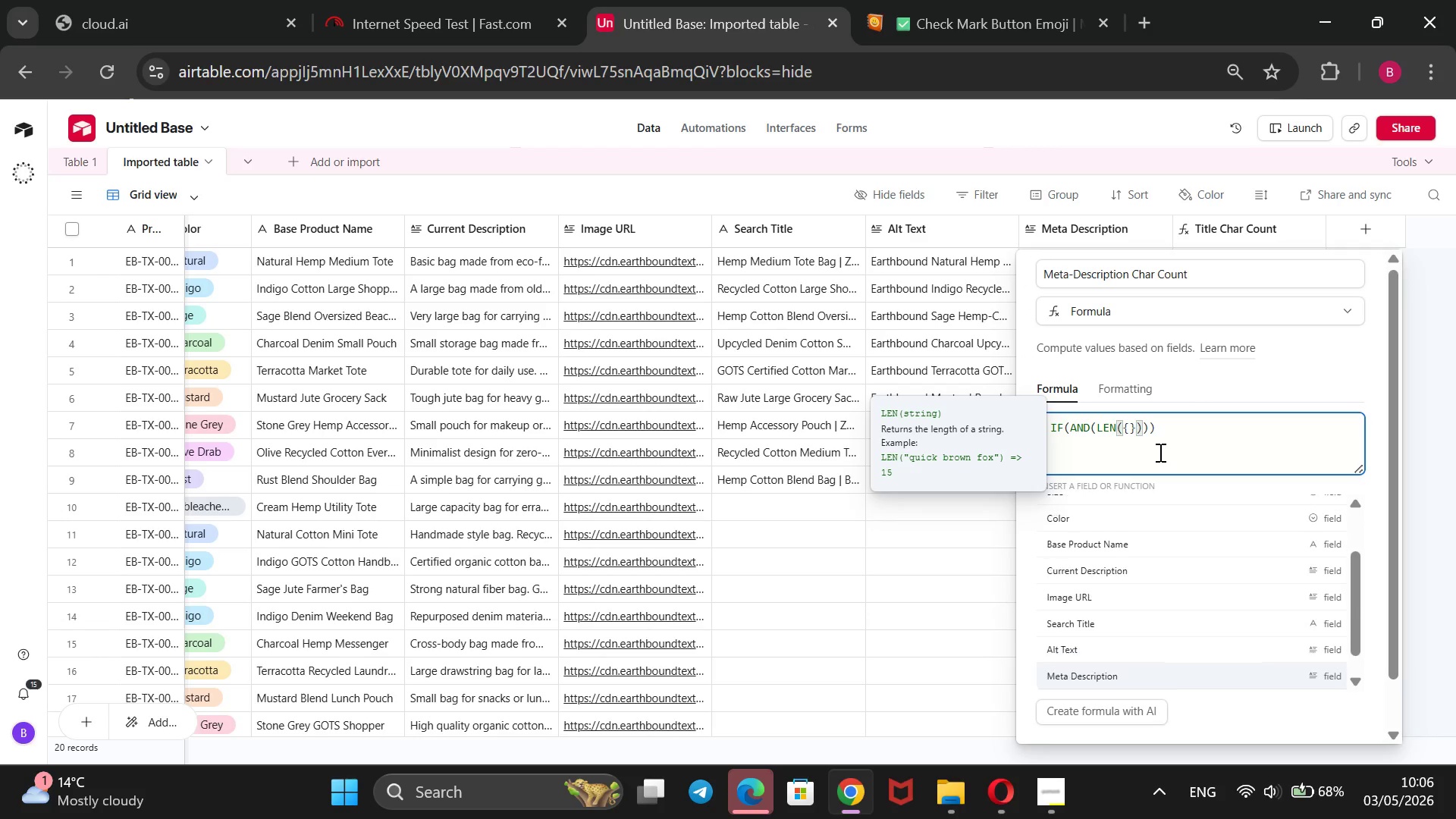 
key(ArrowDown)
 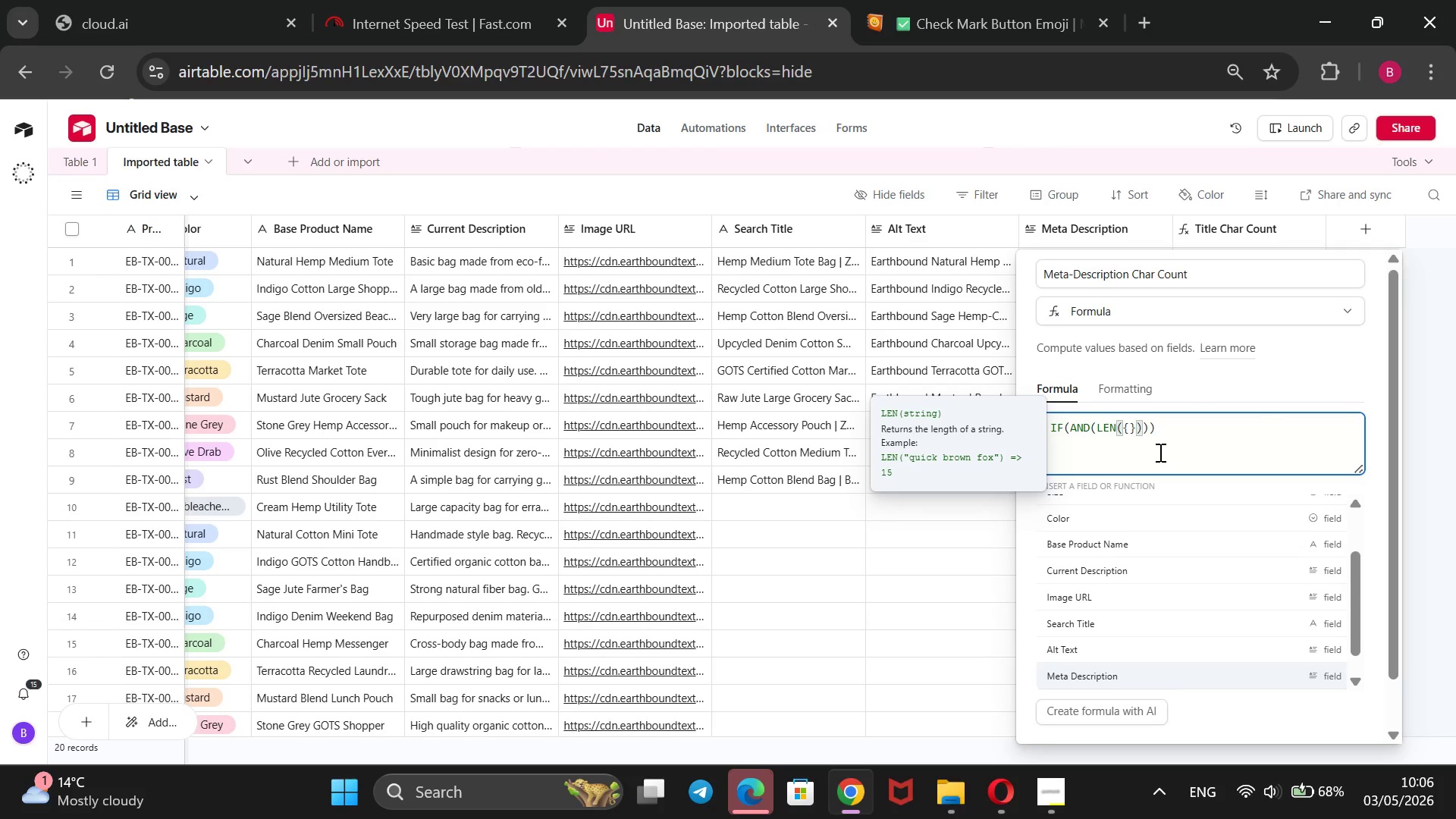 
key(Enter)
 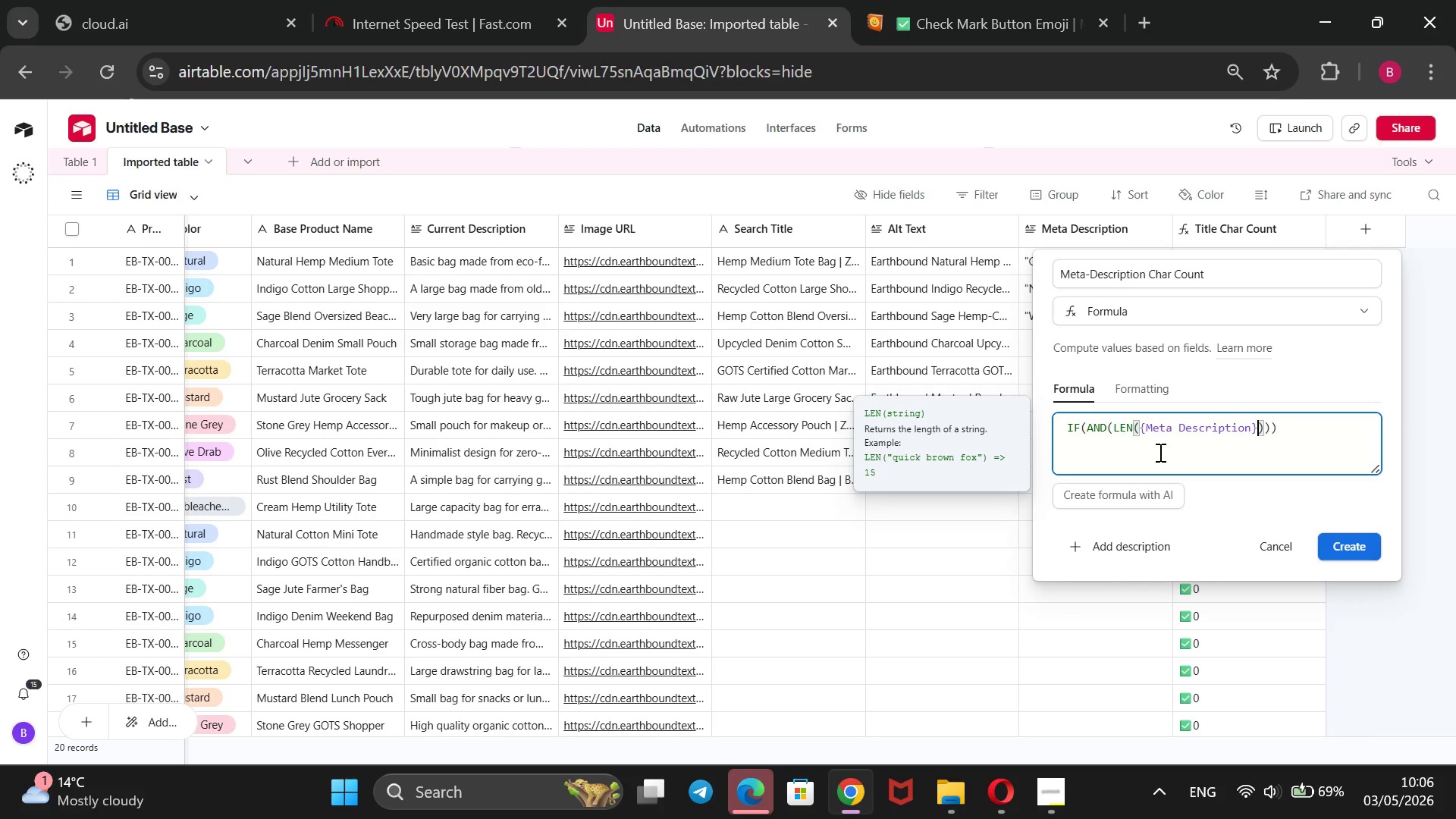 
key(ArrowRight)
 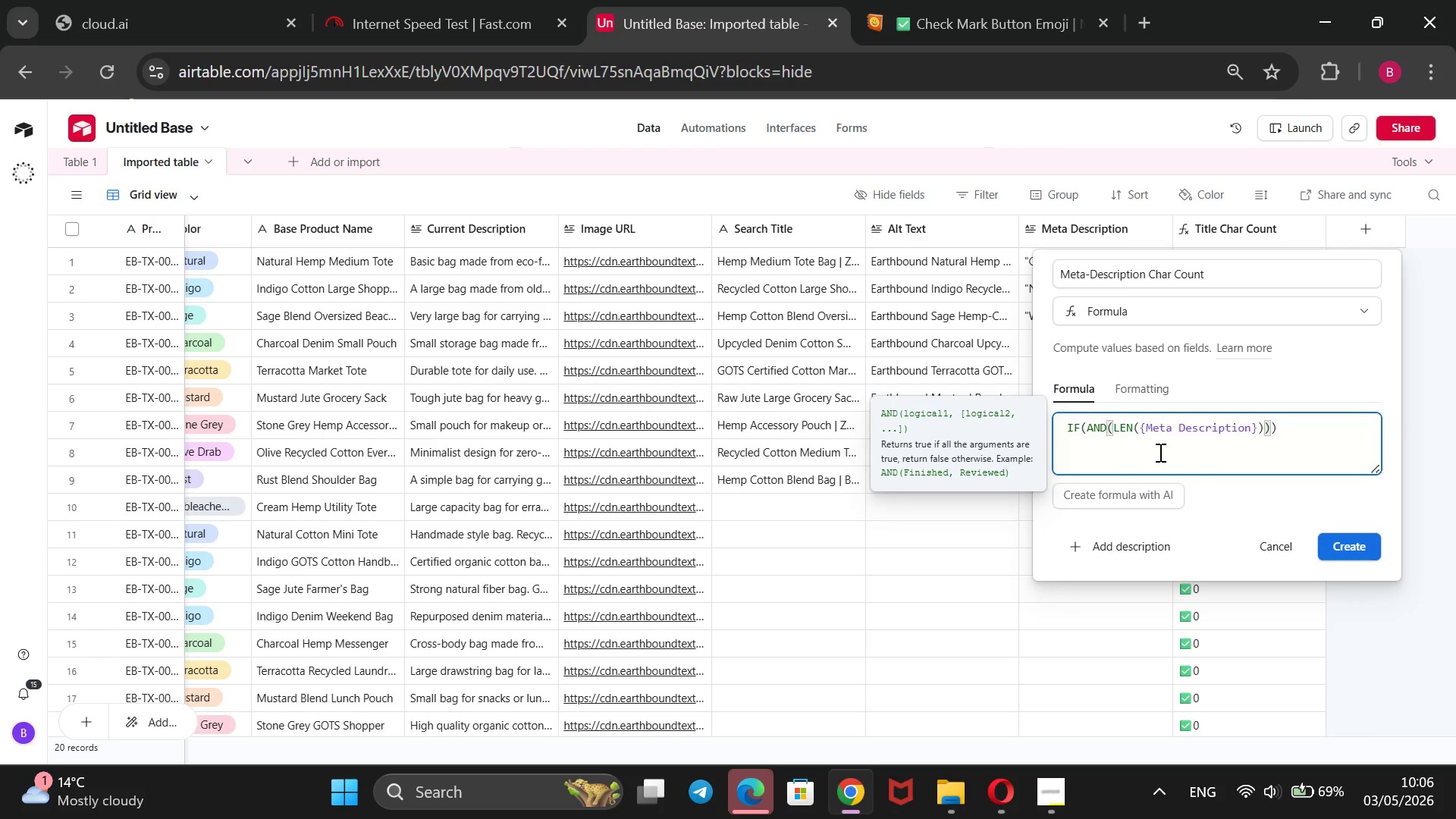 
key(Space)
 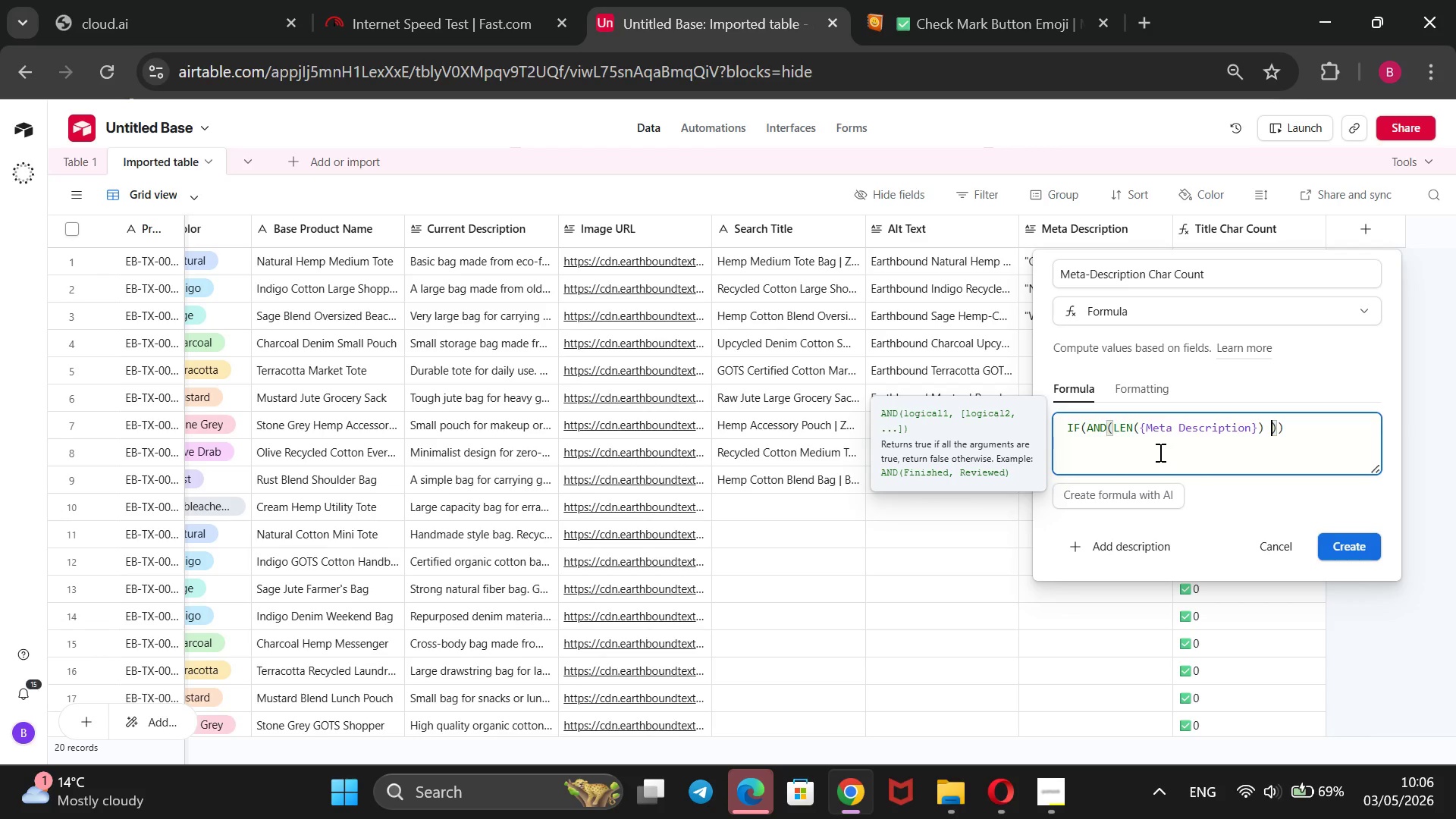 
hold_key(key=ShiftRight, duration=1.98)
 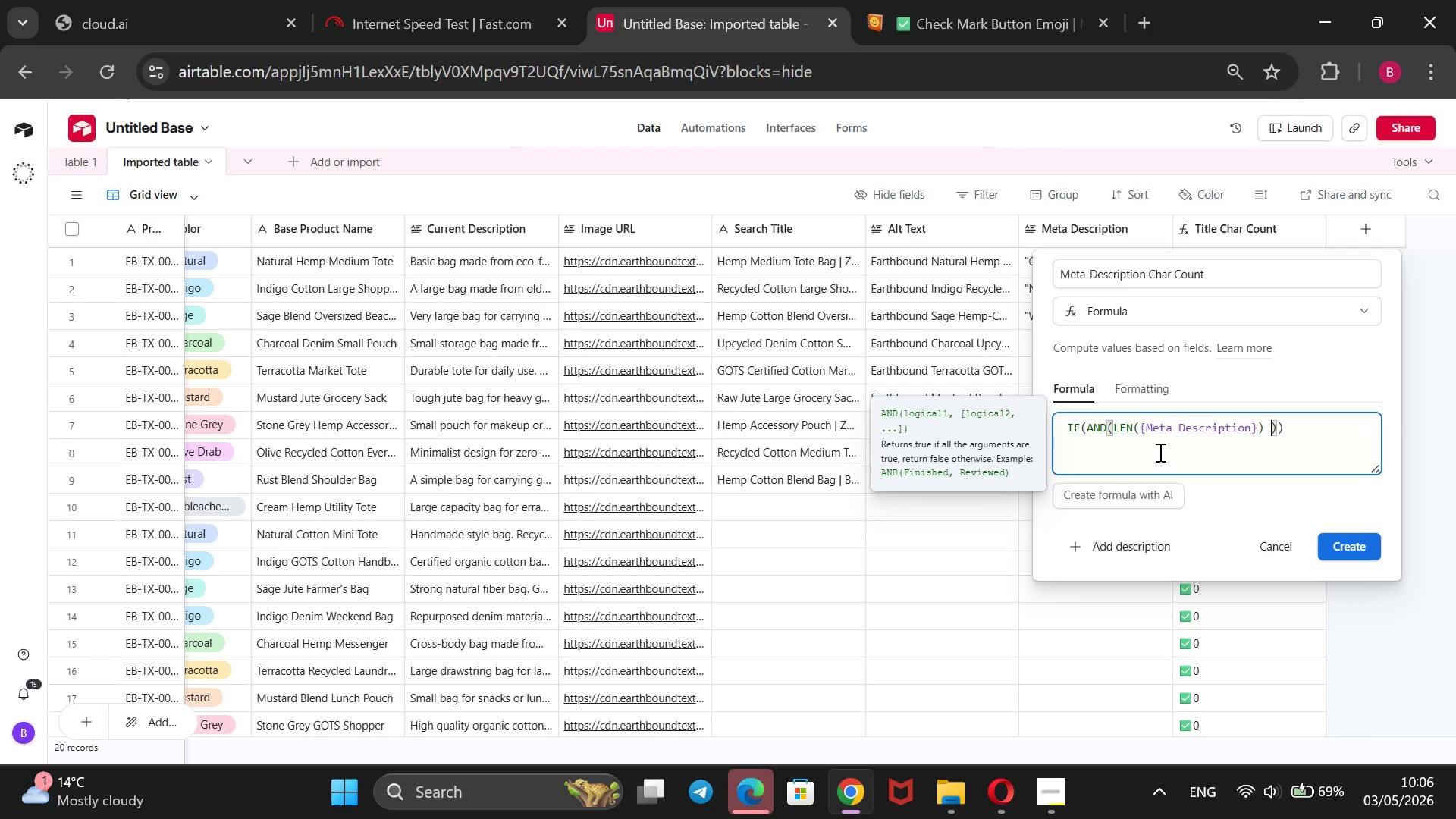 
type(>=150, L)
key(Backspace)
type(K)
key(Backspace)
type(LEN)
 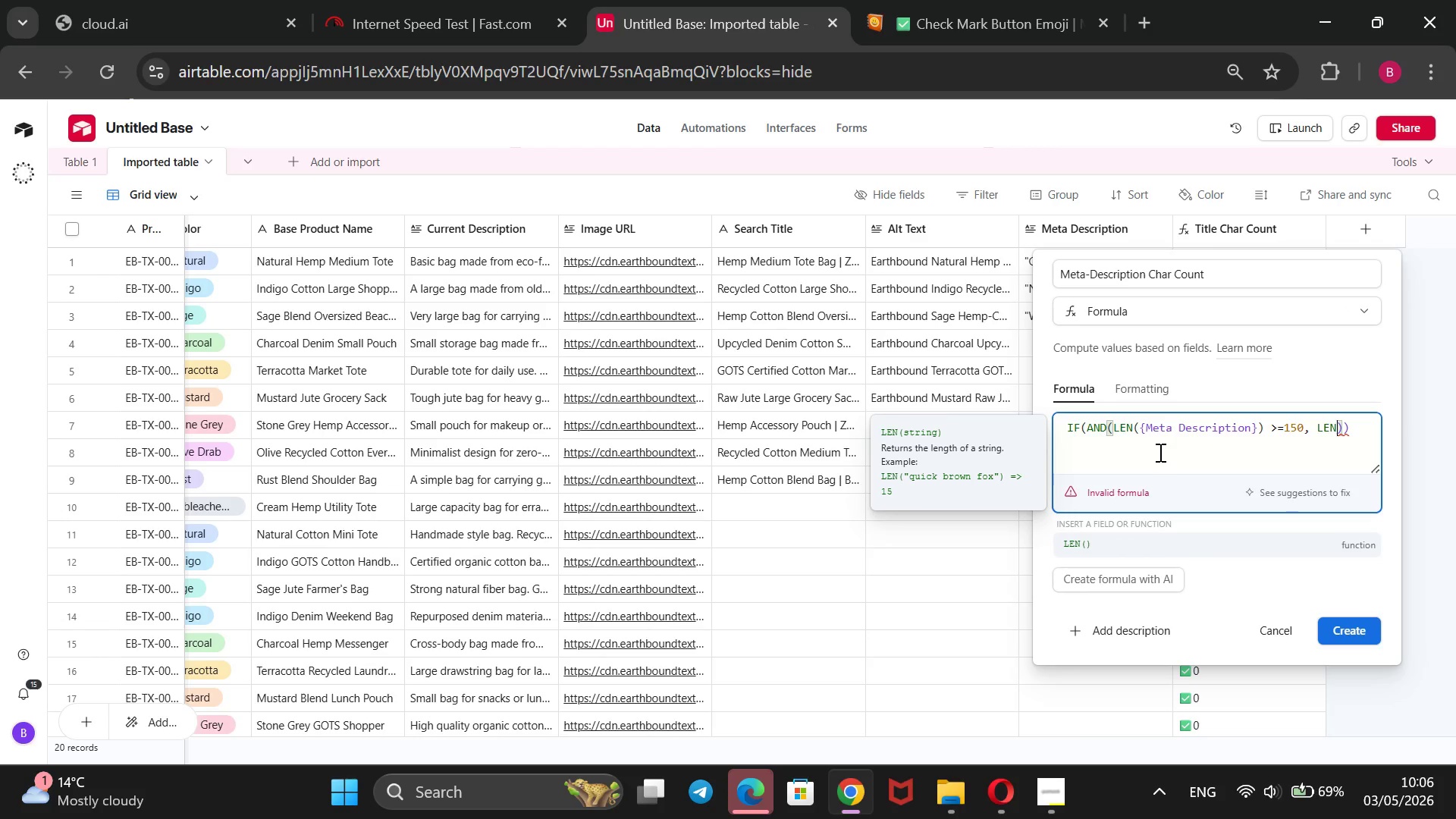 
type(())
 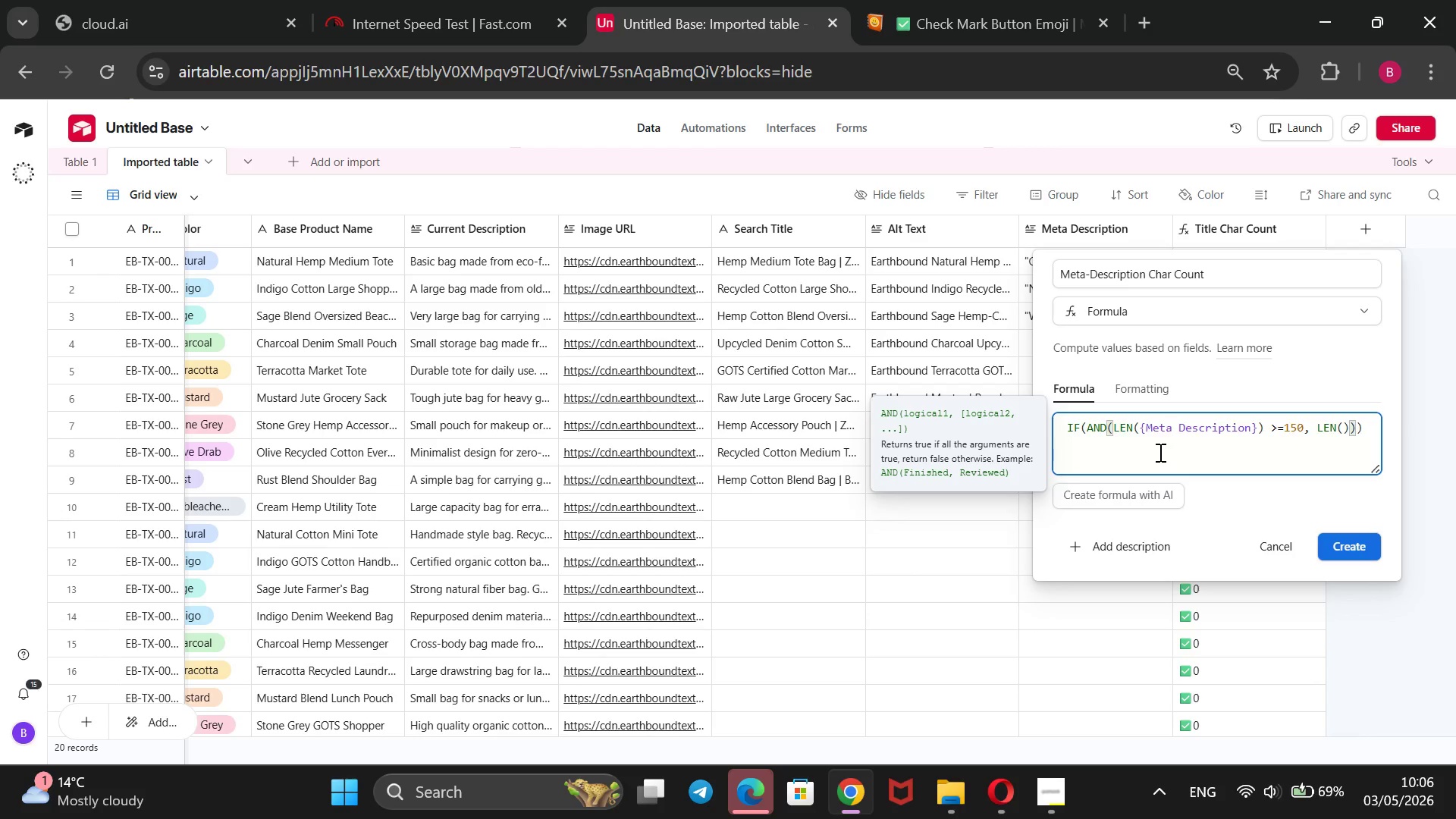 
key(ArrowLeft)
 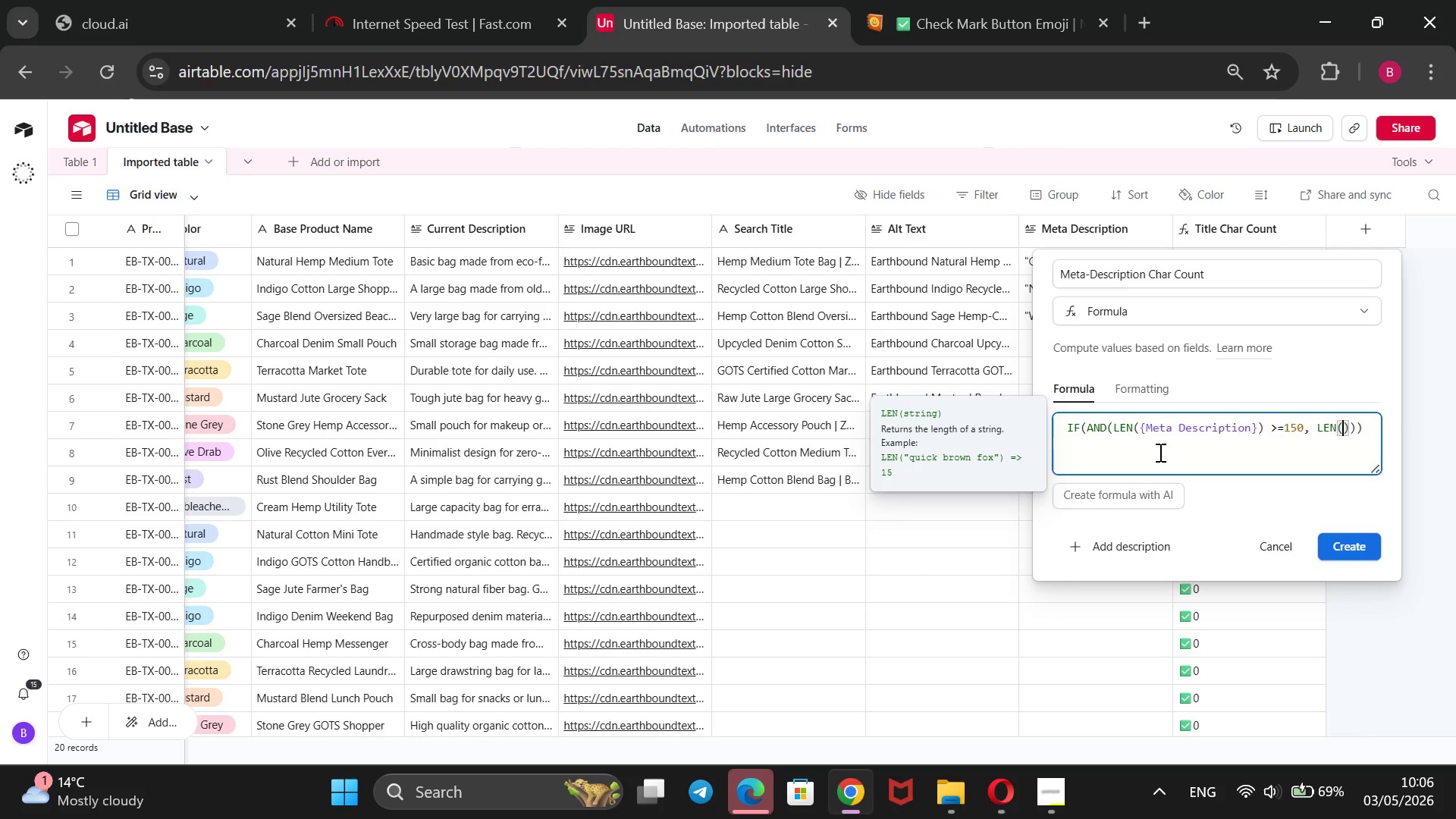 
key(Shift+BracketLeft)
 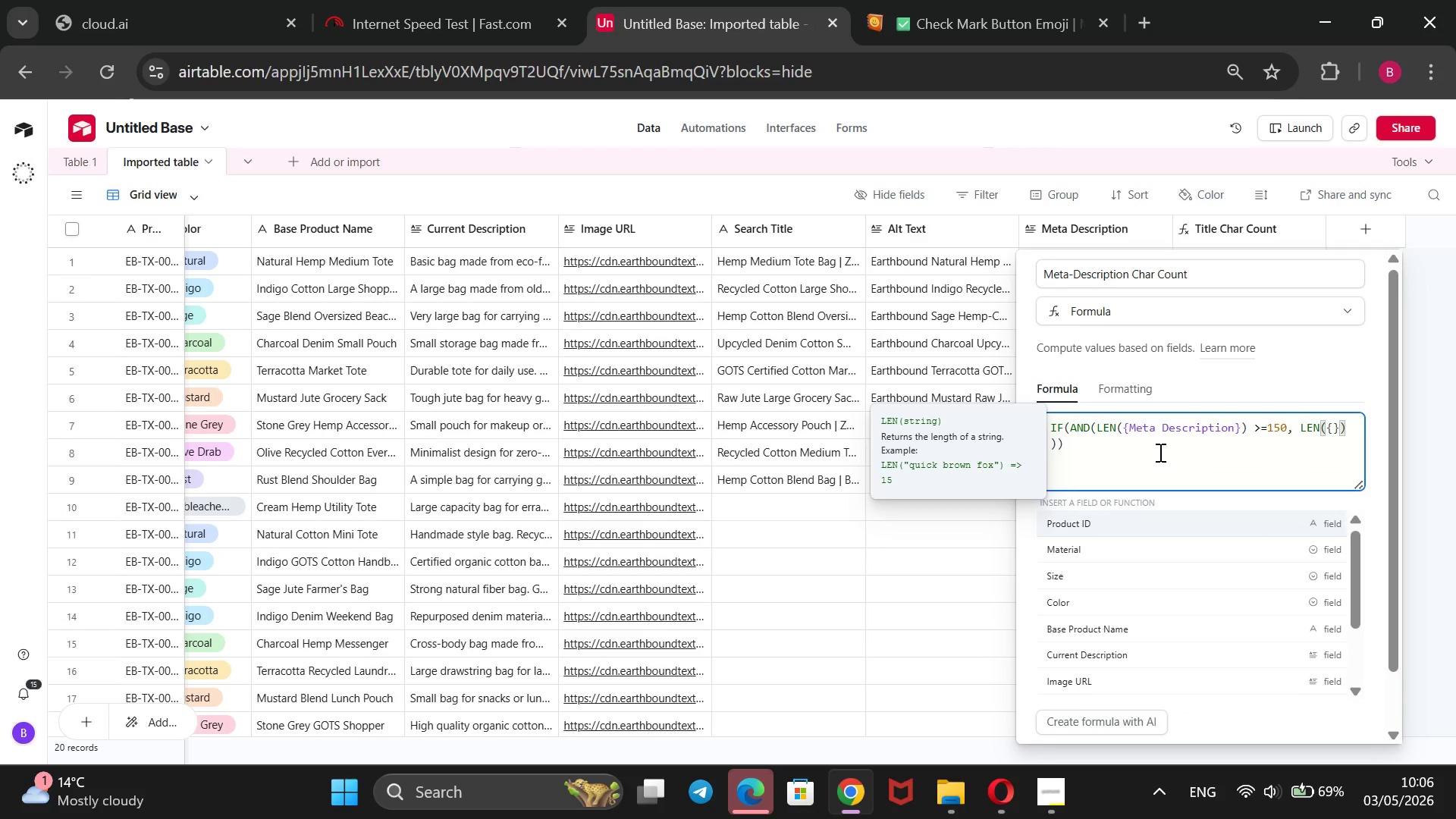 
key(ArrowDown)
 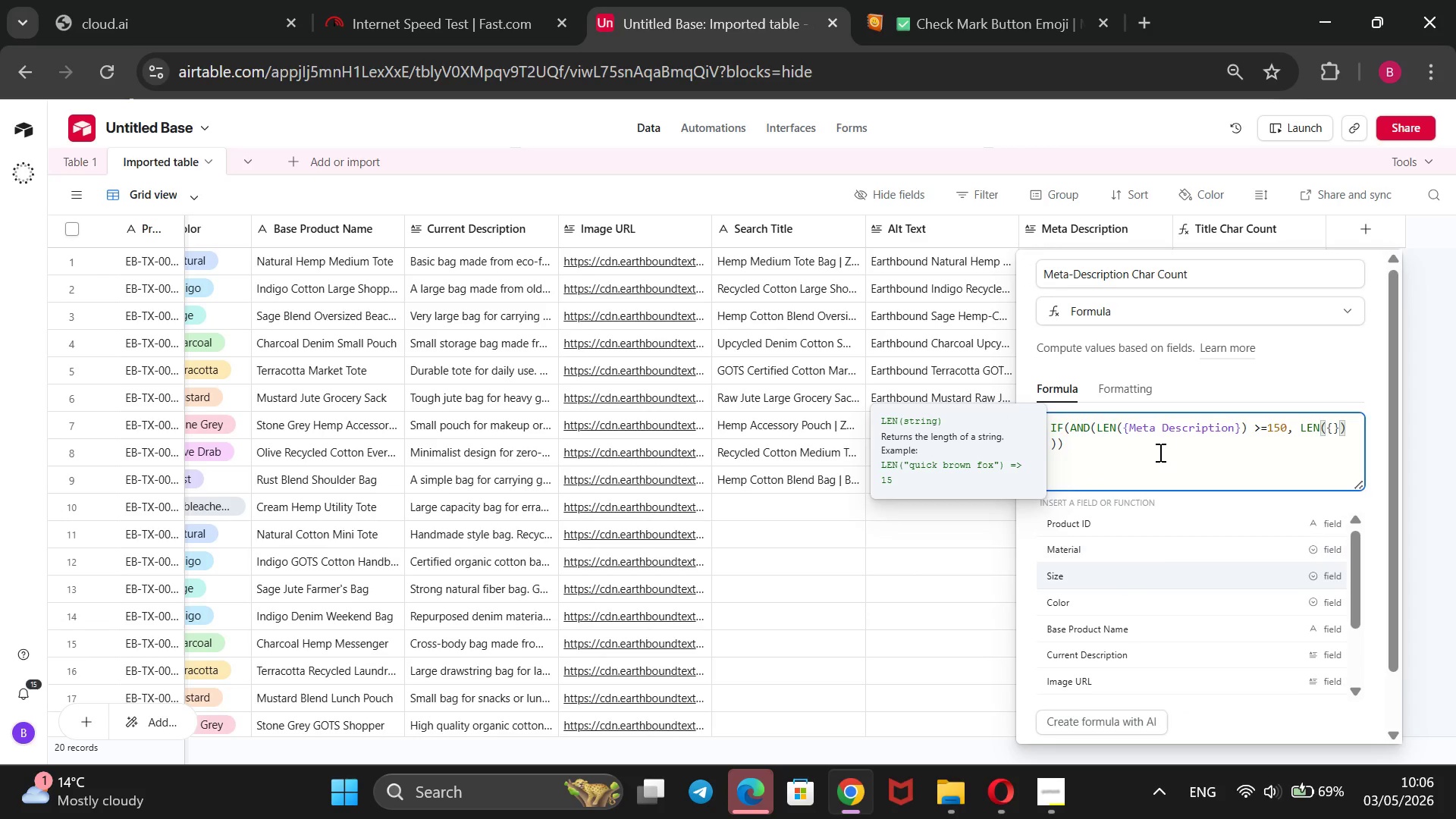 
key(ArrowDown)
 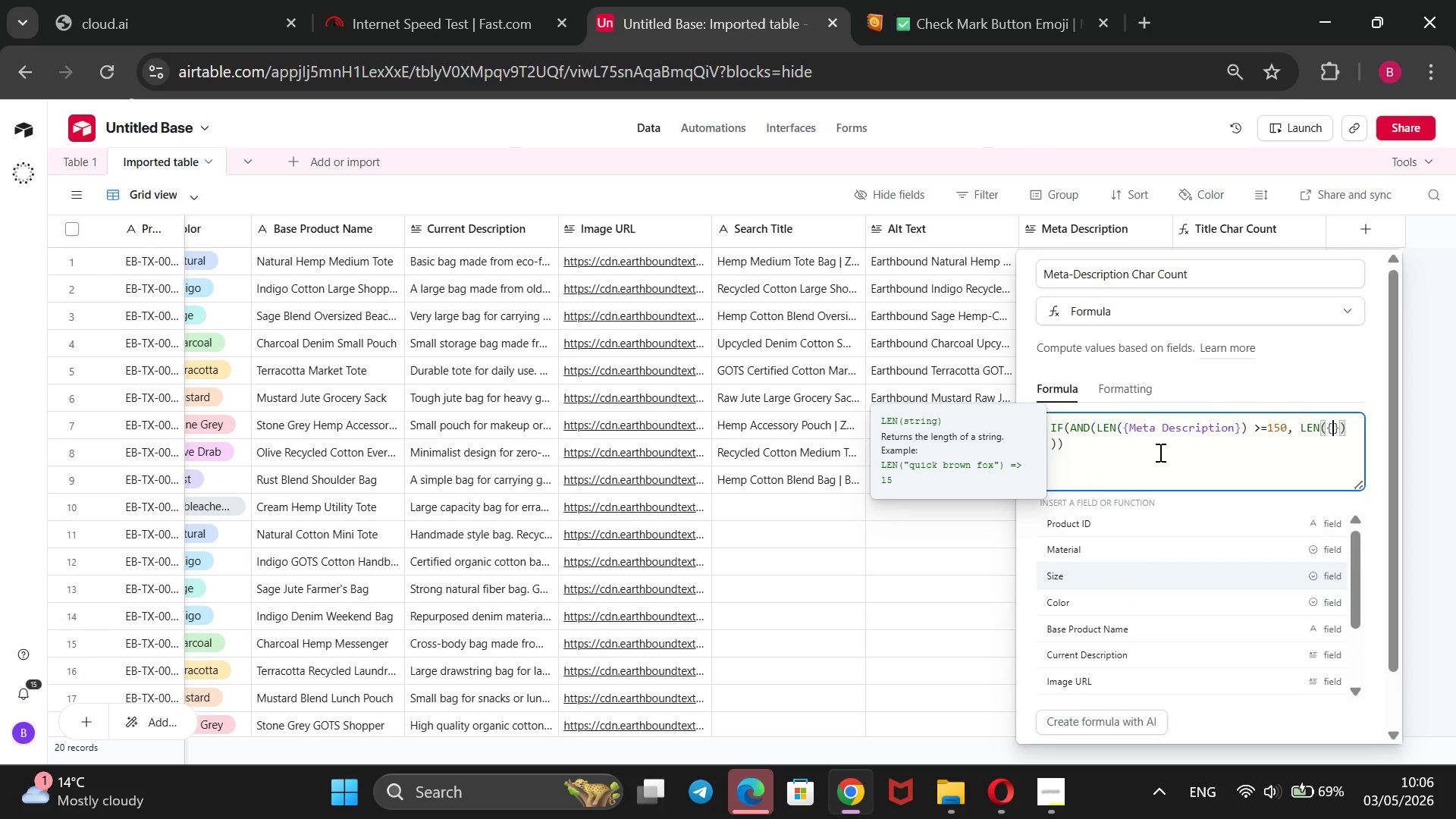 
key(ArrowDown)
 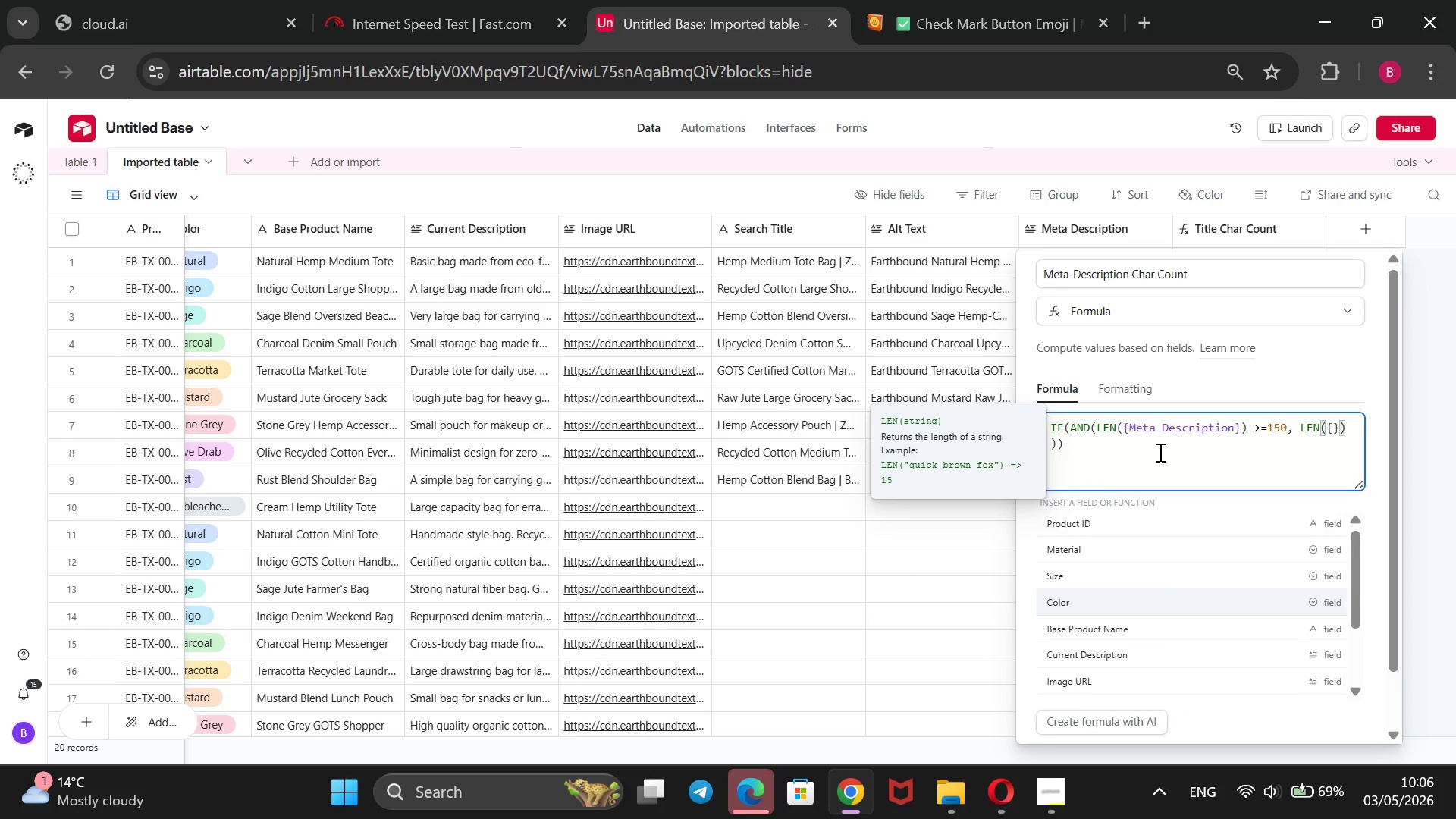 
key(ArrowDown)
 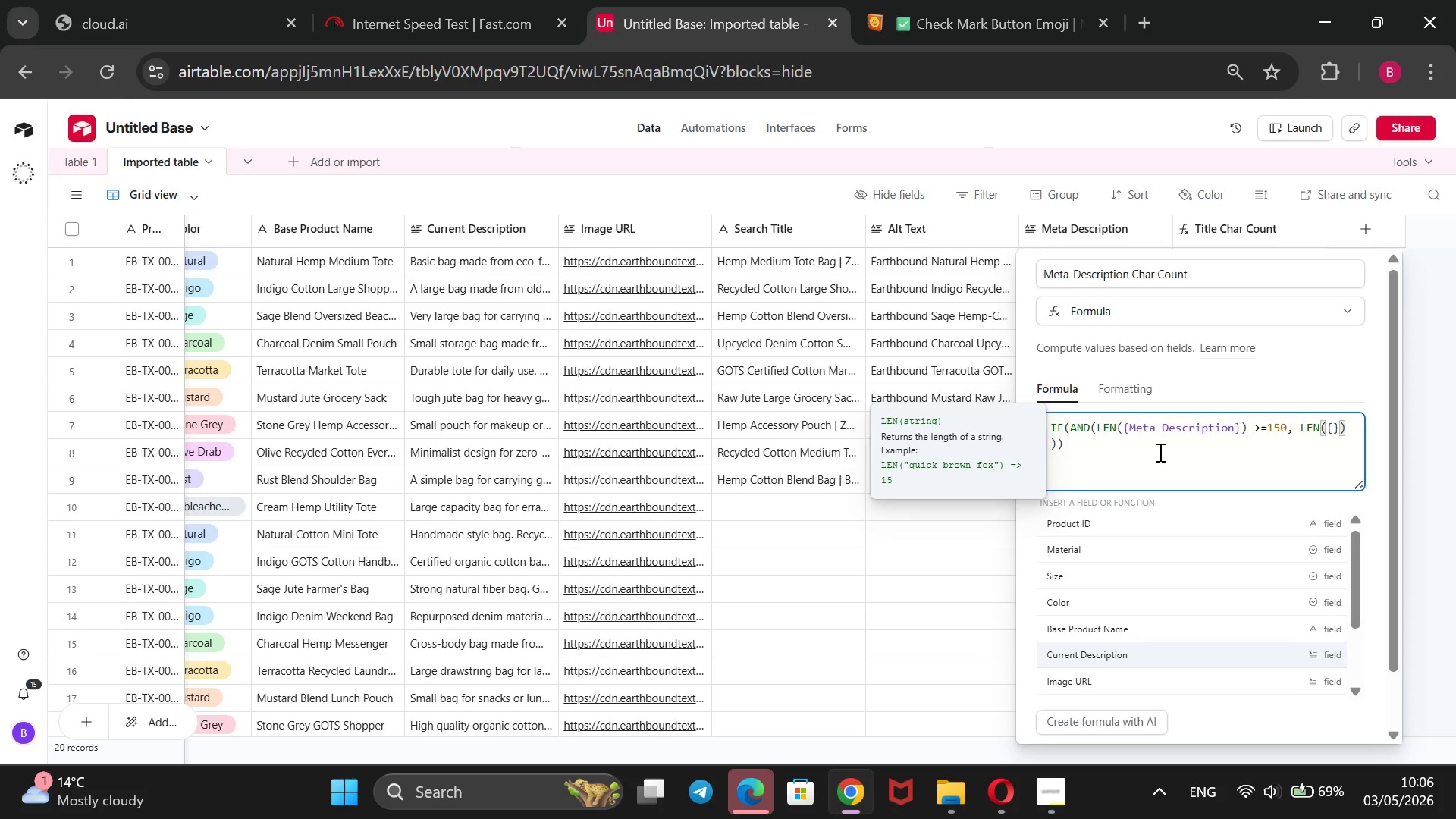 
key(ArrowDown)
 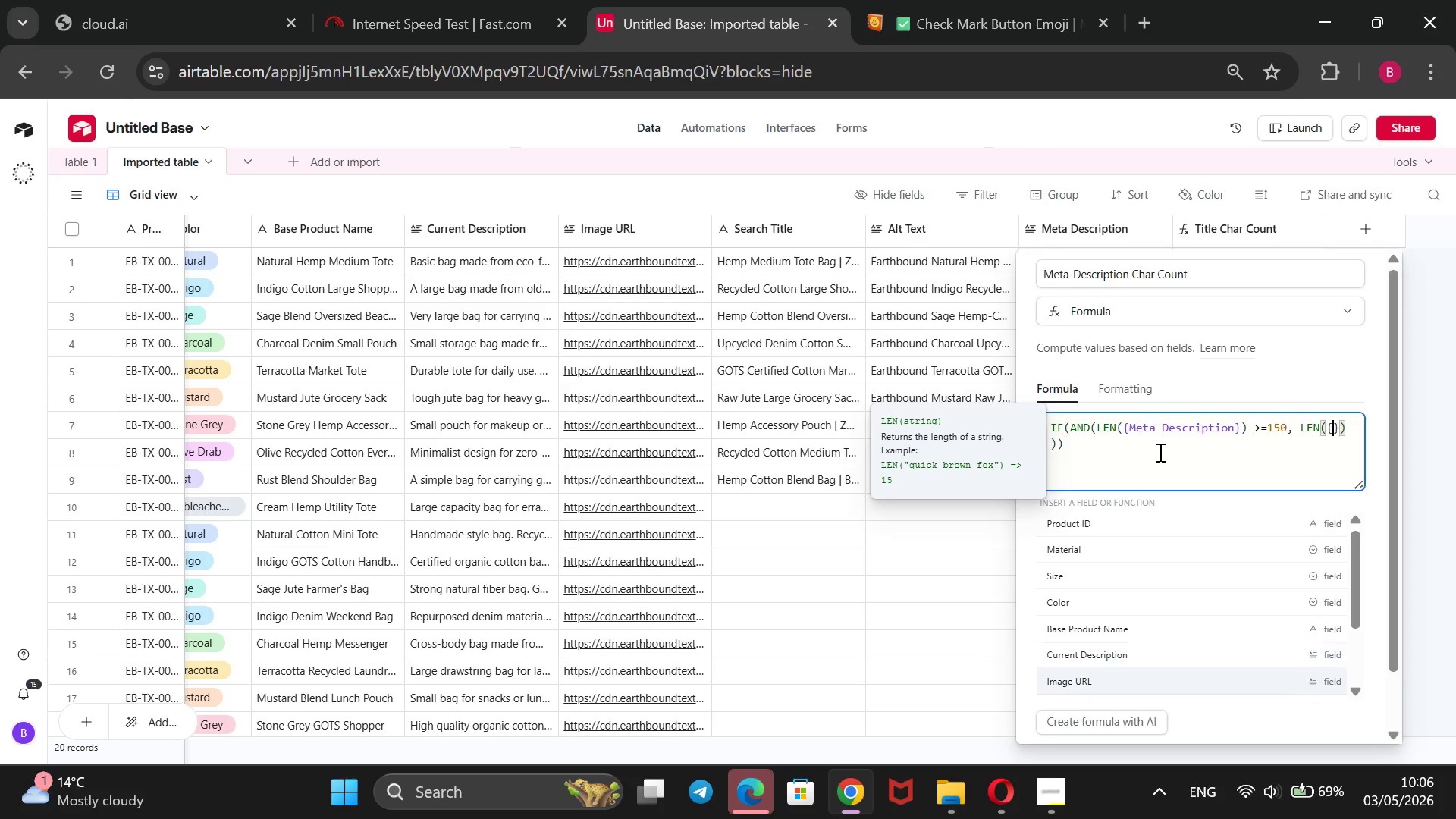 
key(ArrowDown)
 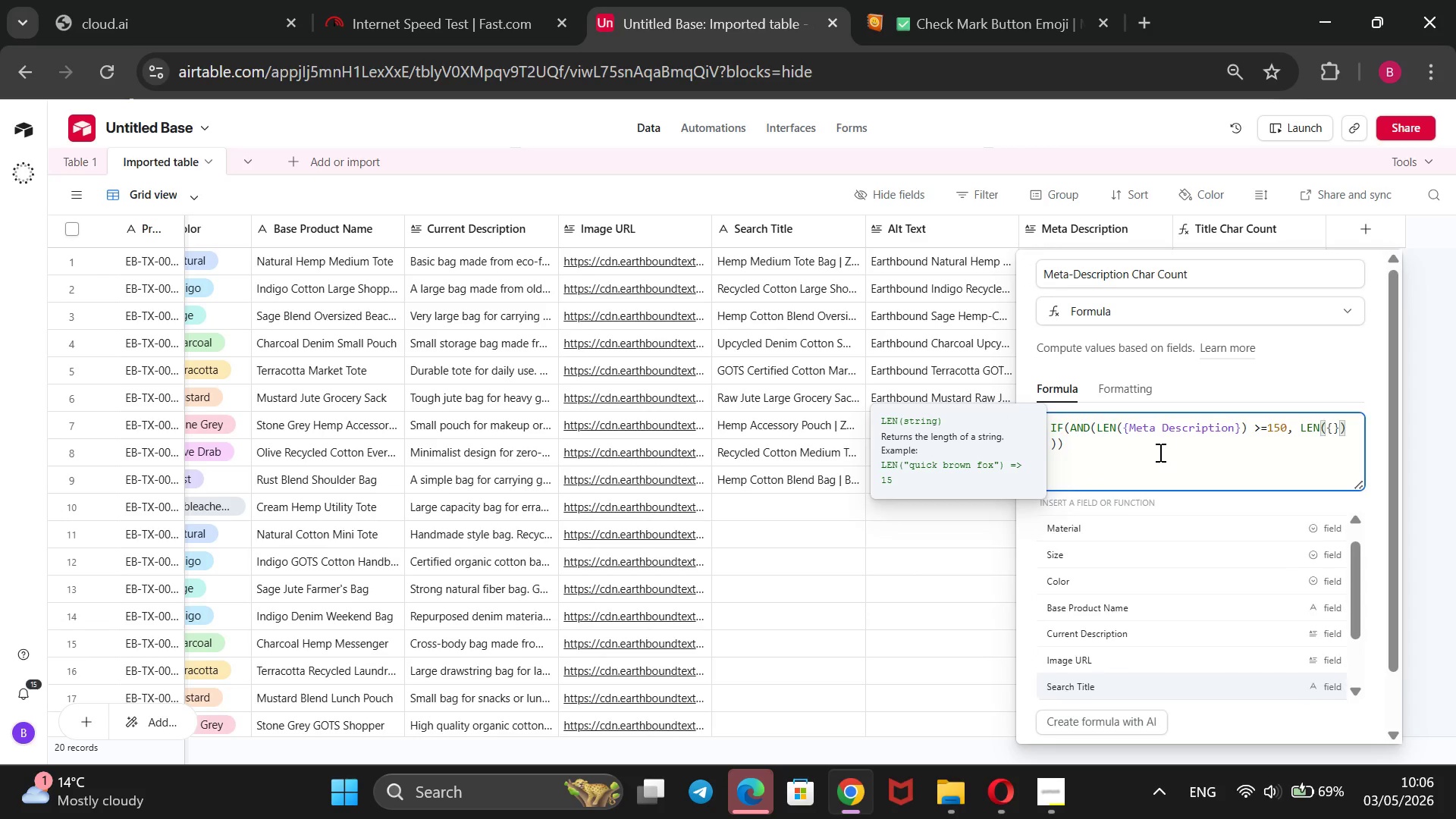 
key(ArrowDown)
 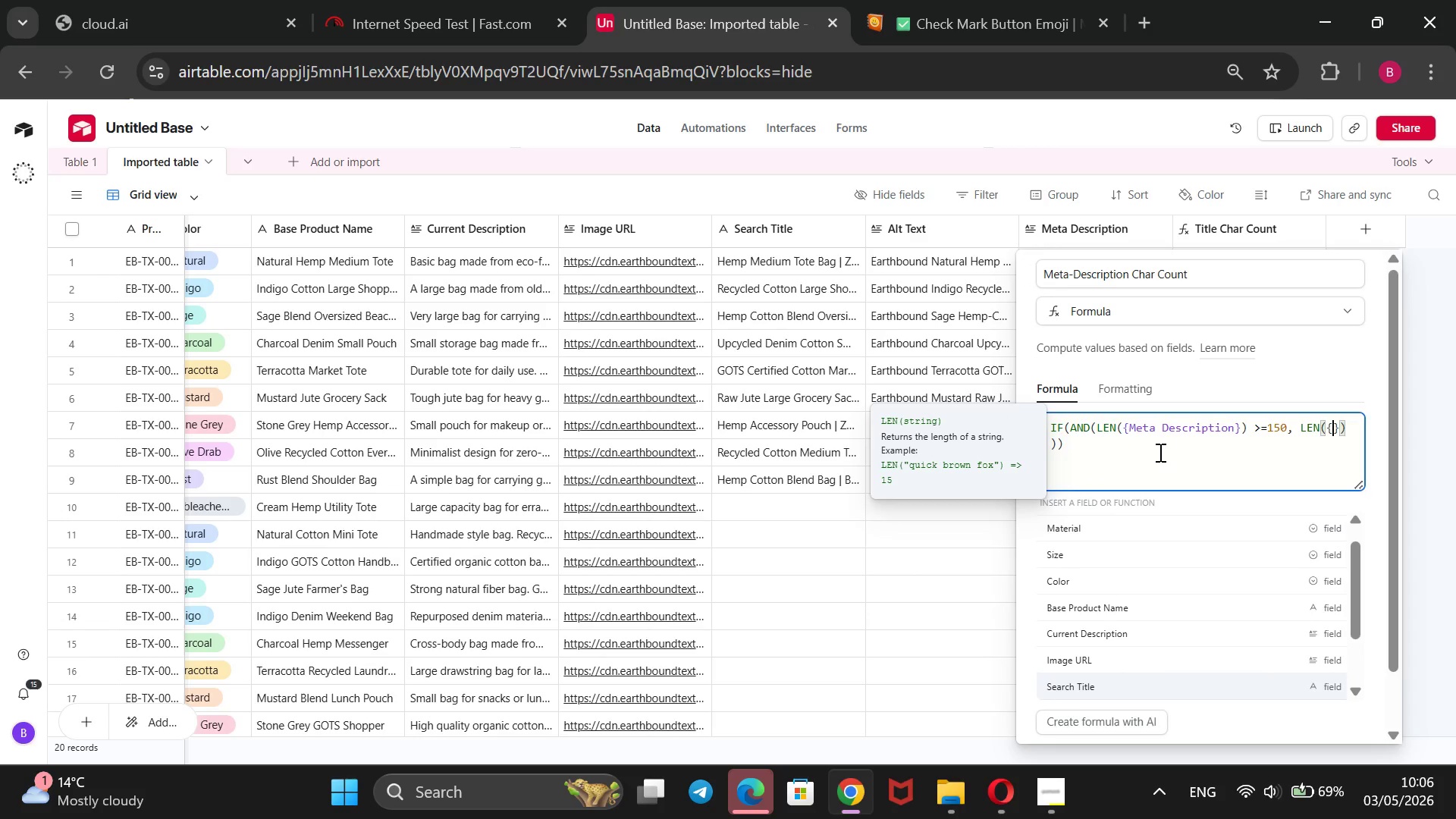 
key(ArrowDown)
 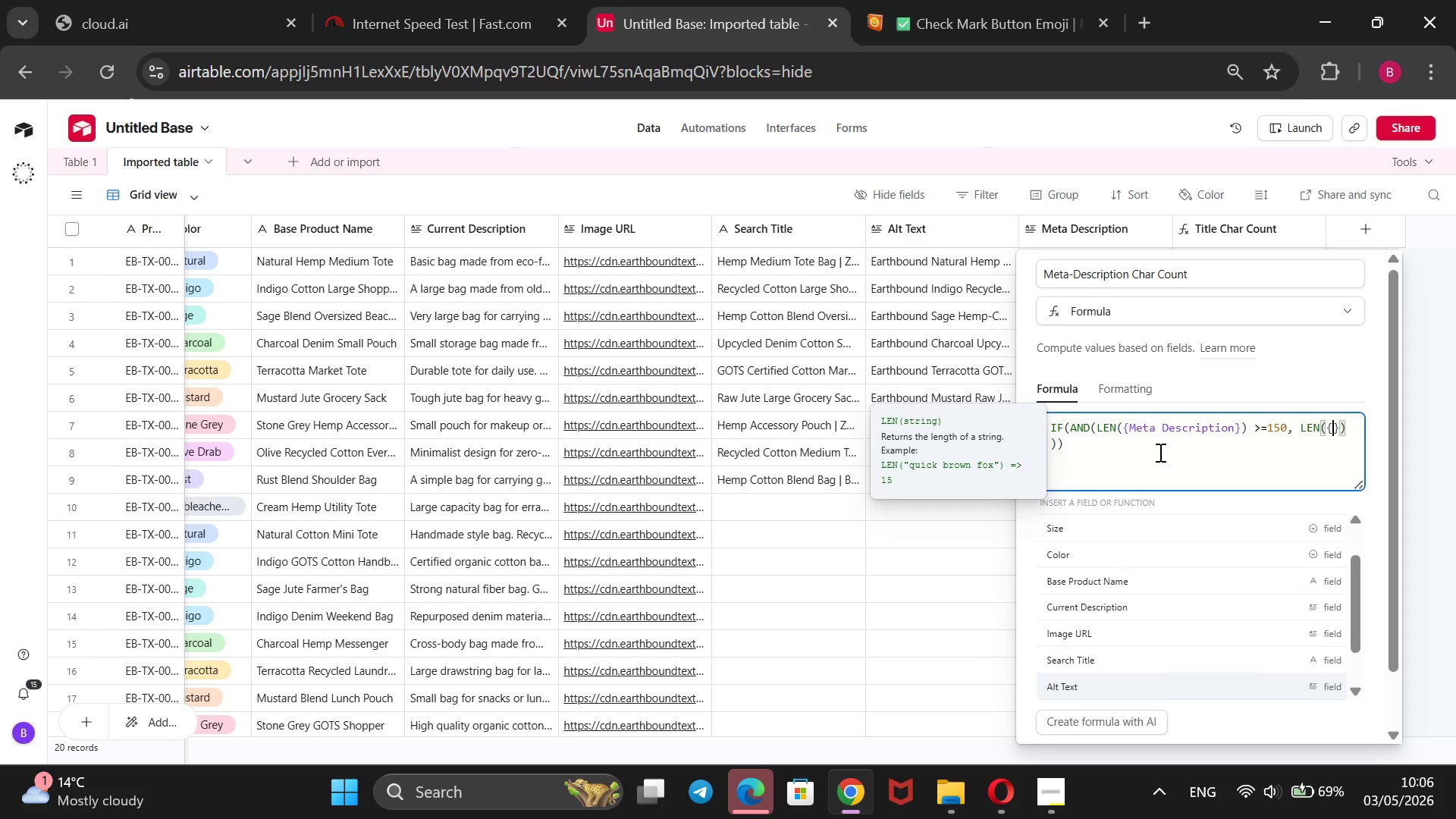 
key(ArrowDown)
 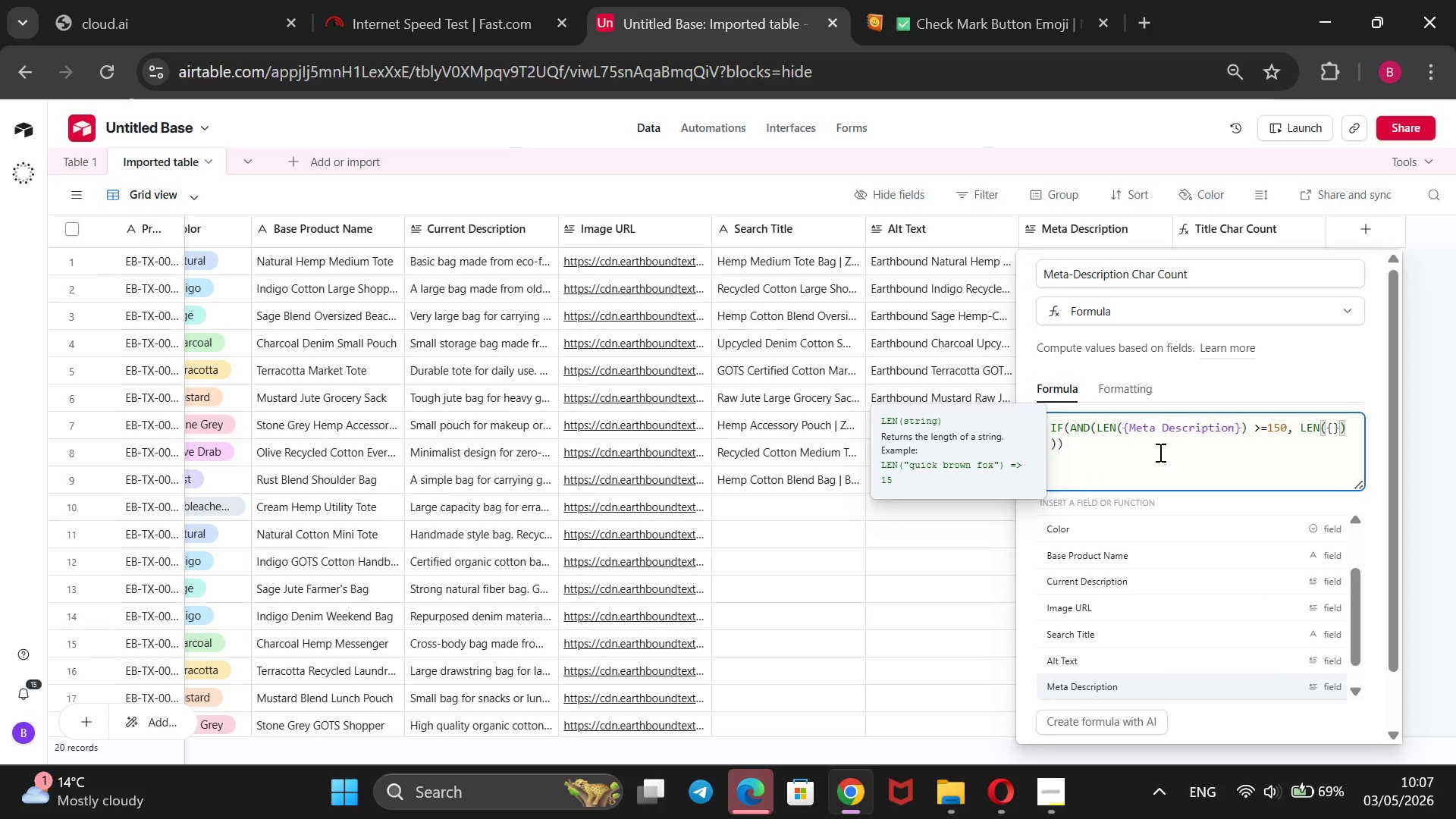 
key(Enter)
 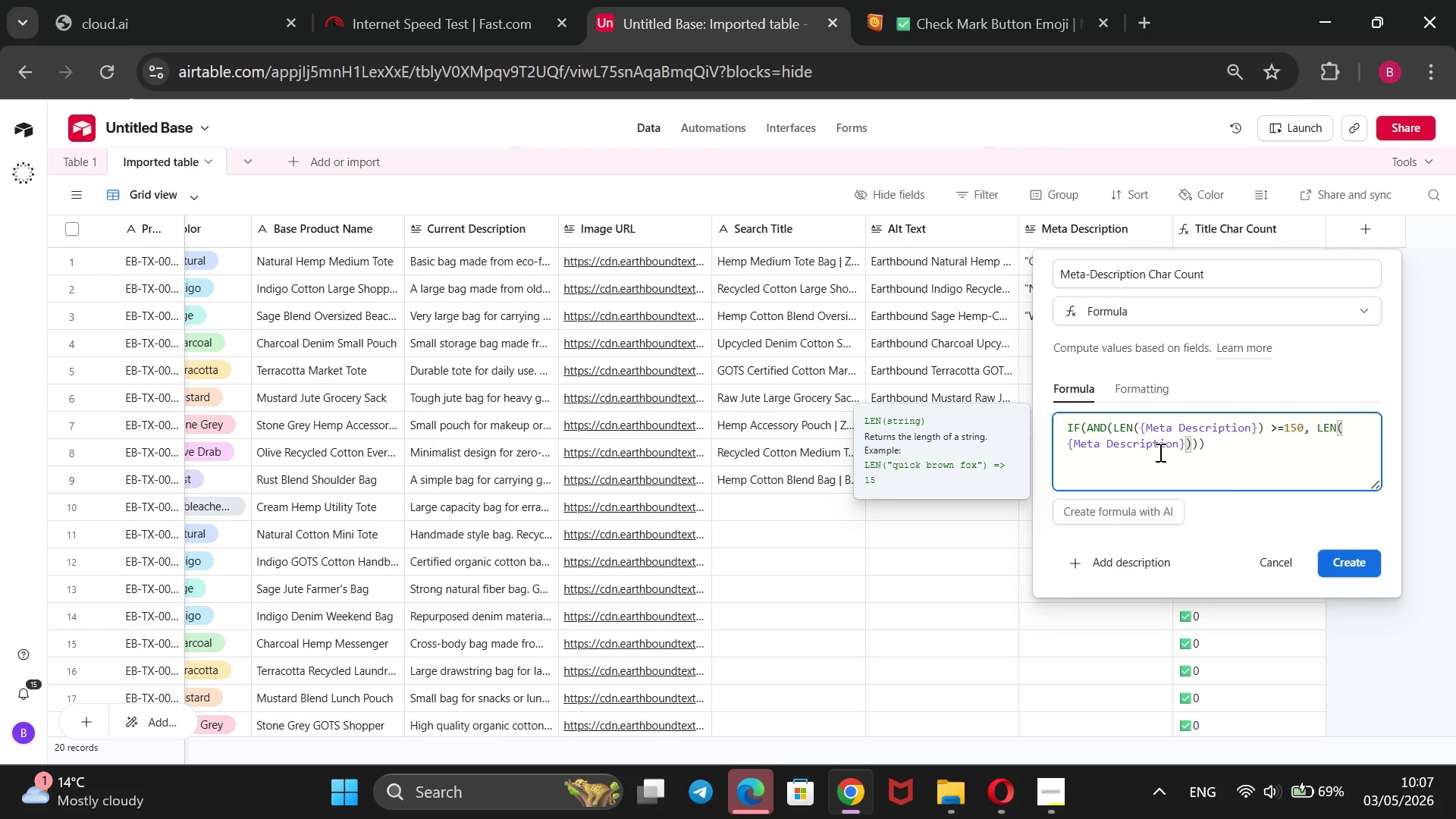 
key(ArrowRight)
 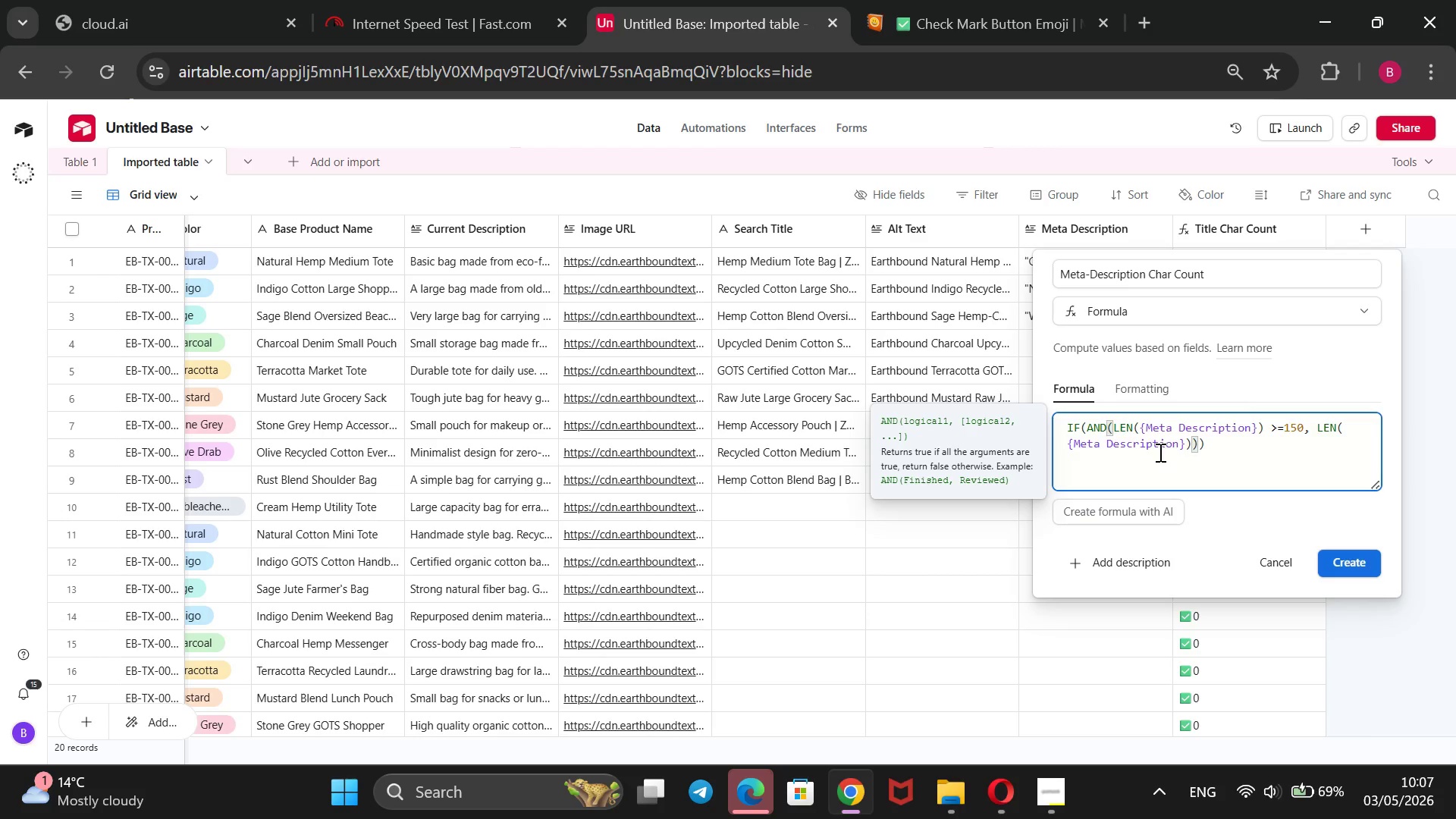 
key(Space)
 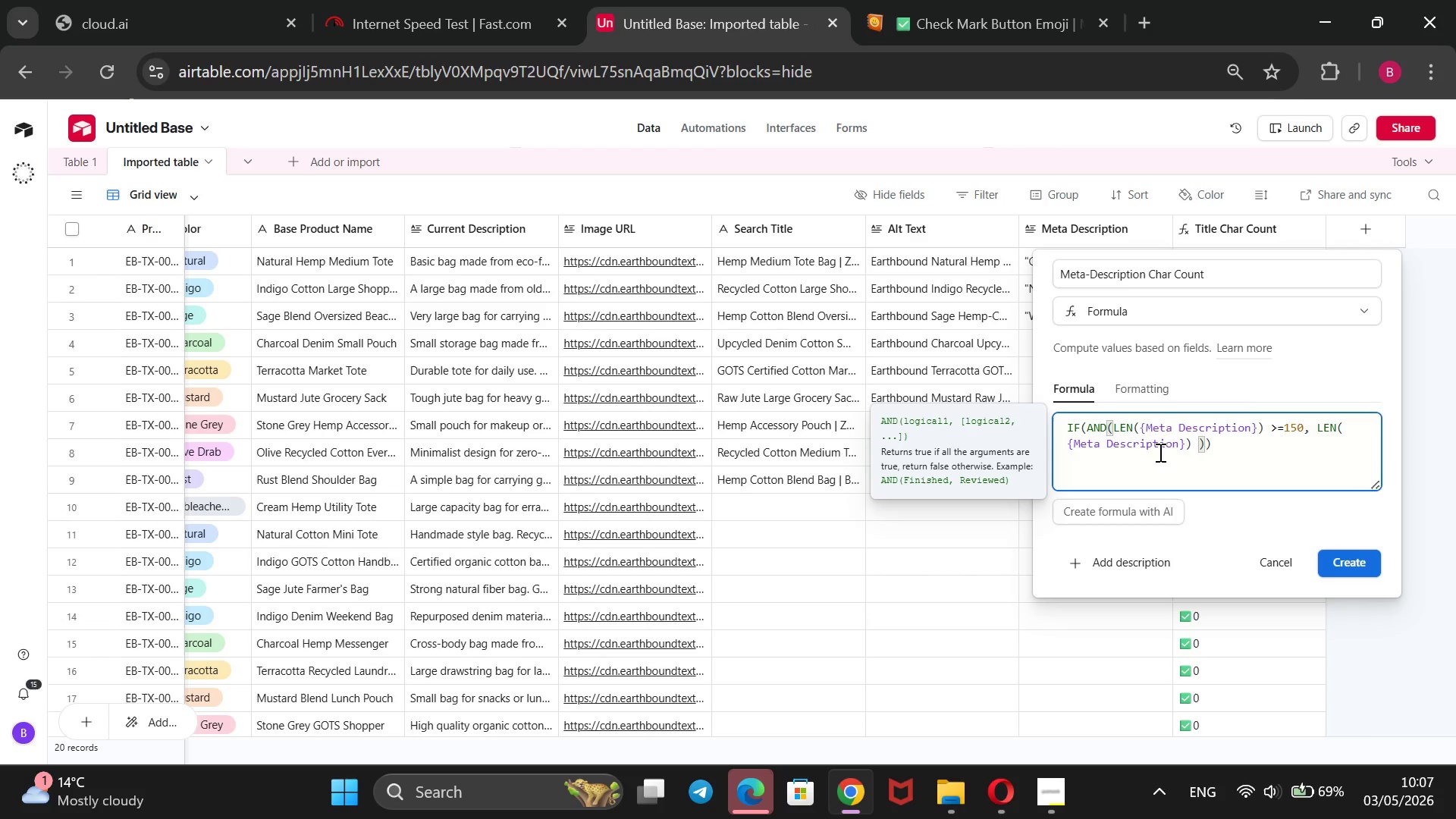 
key(Backspace)
type(<=160)
 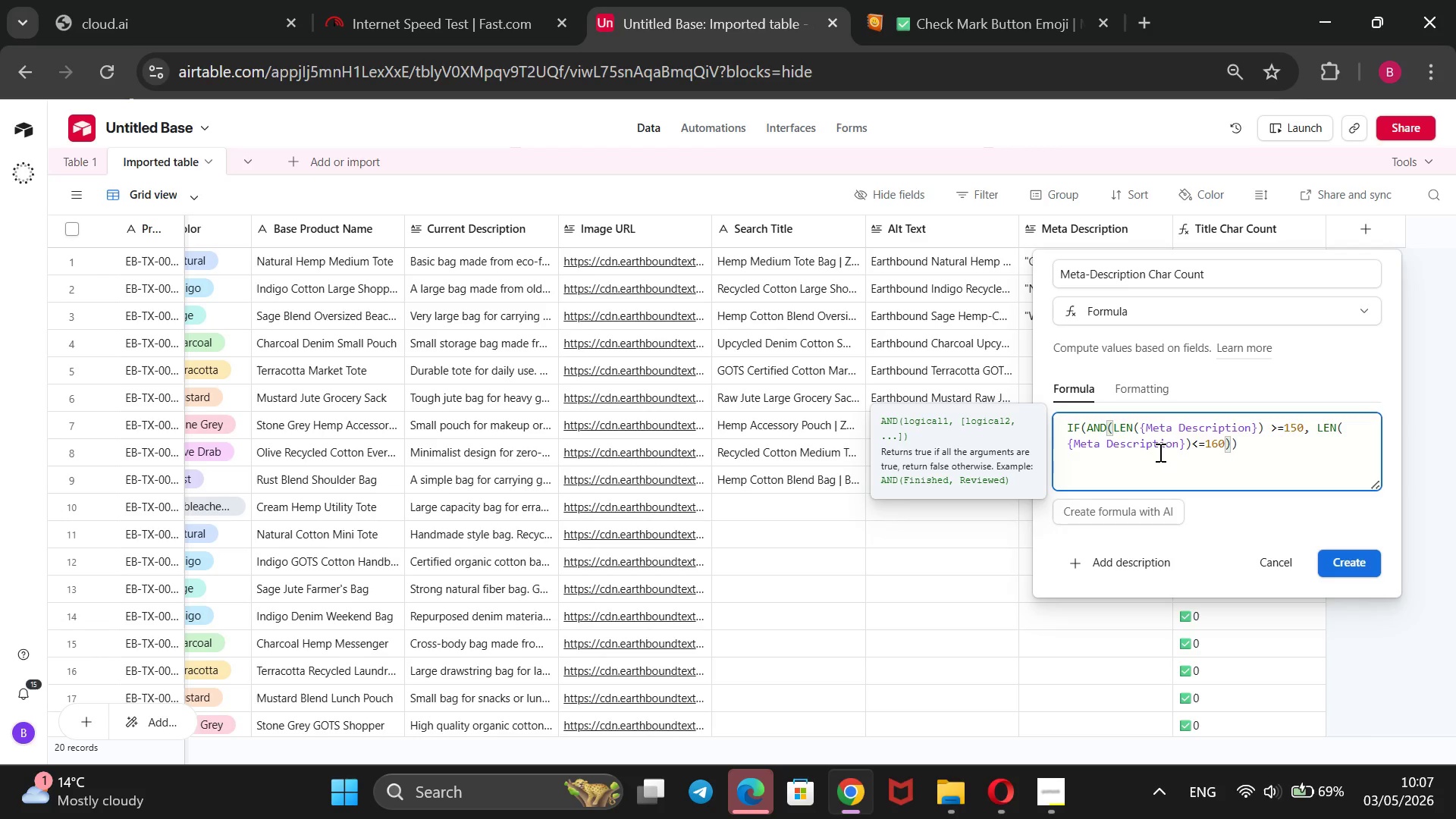 
key(ArrowRight)
 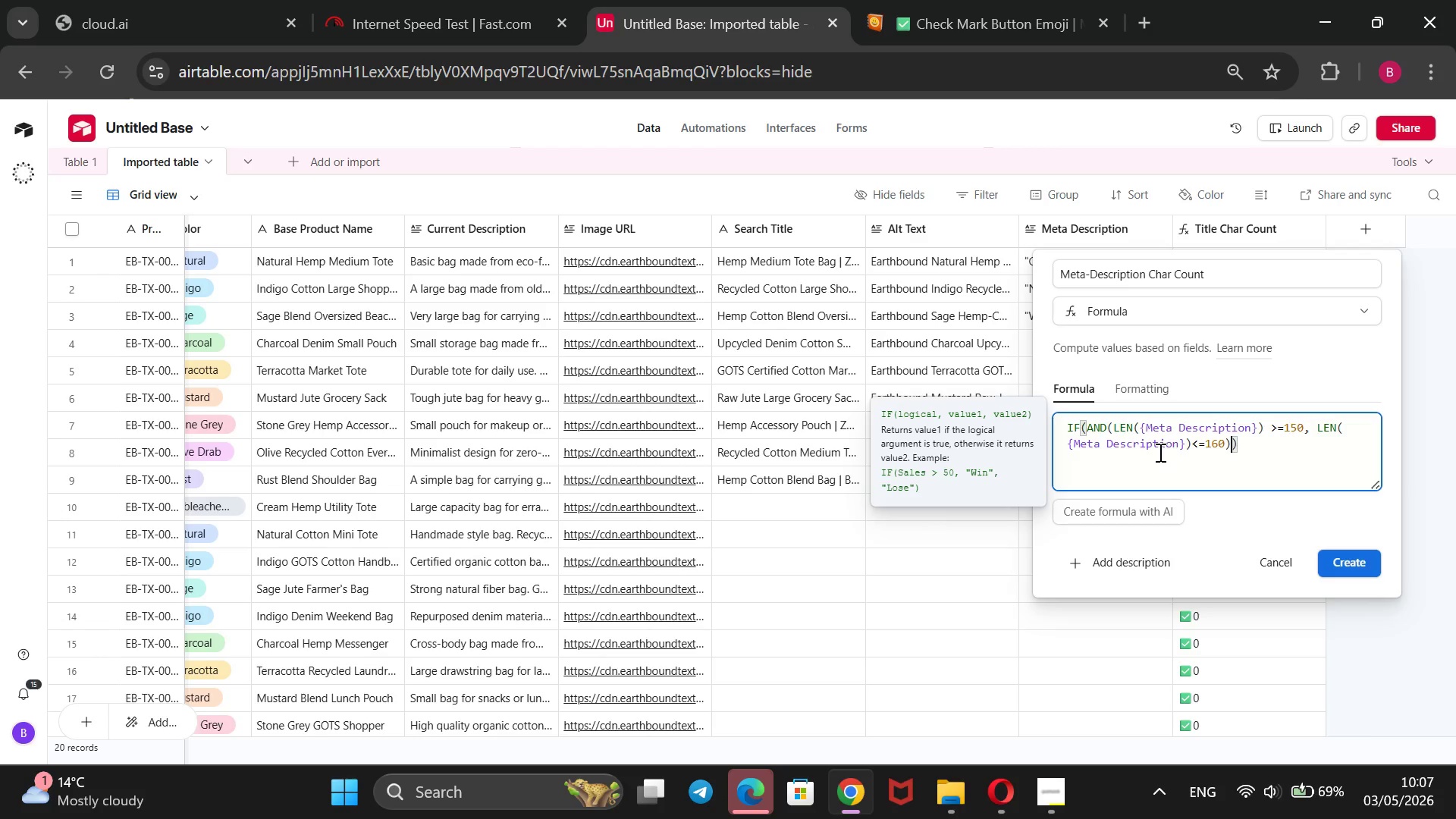 
key(Comma)
 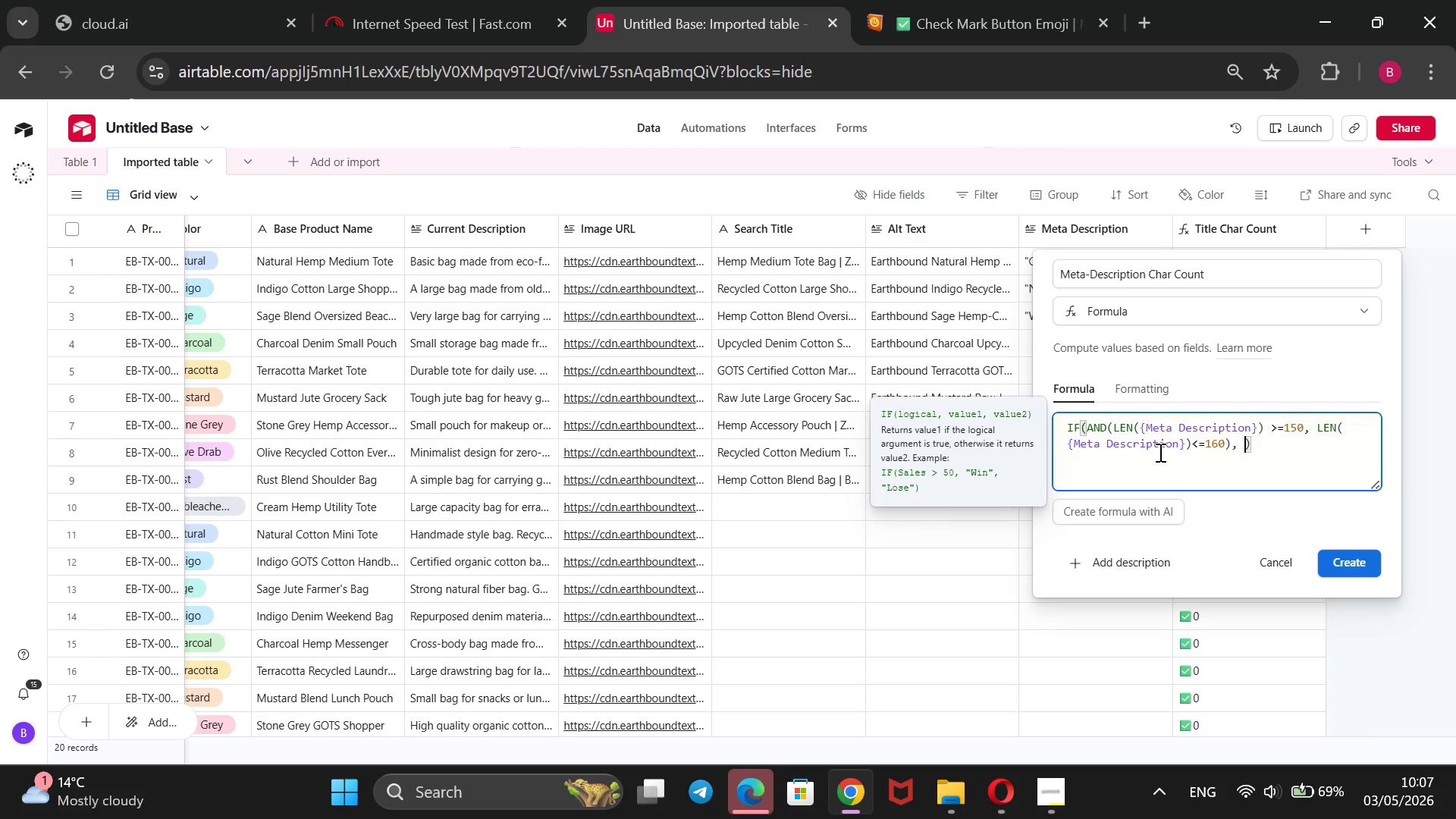 
key(Space)
 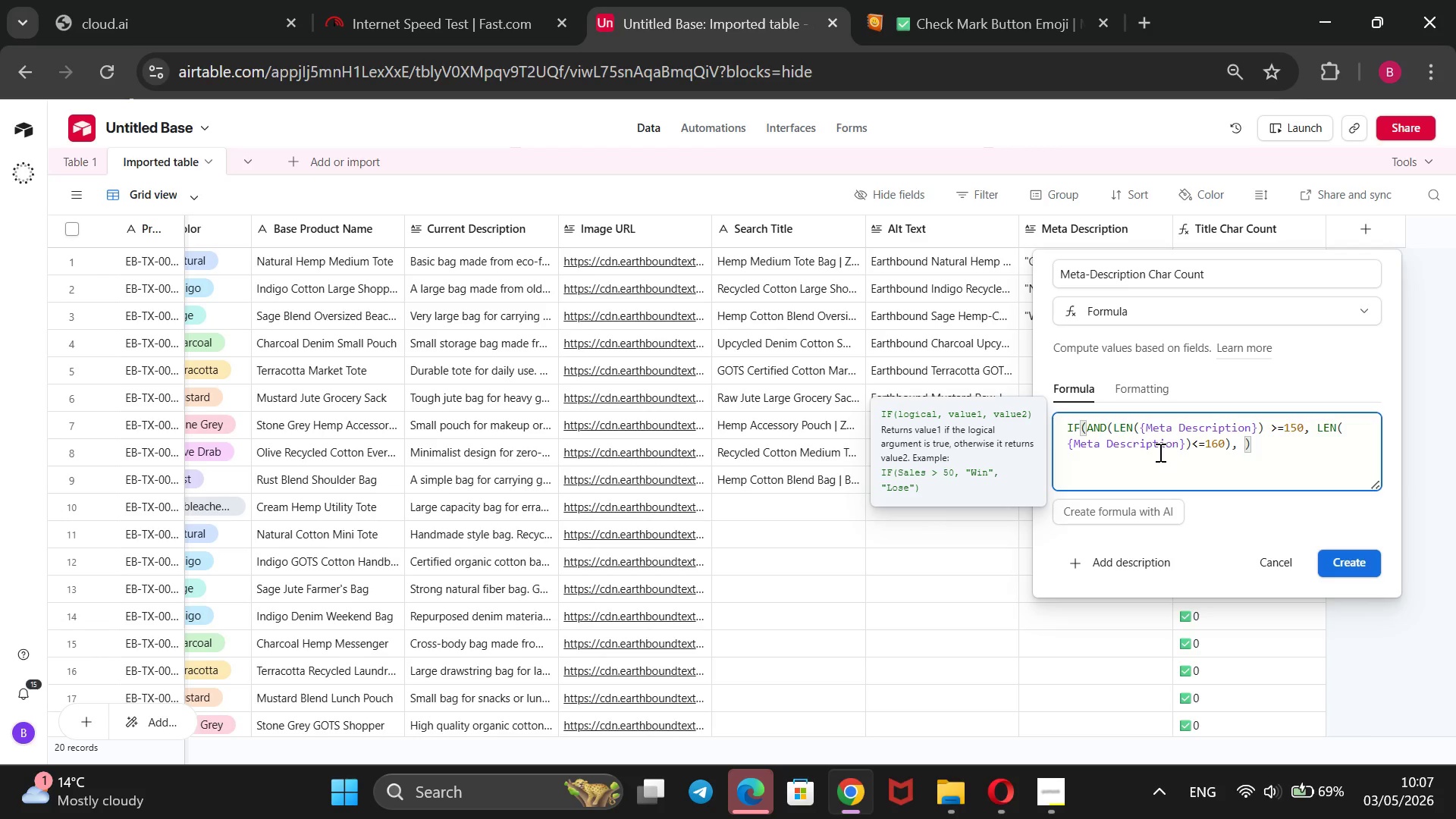 
hold_key(key=ShiftRight, duration=1.53)
 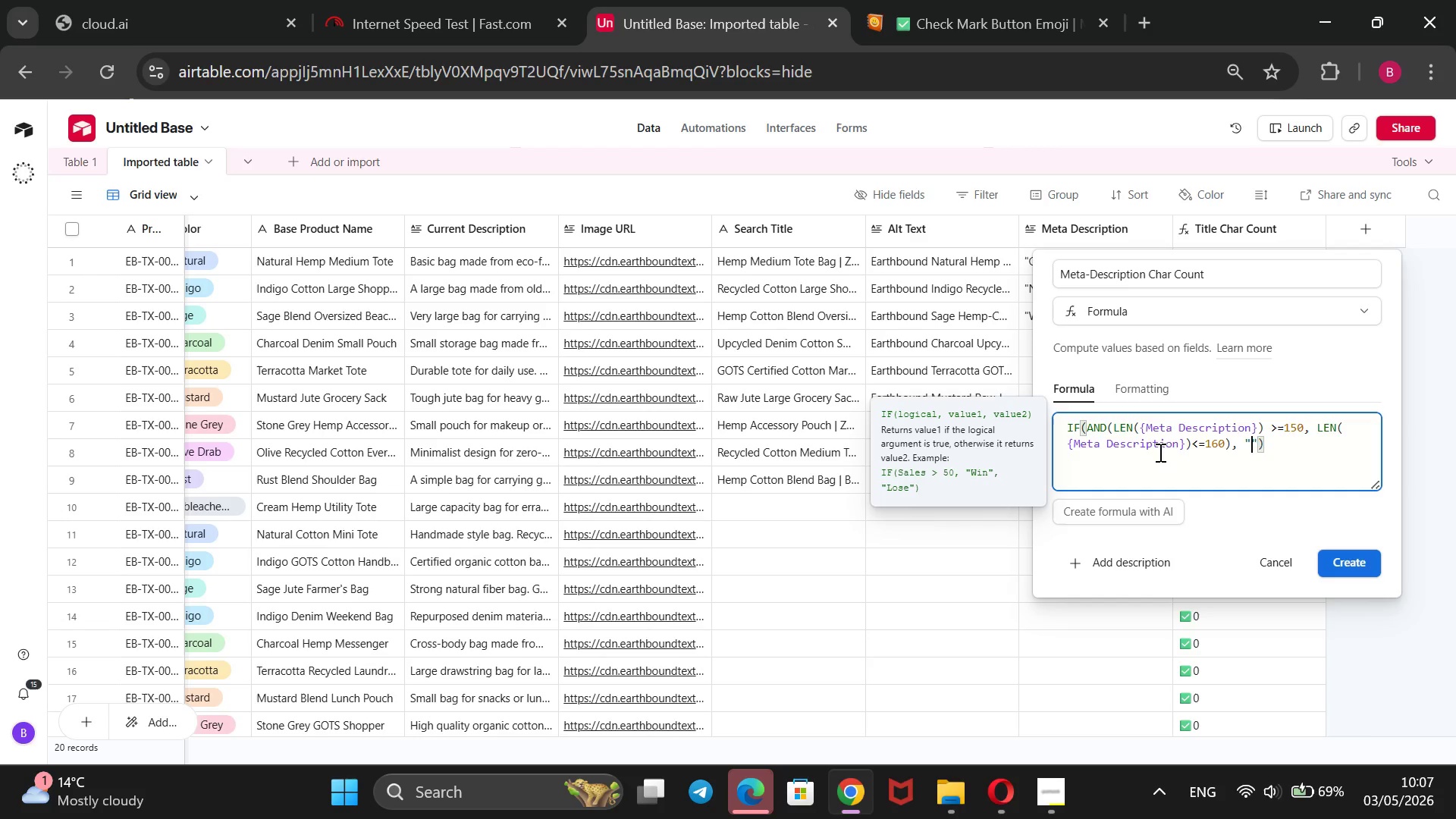 
key(Shift+2)
 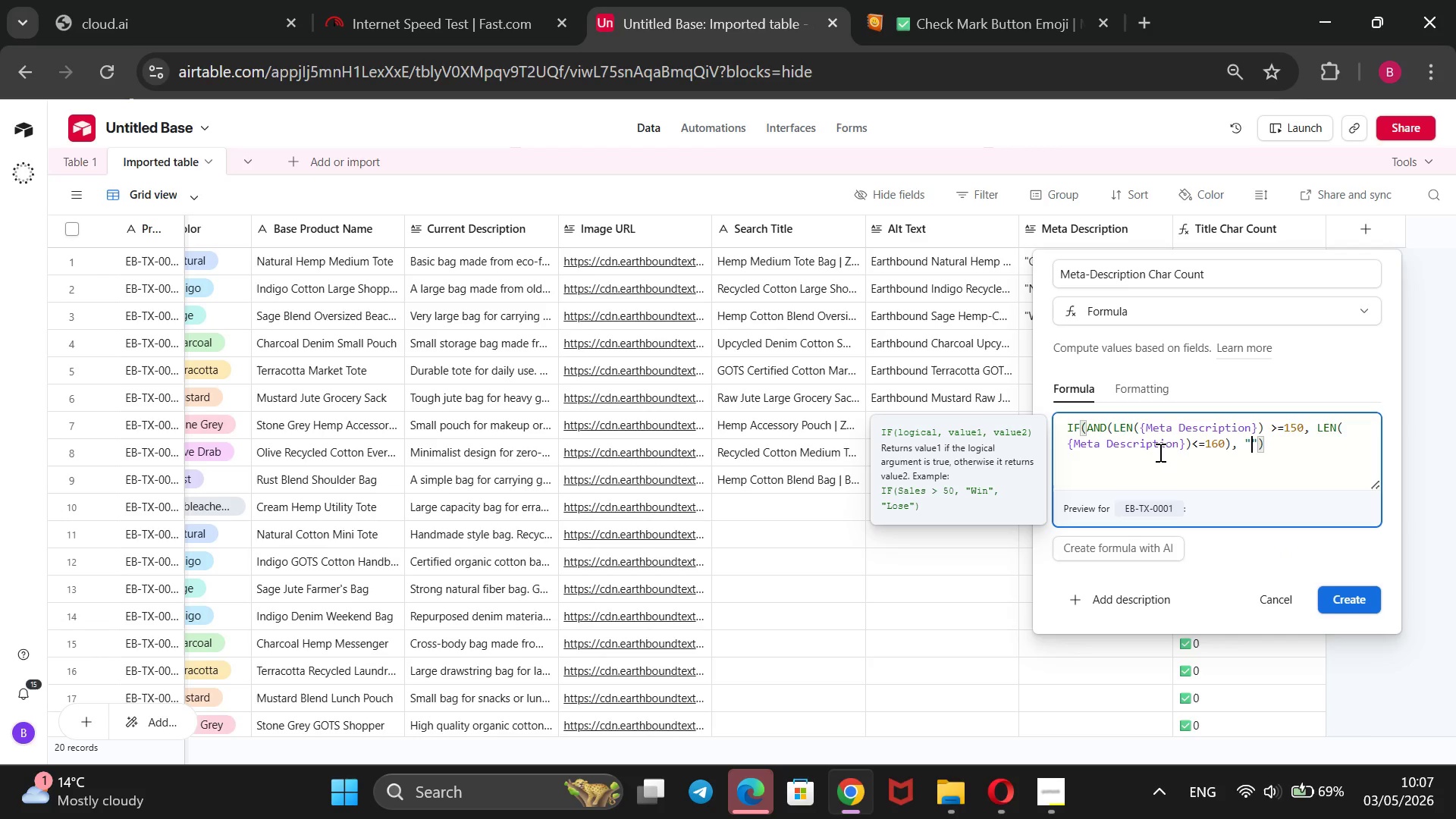 
key(ArrowRight)
 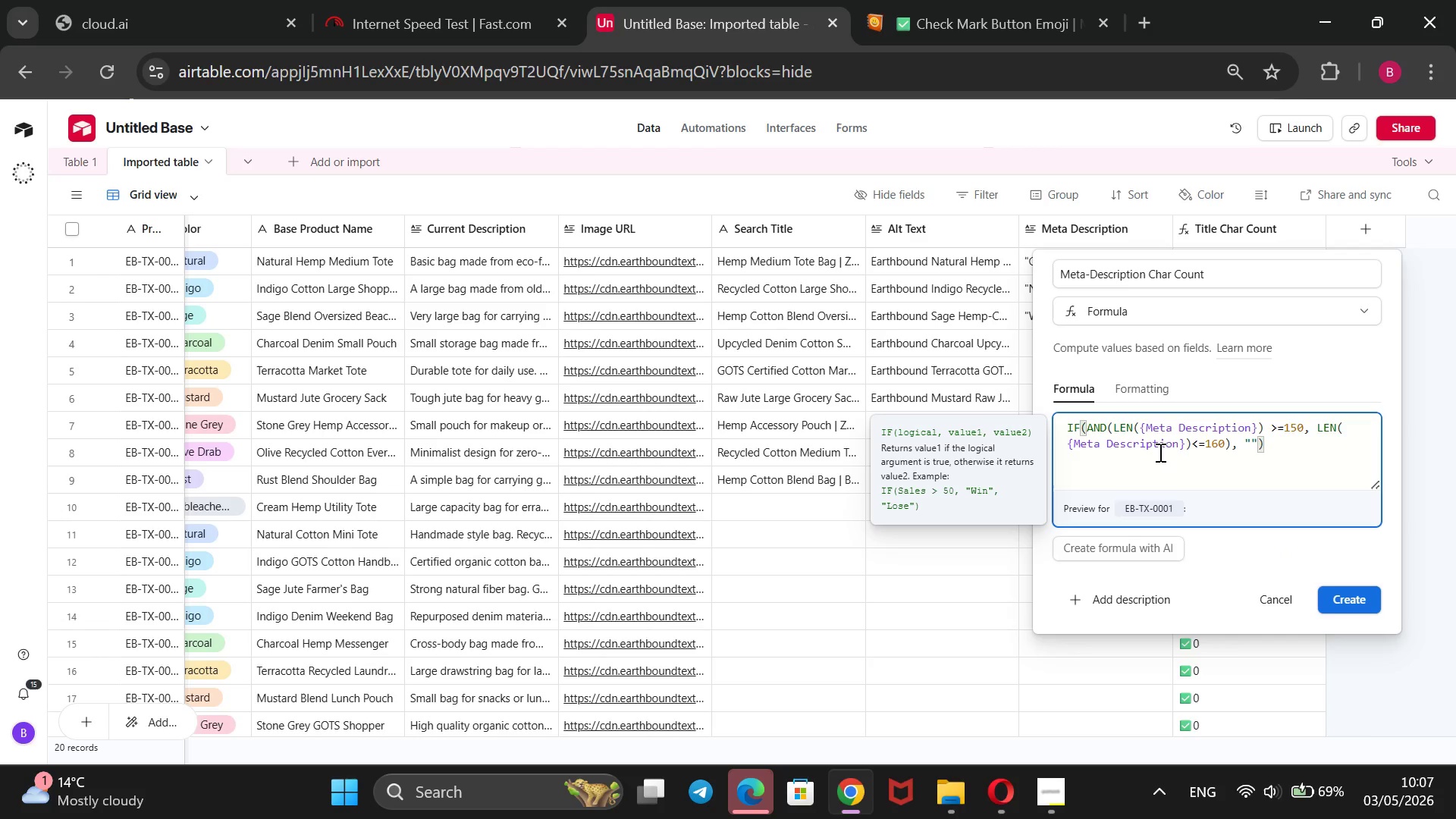 
type( & LEN)
 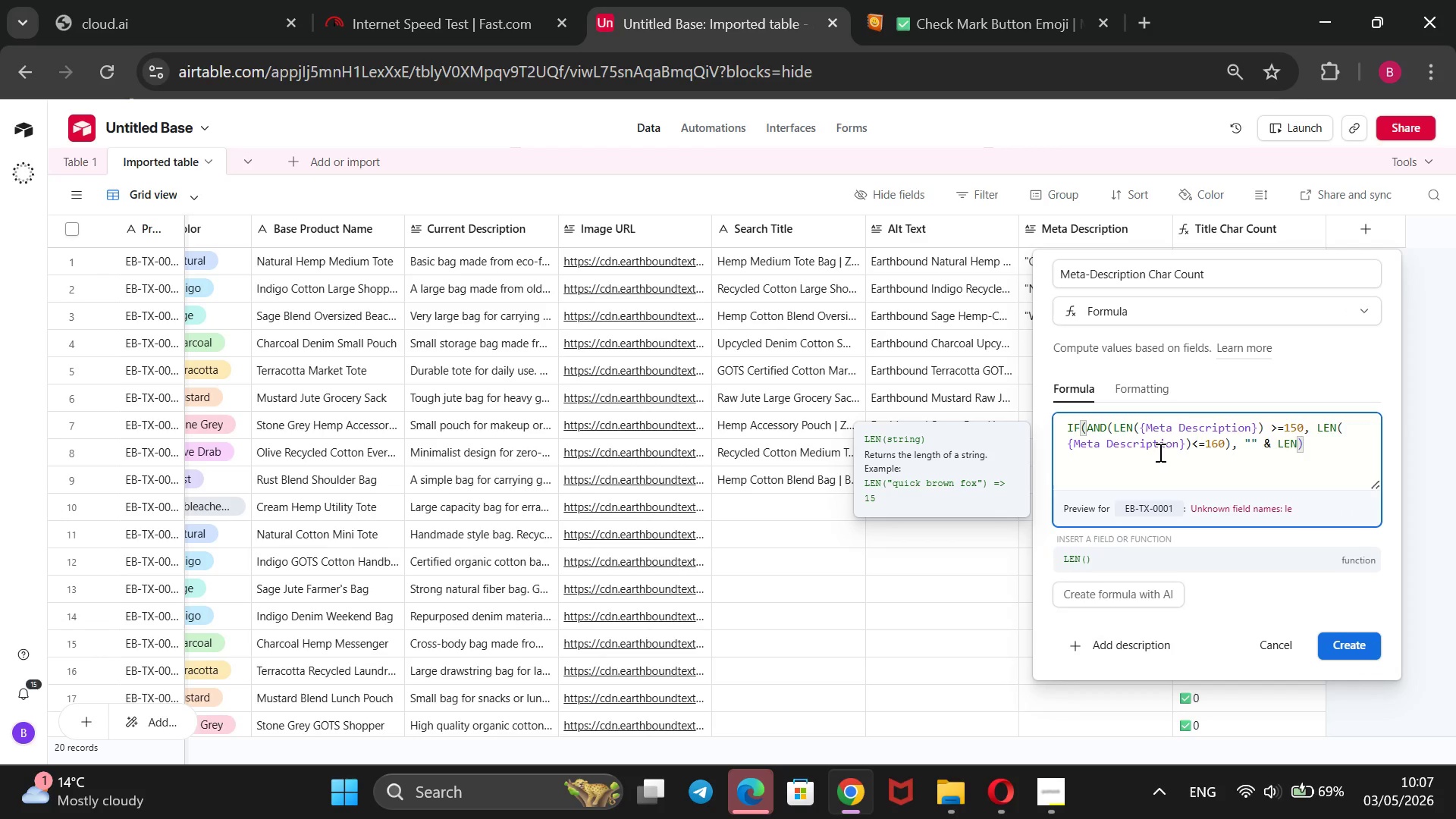 
type(())
 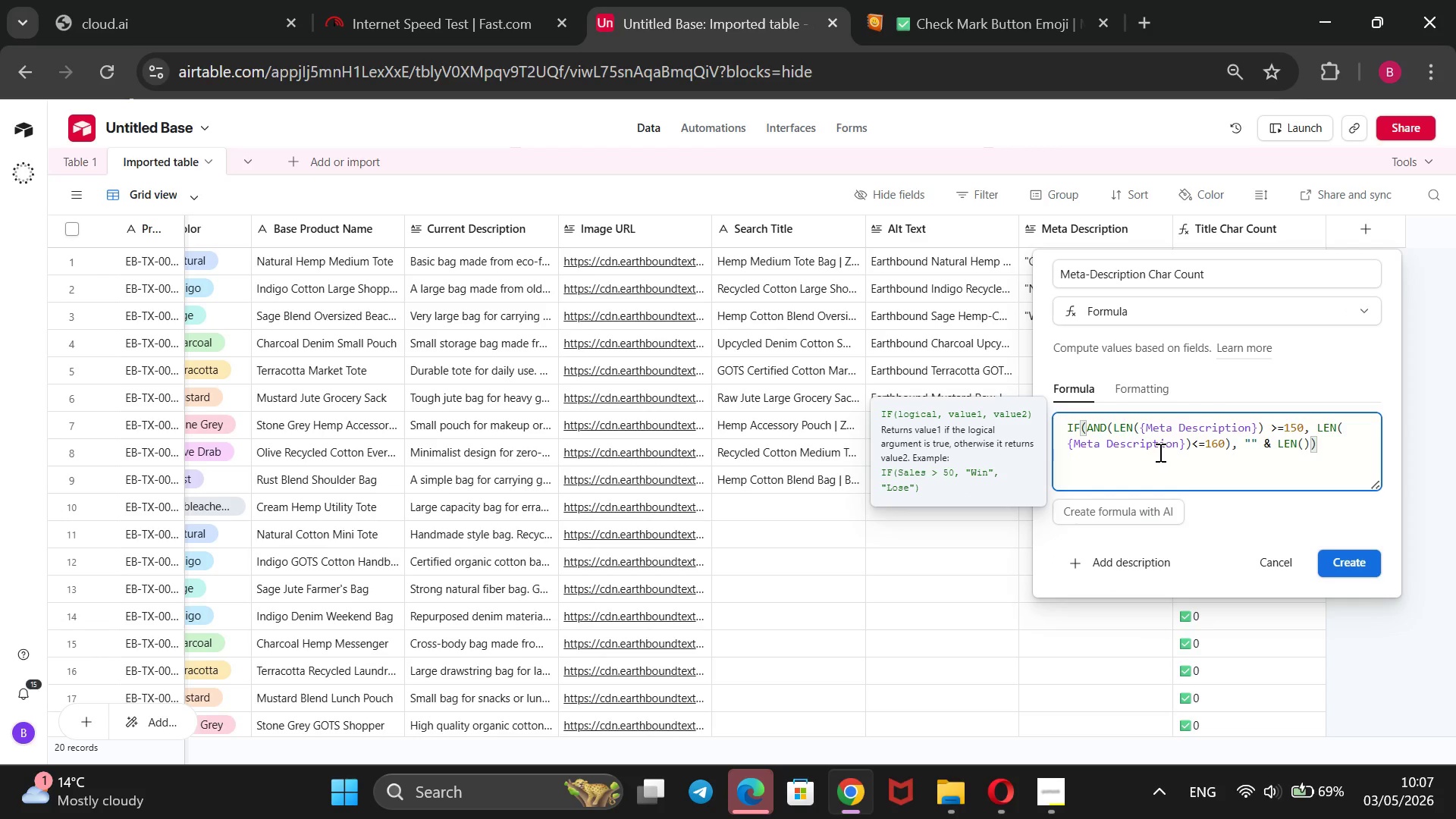 
key(ArrowLeft)
 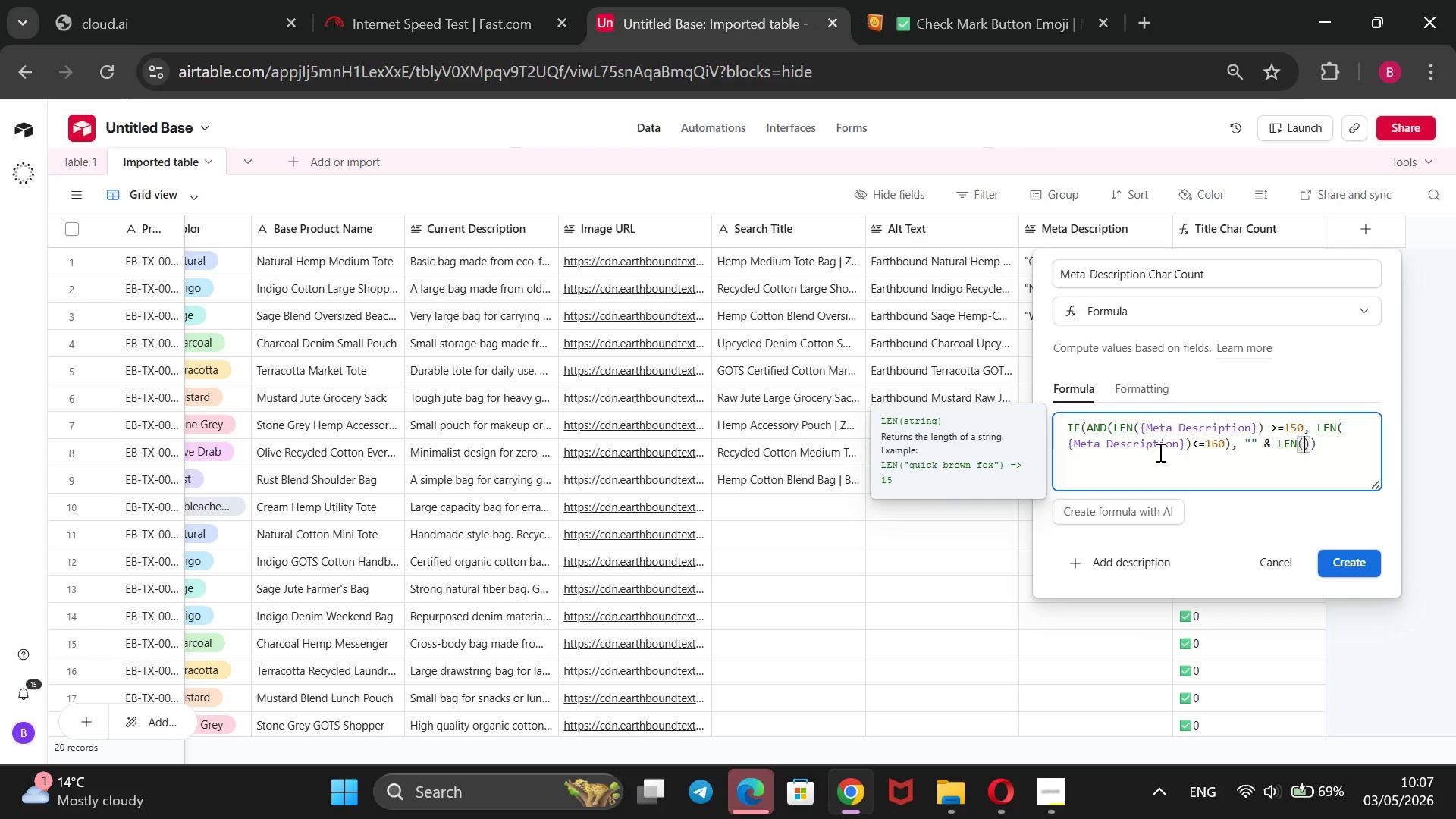 
key(Shift+BracketLeft)
 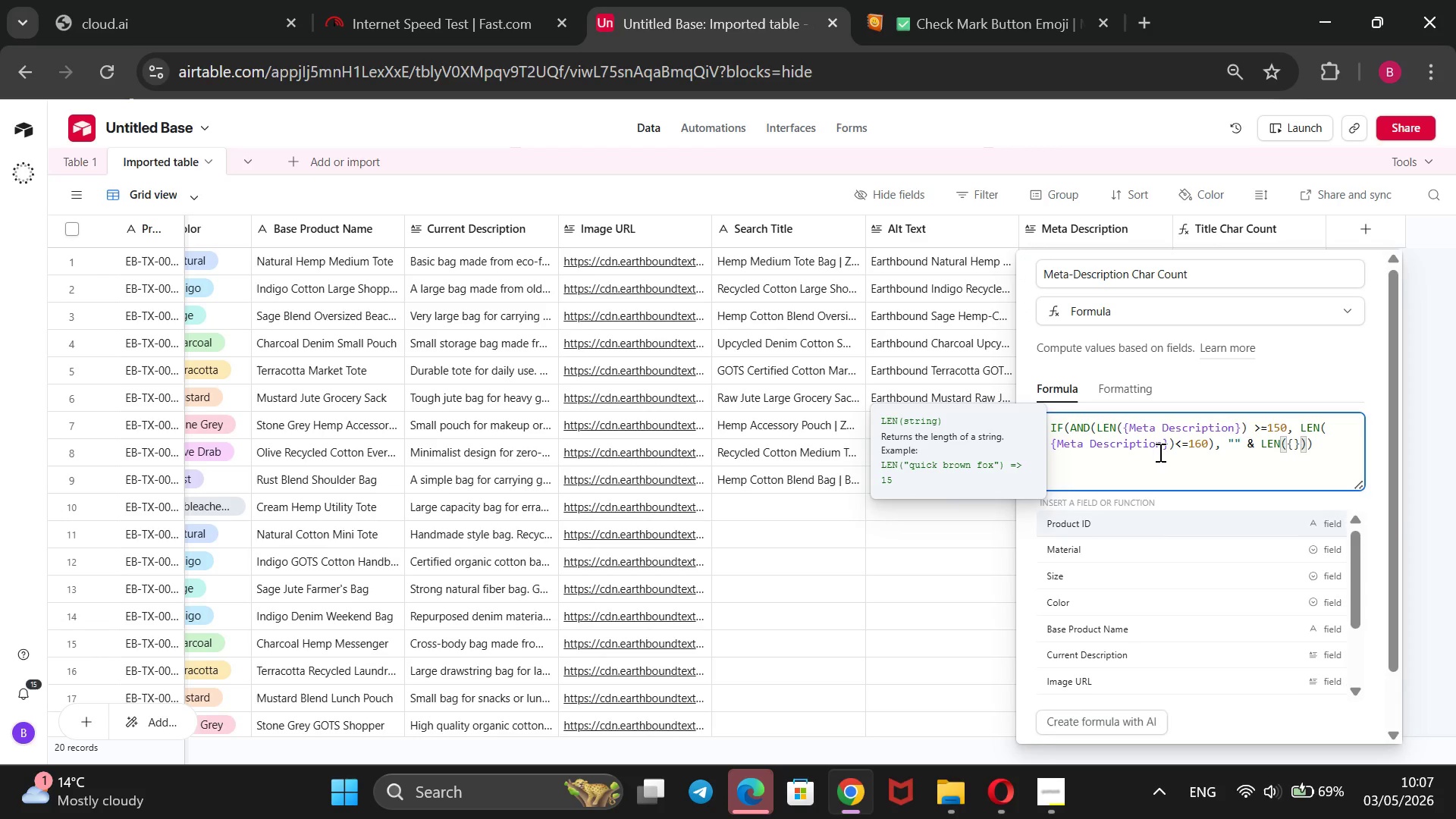 
key(ArrowDown)
 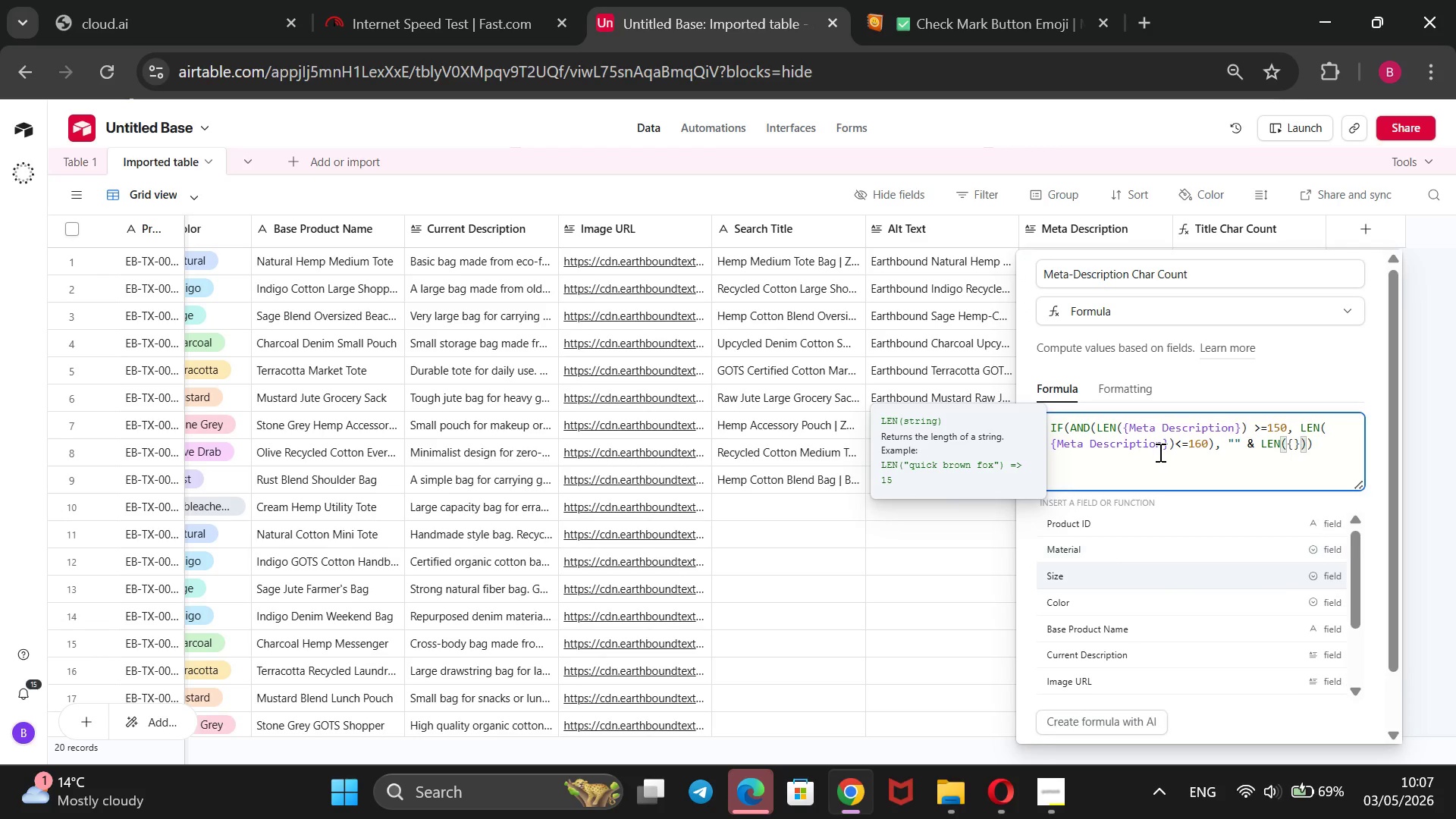 
key(ArrowDown)
 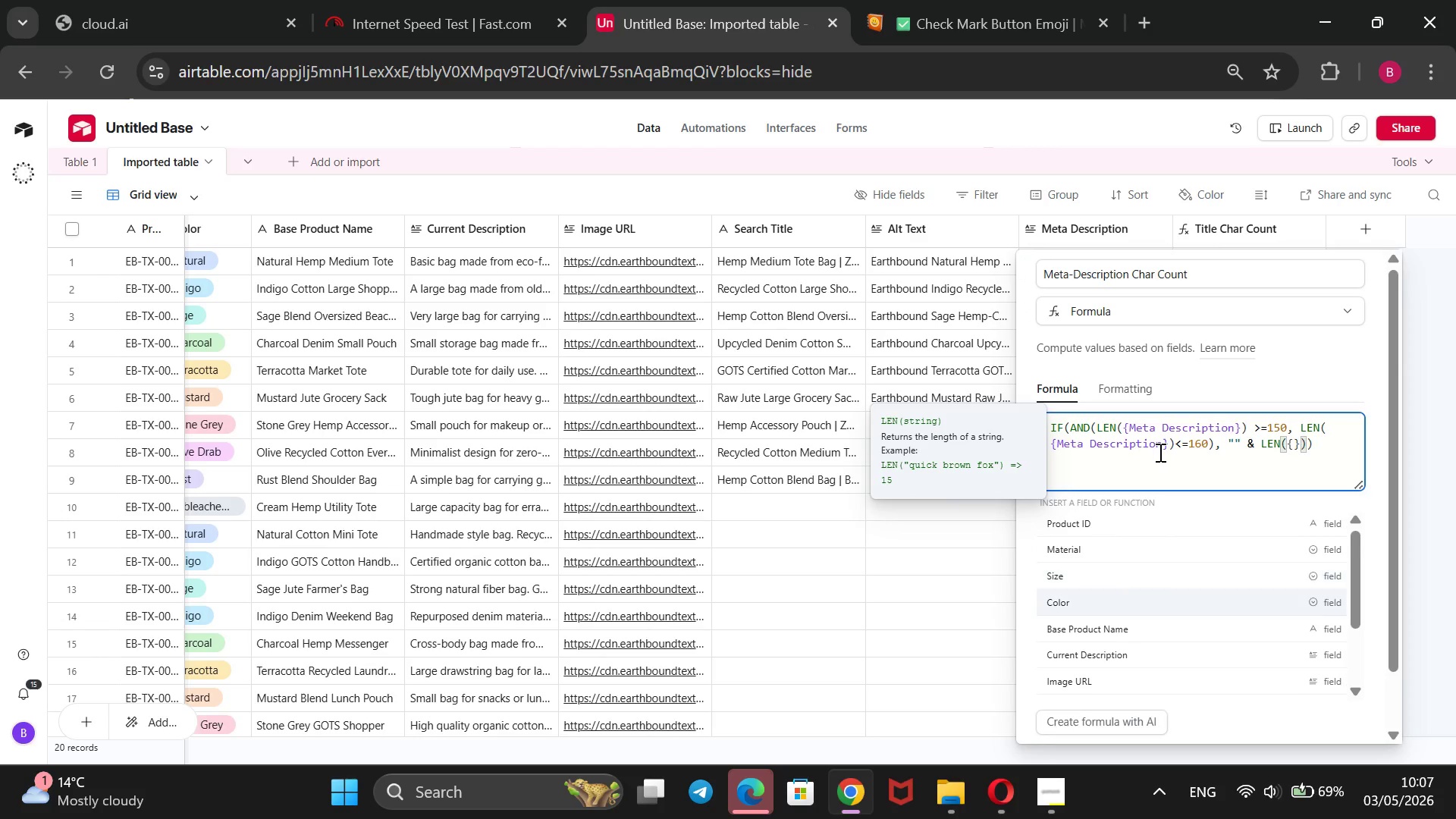 
key(ArrowDown)
 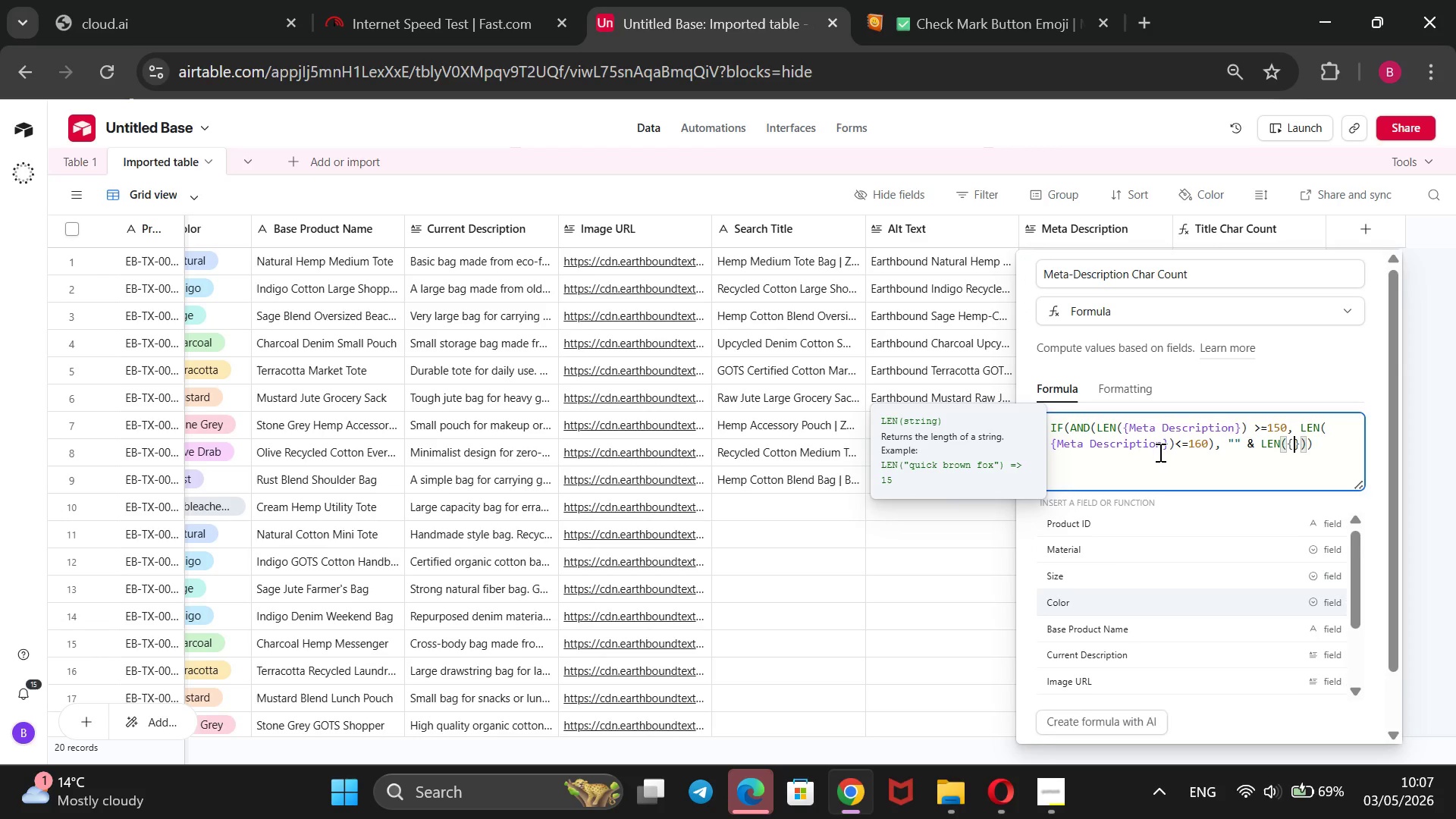 
key(ArrowDown)
 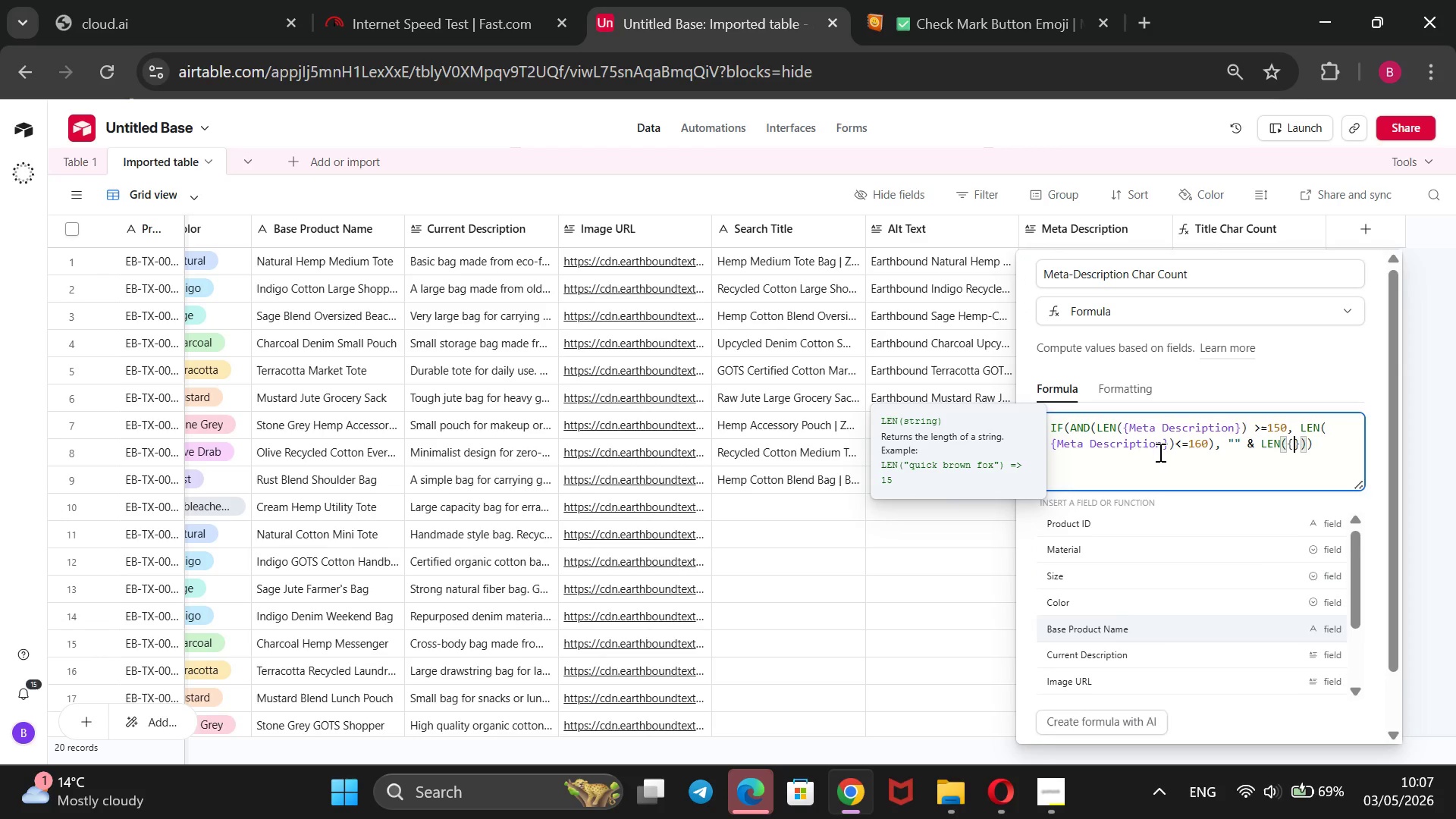 
key(ArrowDown)
 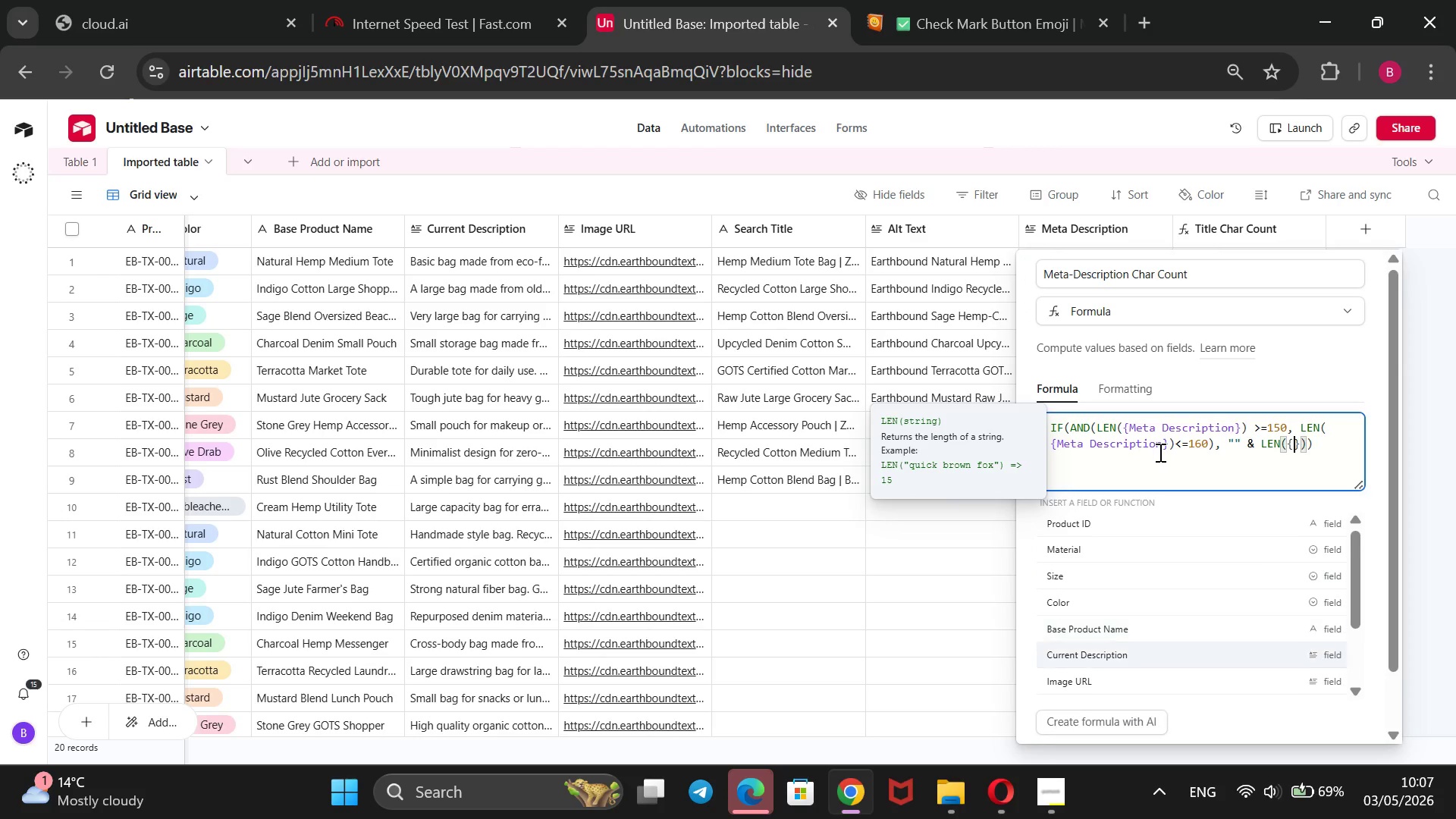 
key(ArrowDown)
 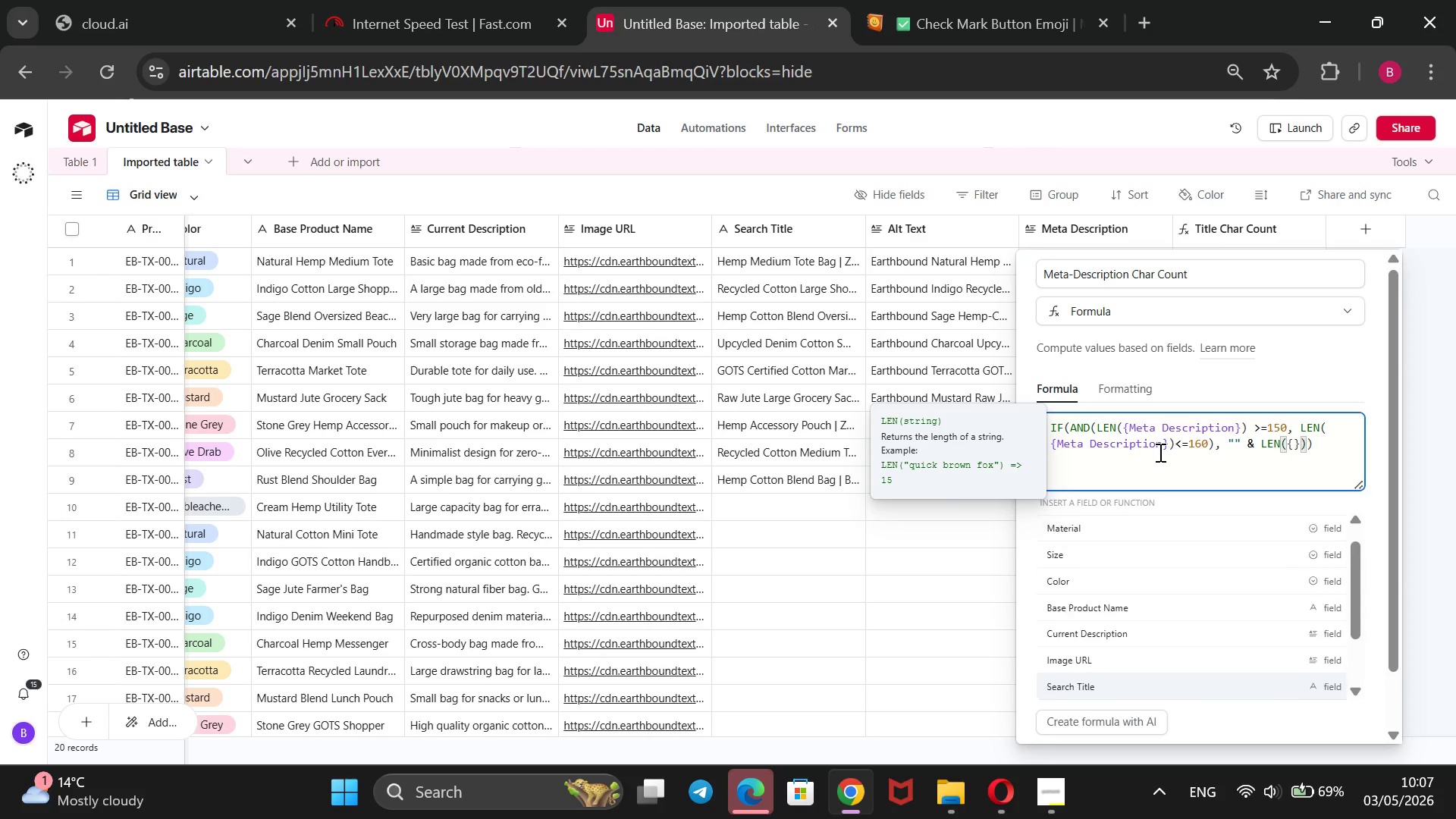 
key(ArrowDown)
 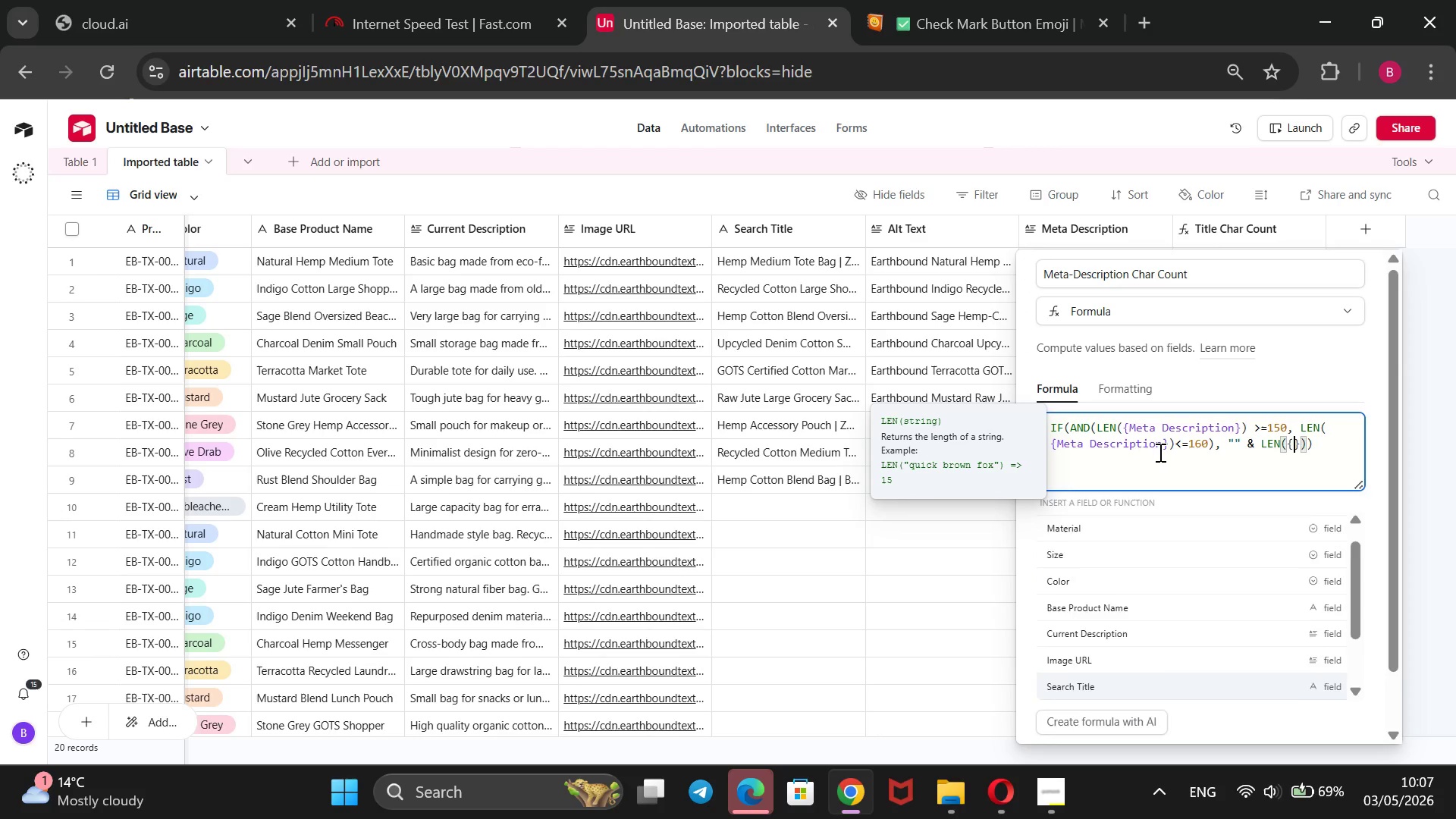 
key(ArrowDown)
 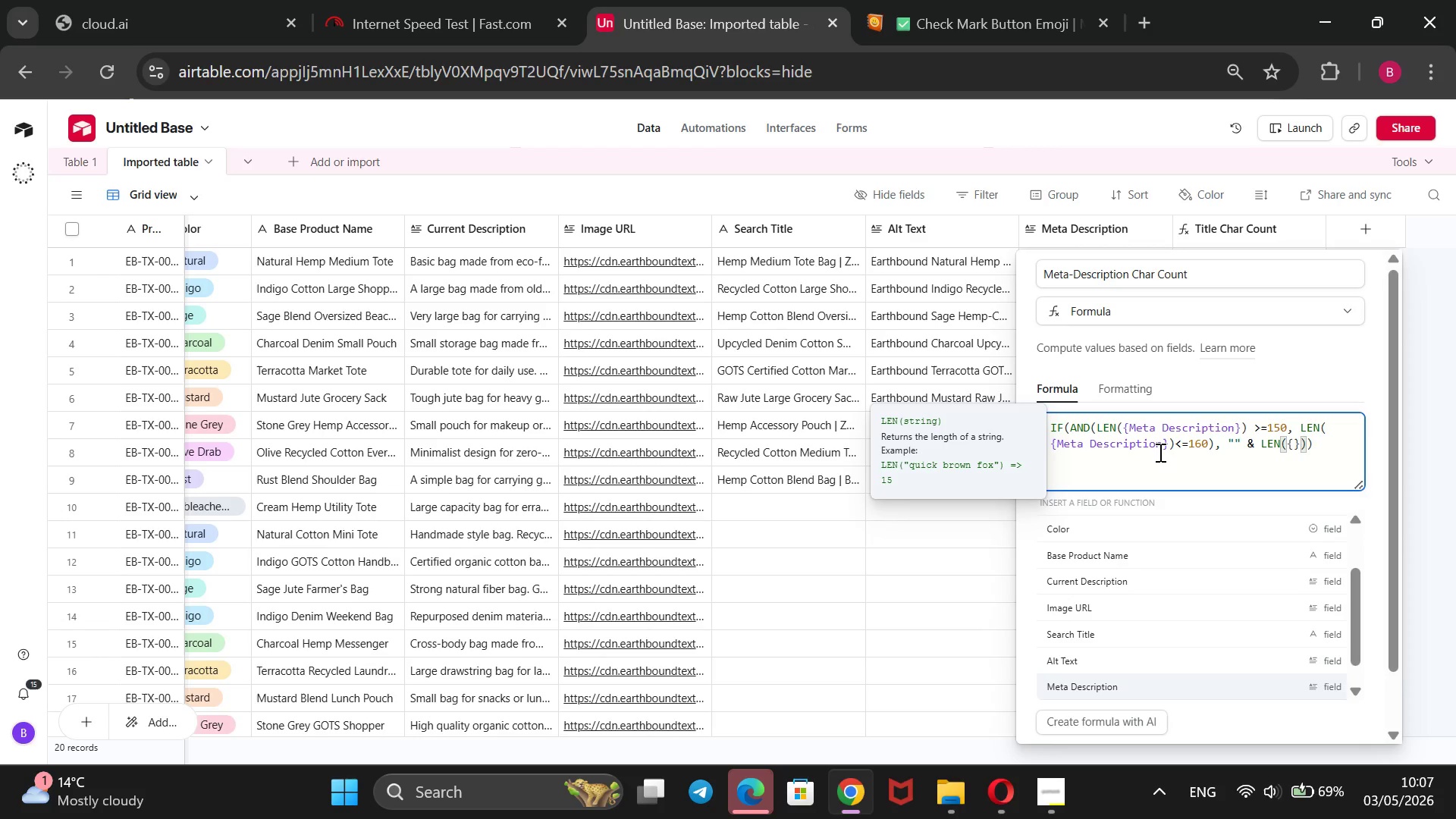 
key(ArrowDown)
 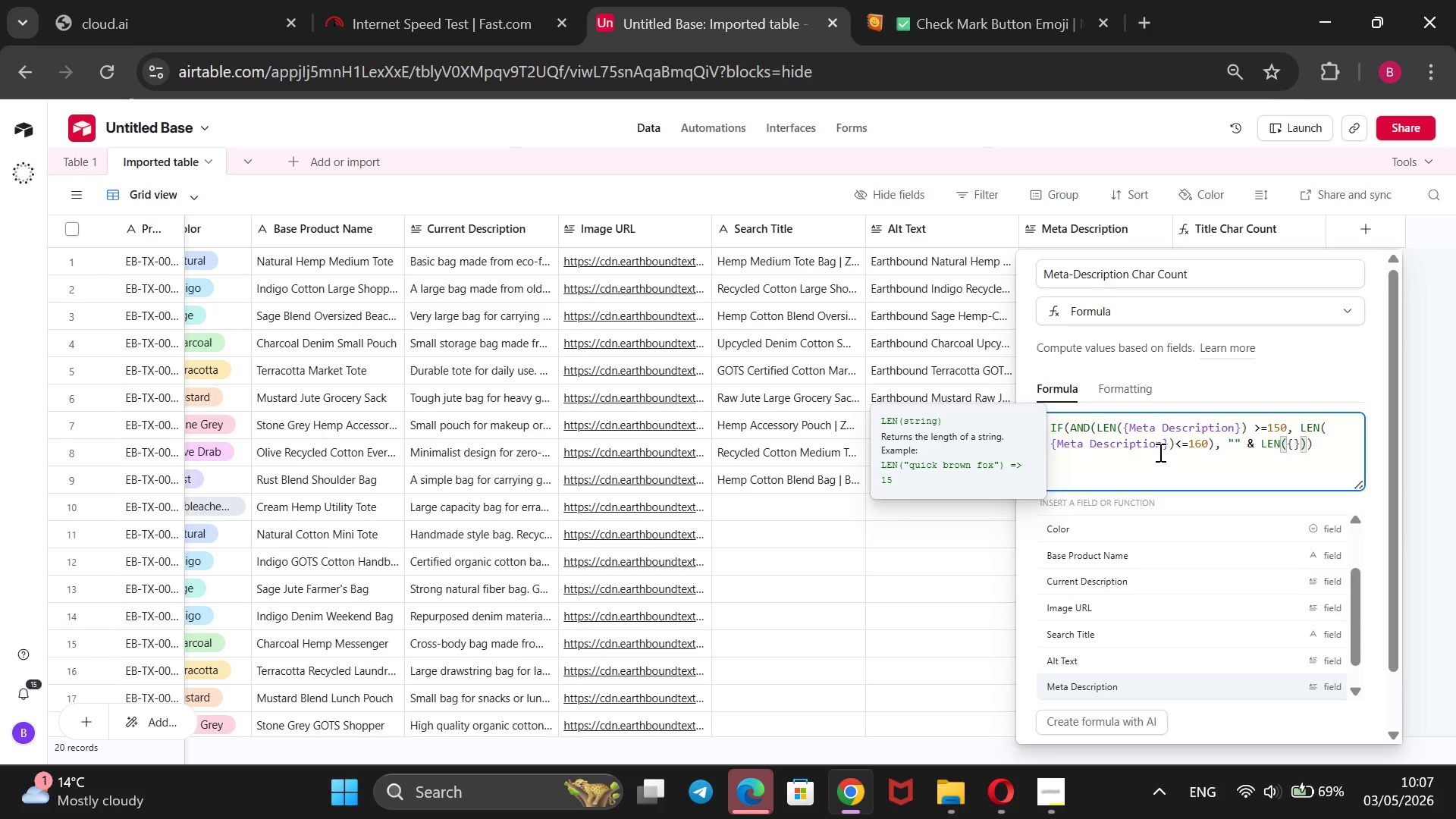 
key(Enter)
 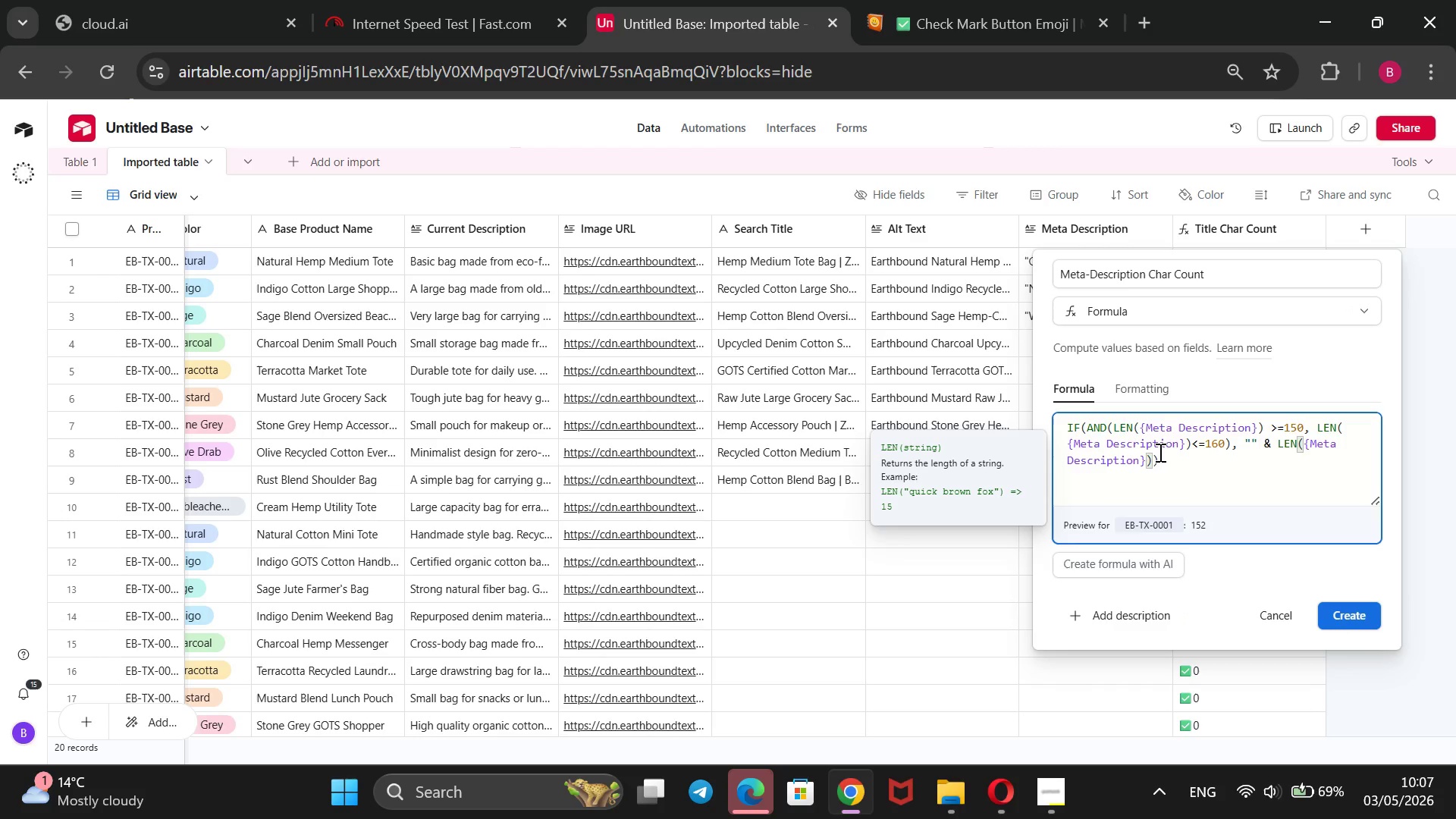 
wait(6.55)
 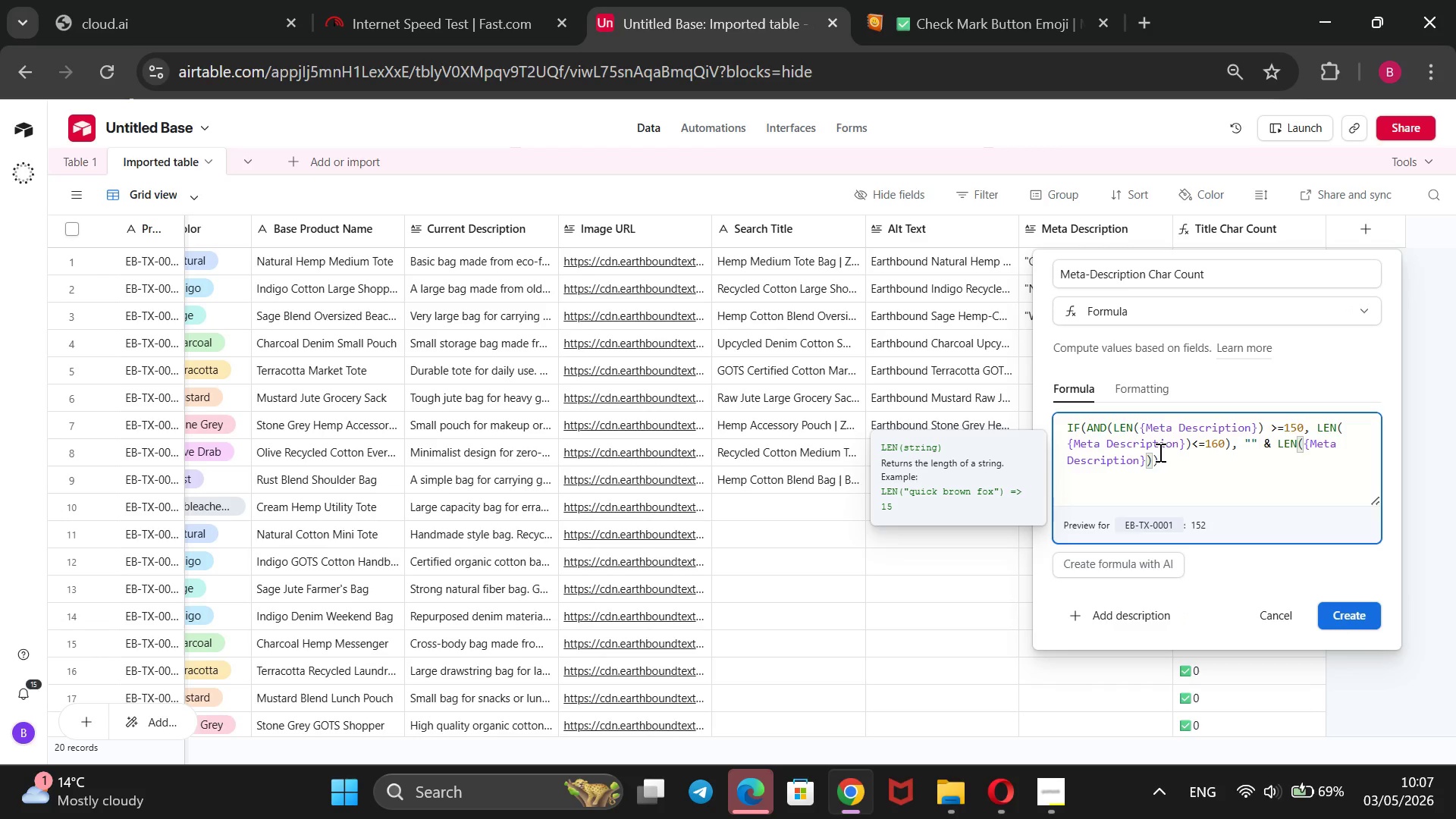 
key(ArrowRight)
 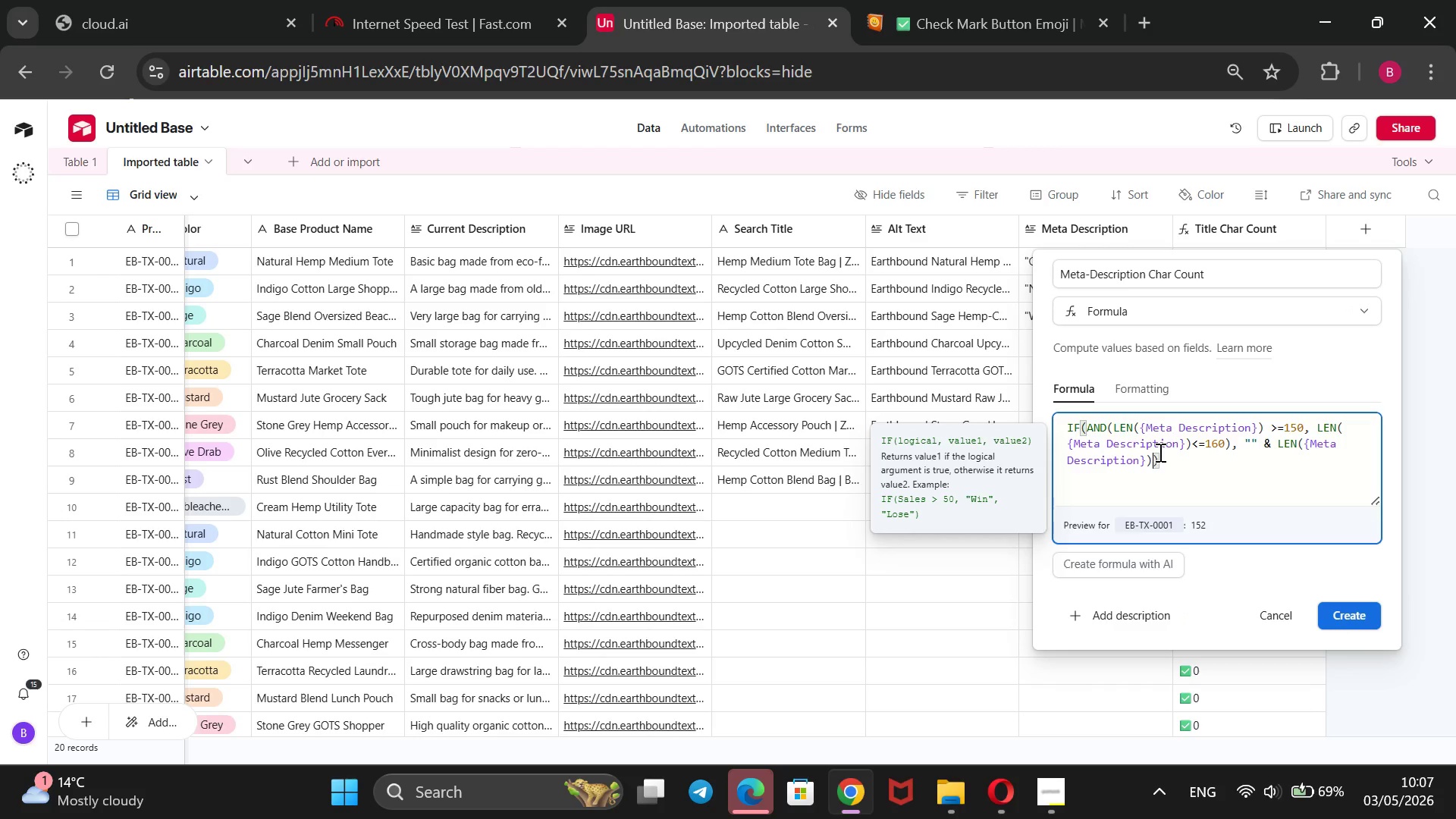 
key(Comma)
 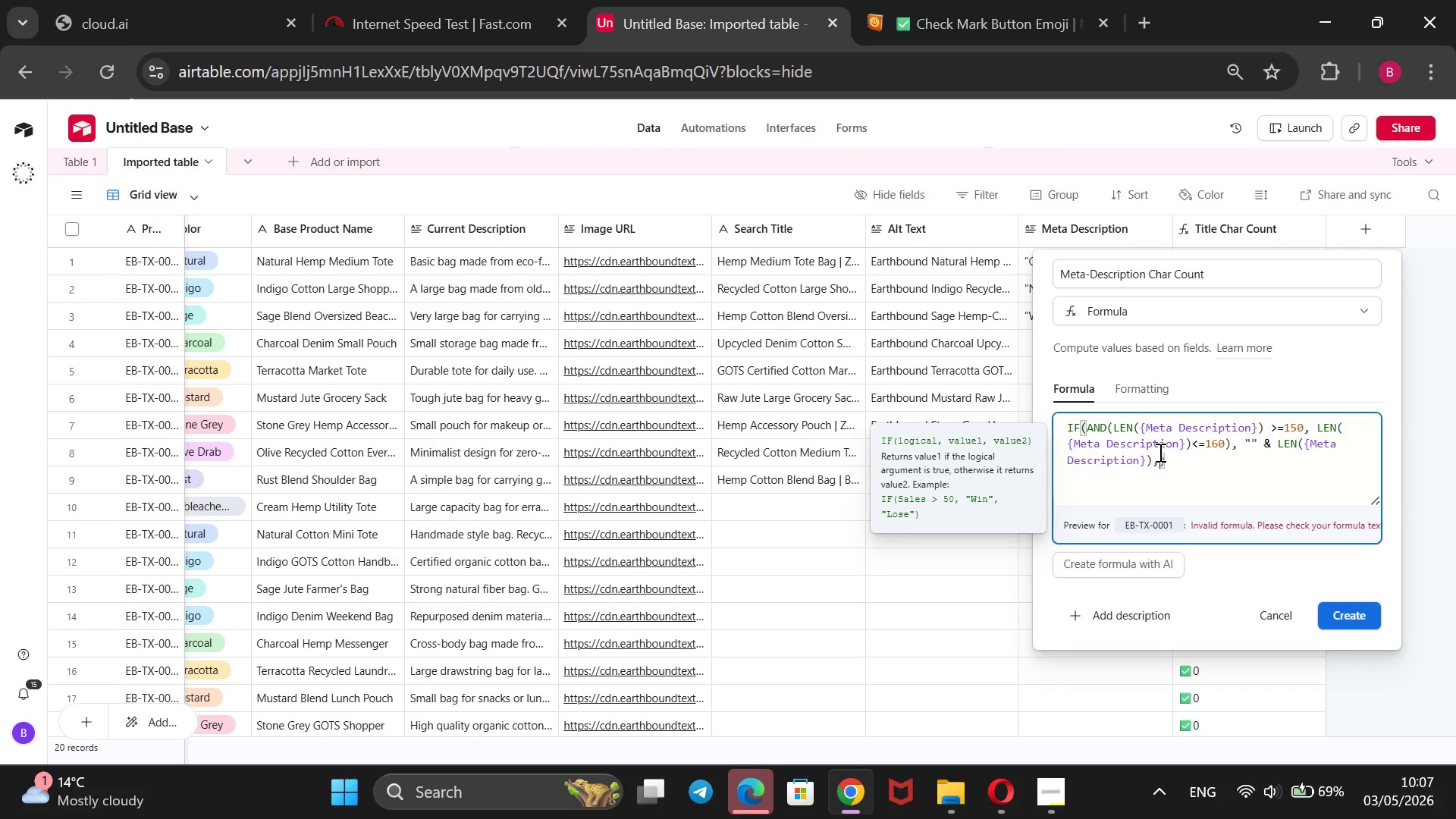 
key(Space)
 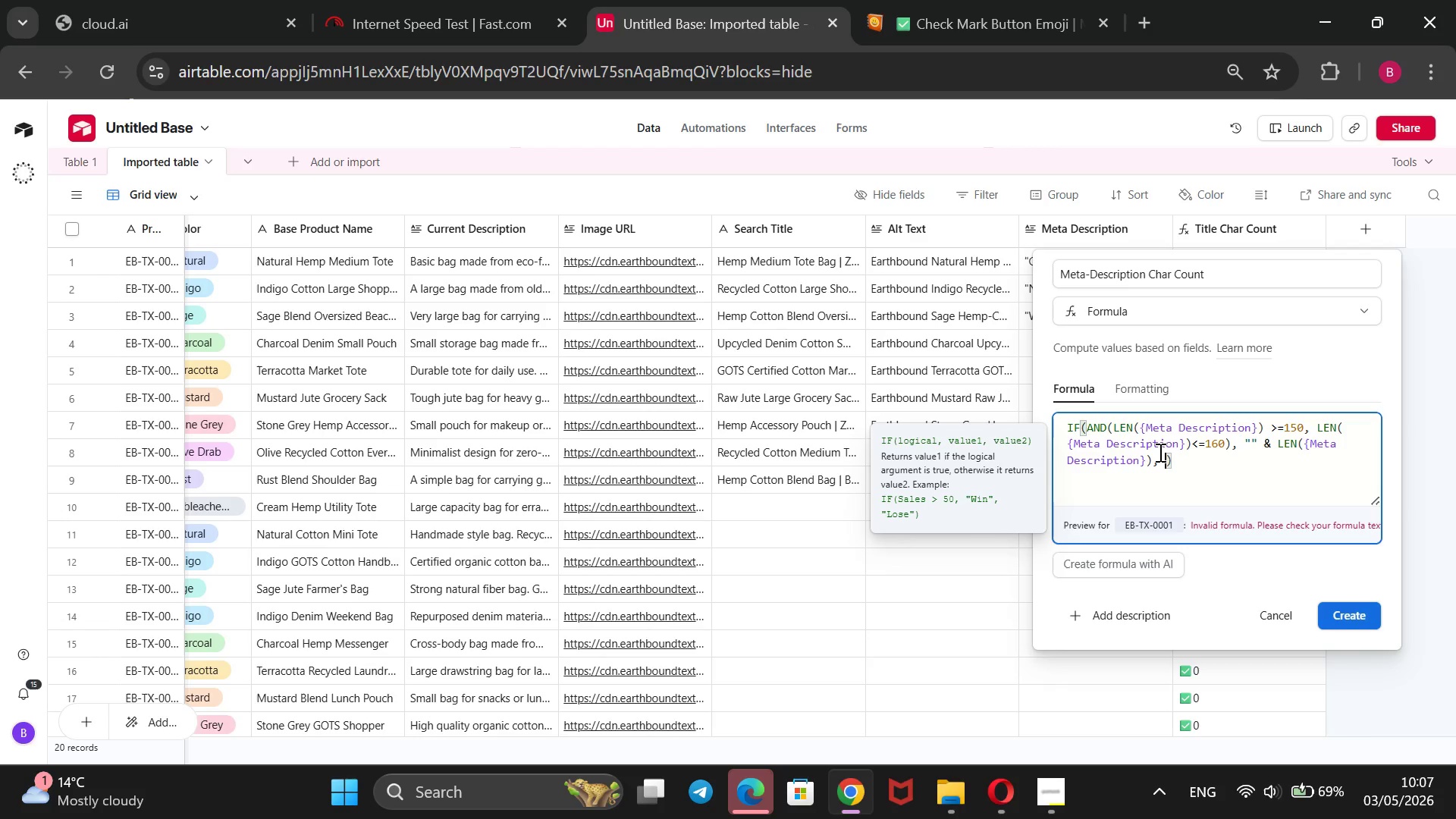 
key(Shift+2)
 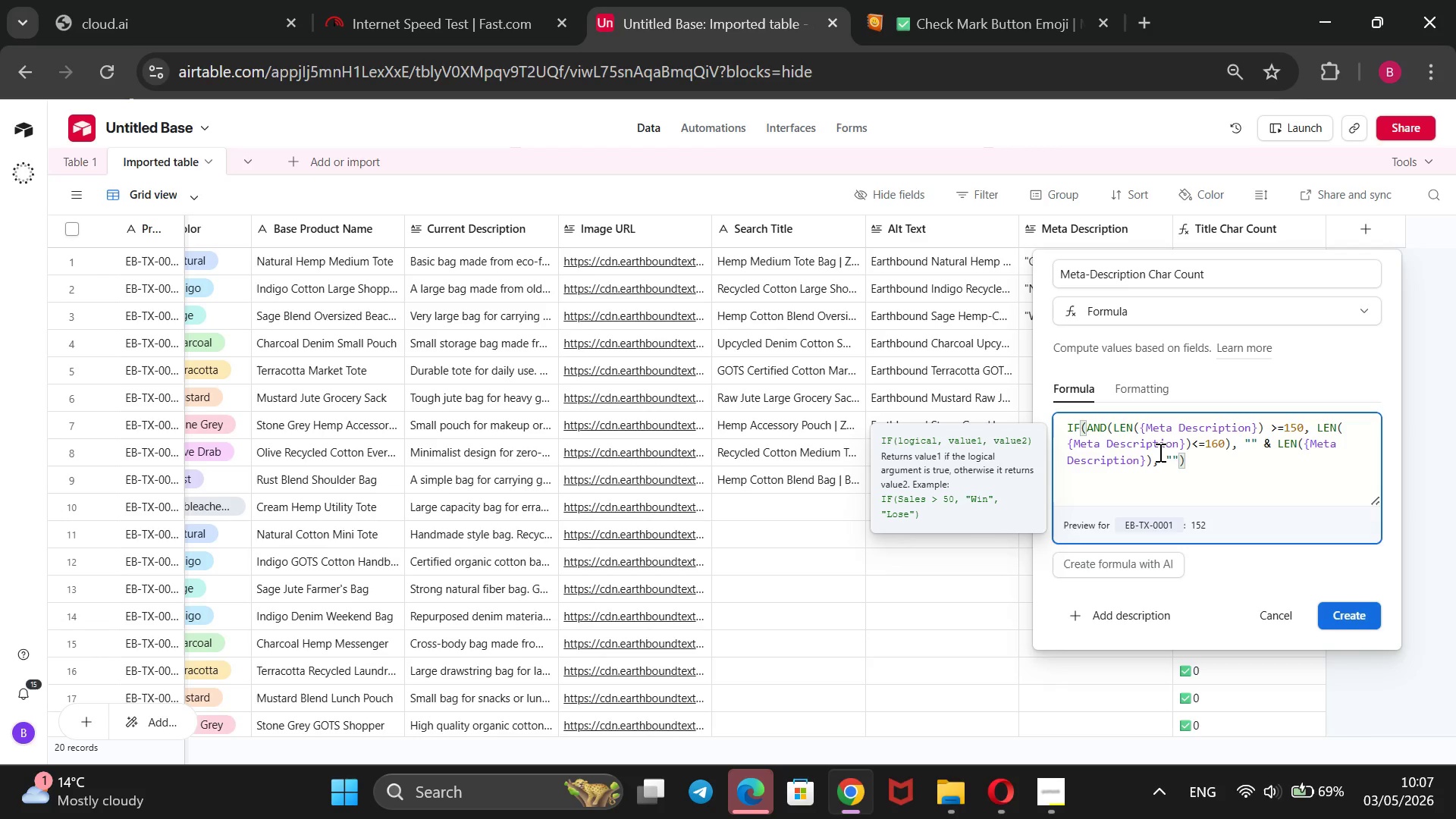 
key(ArrowRight)
 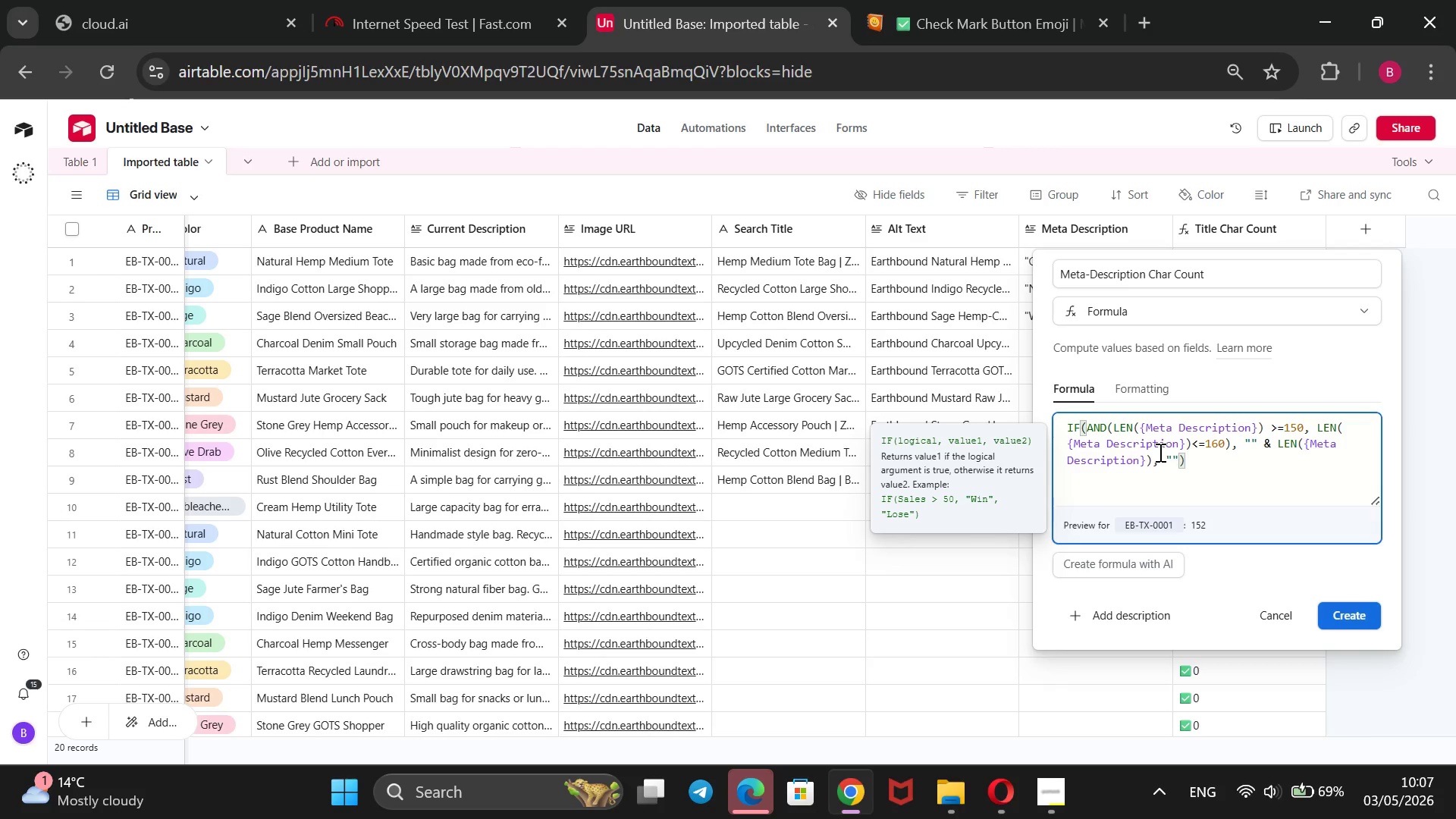 
type( & LEN({)
 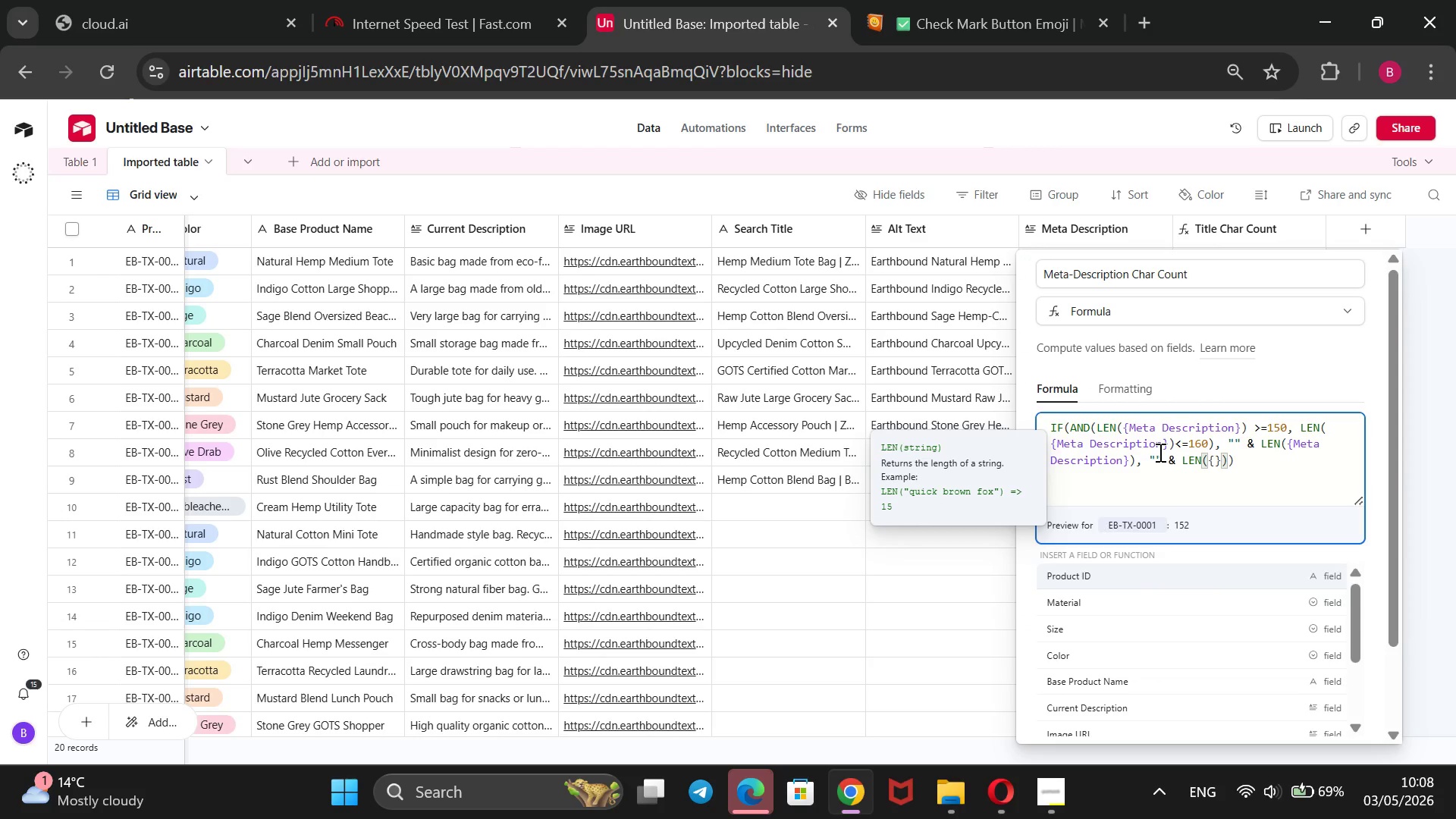 
key(ArrowDown)
 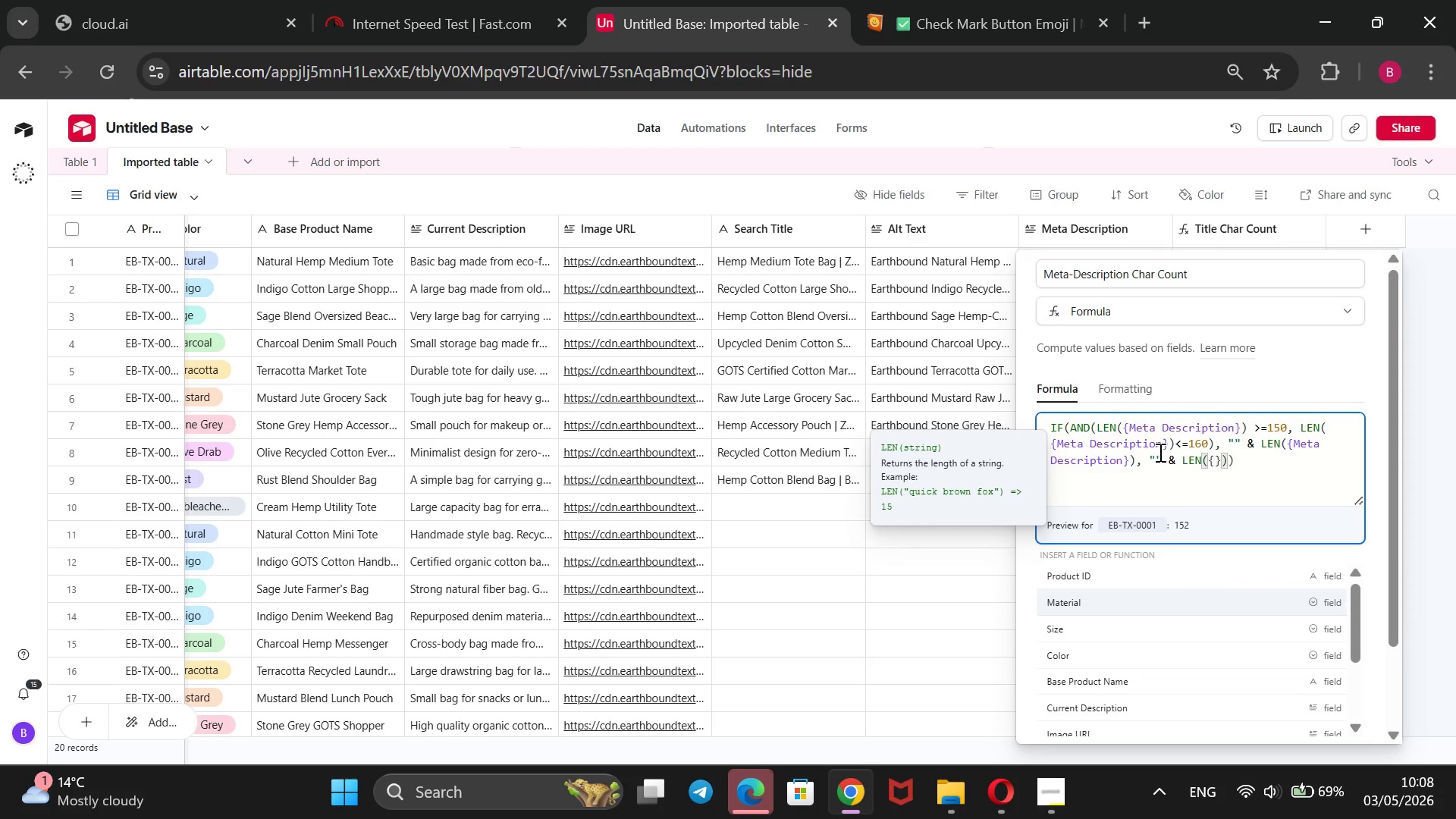 
key(ArrowDown)
 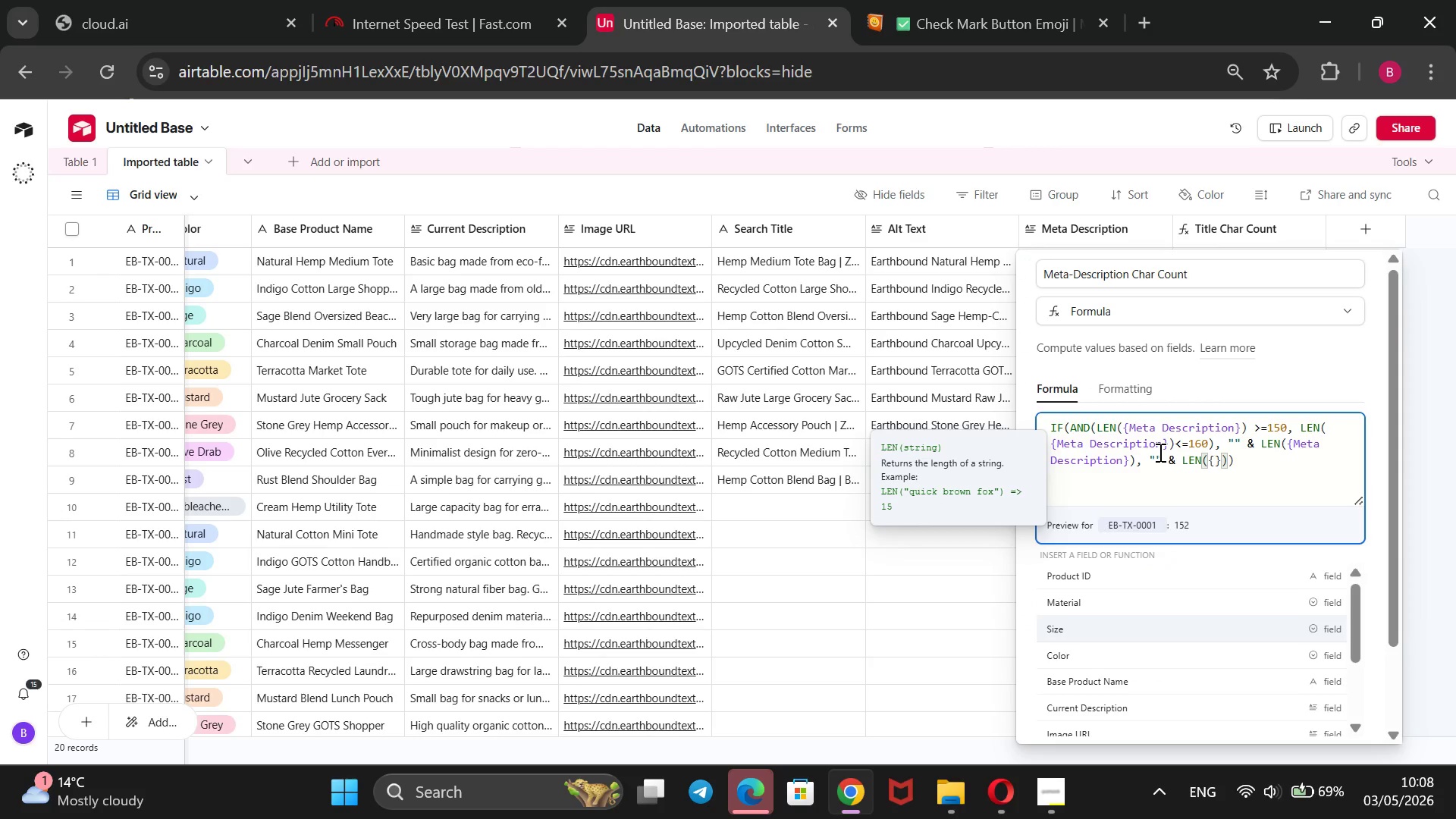 
key(ArrowDown)
 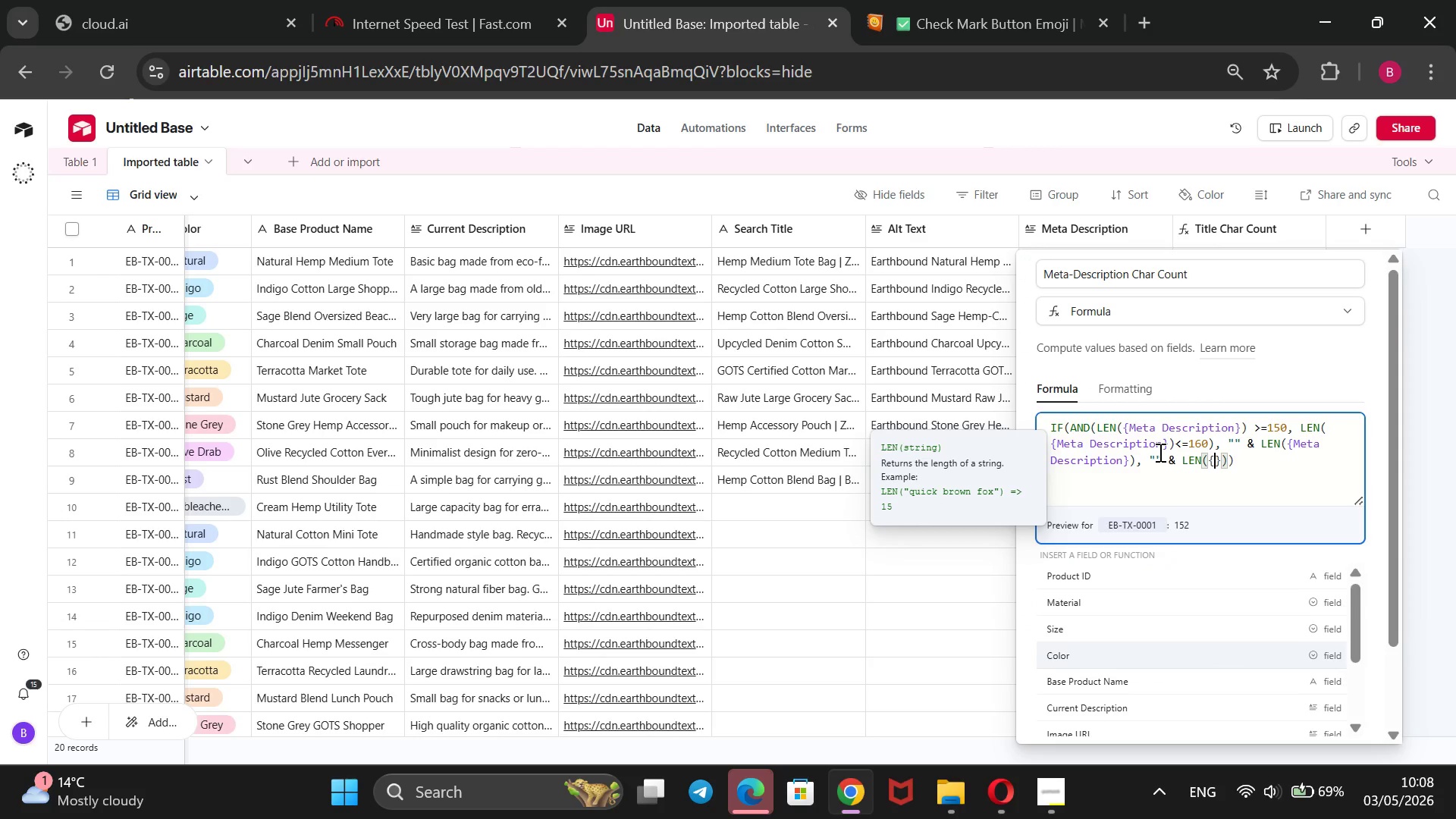 
key(ArrowDown)
 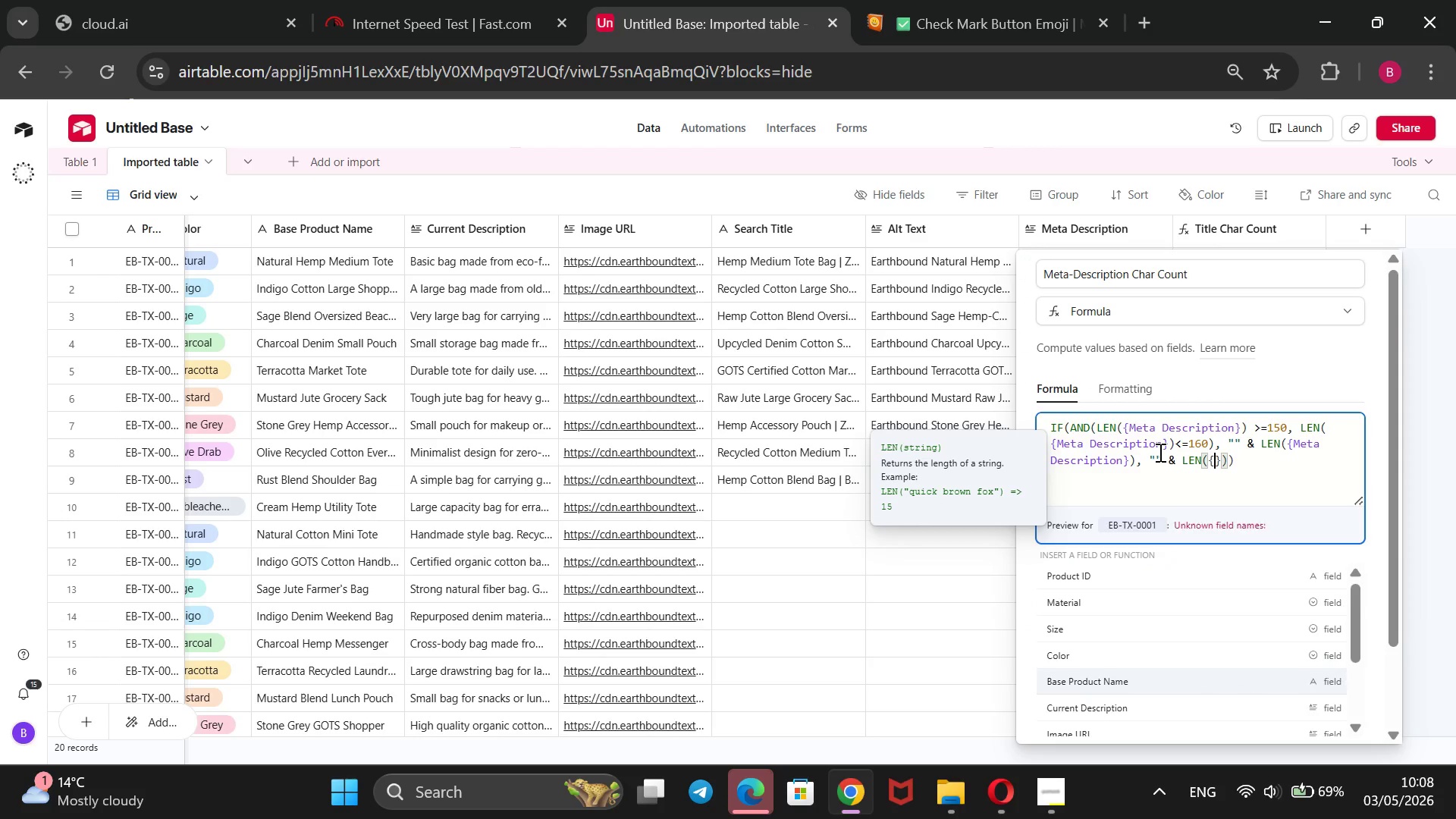 
key(ArrowDown)
 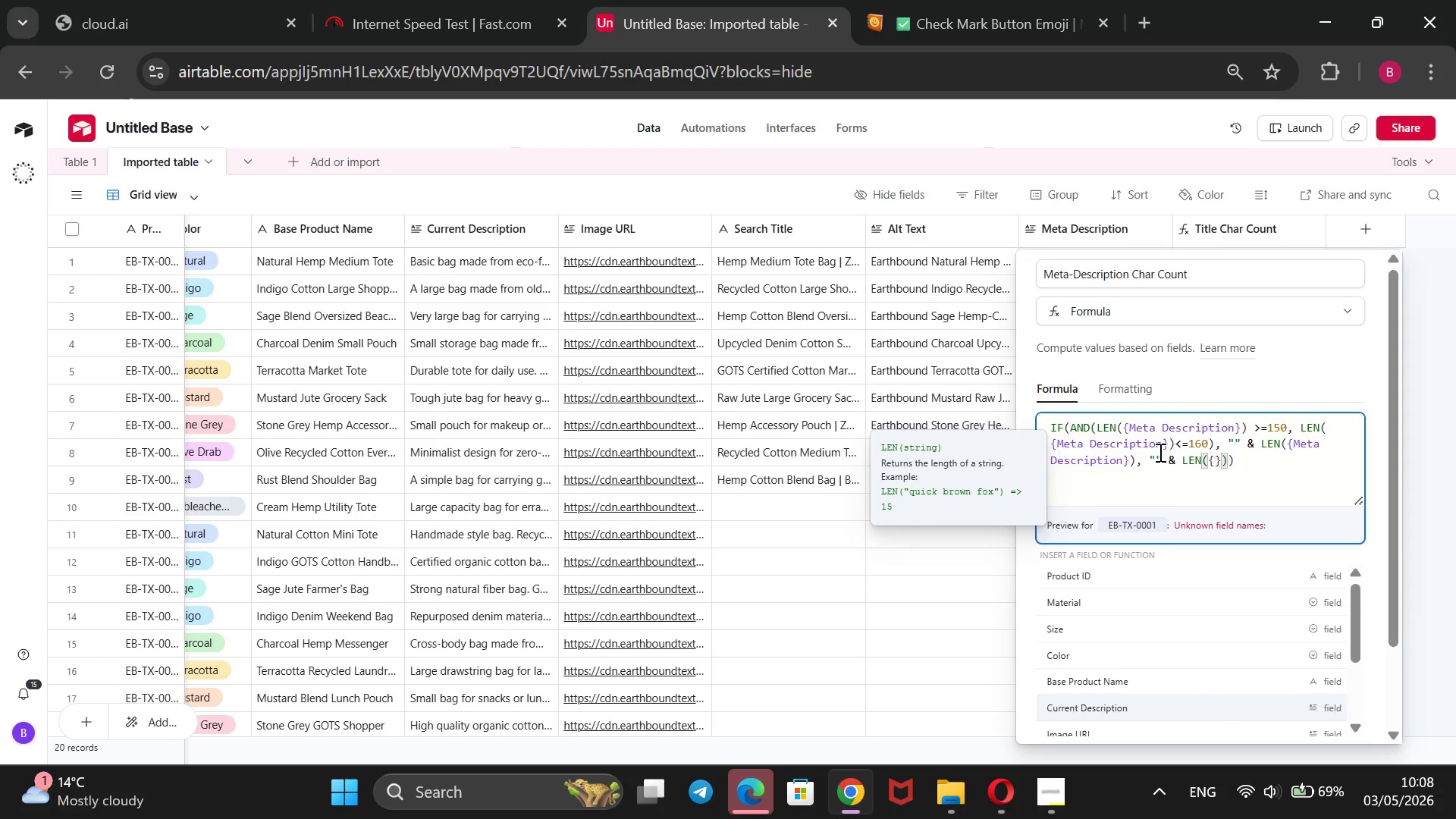 
key(ArrowDown)
 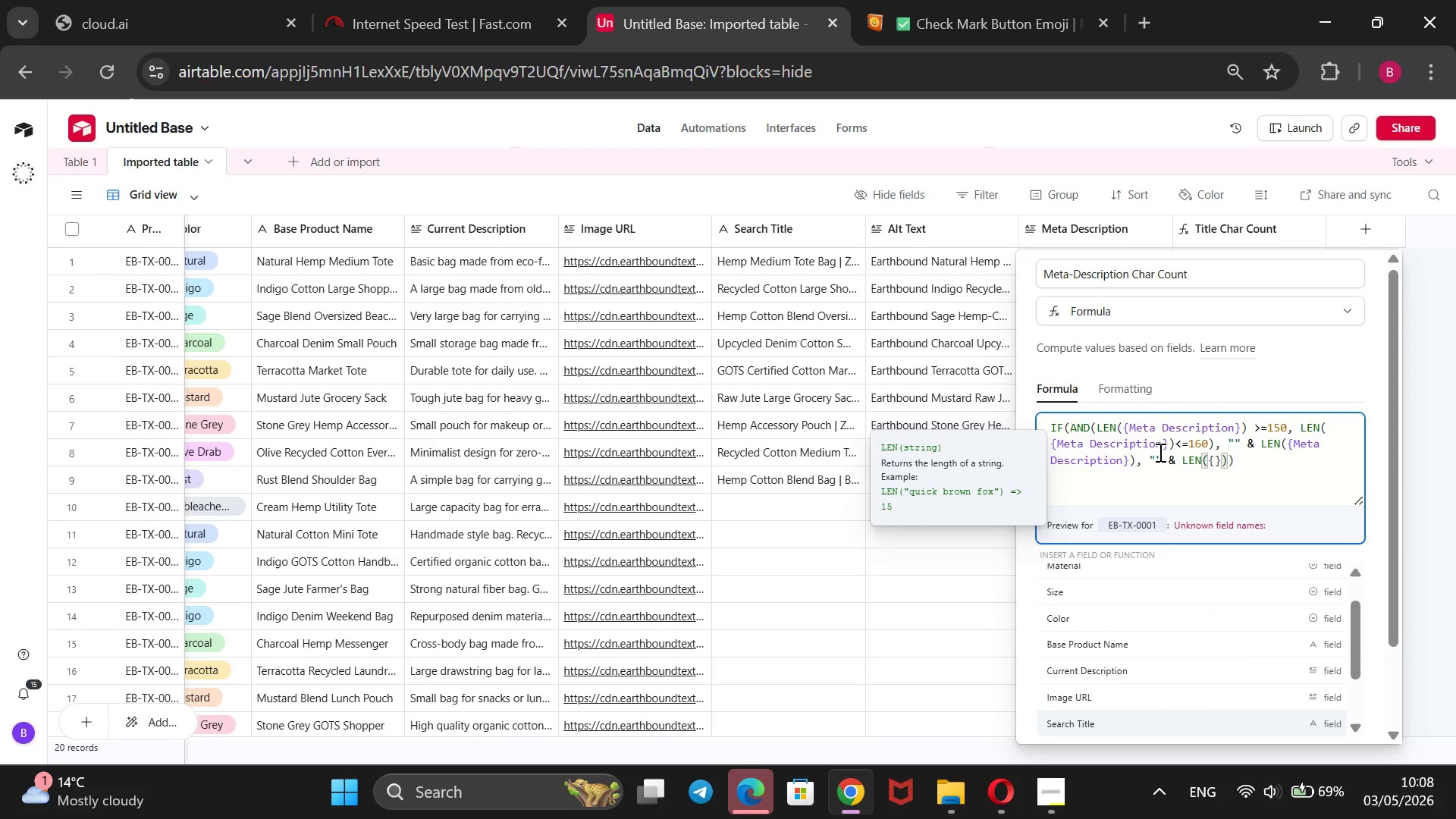 
key(ArrowDown)
 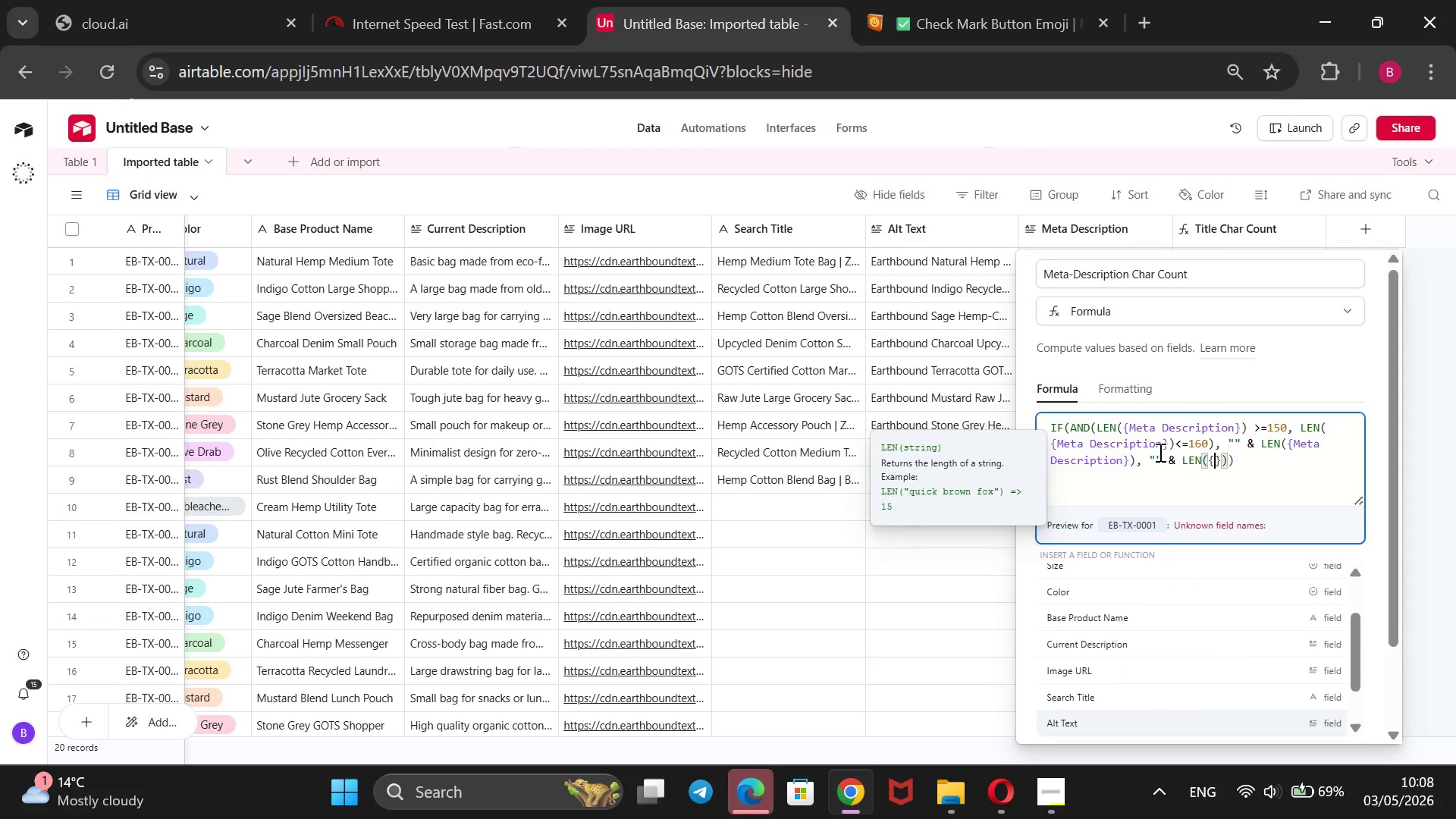 
key(ArrowDown)
 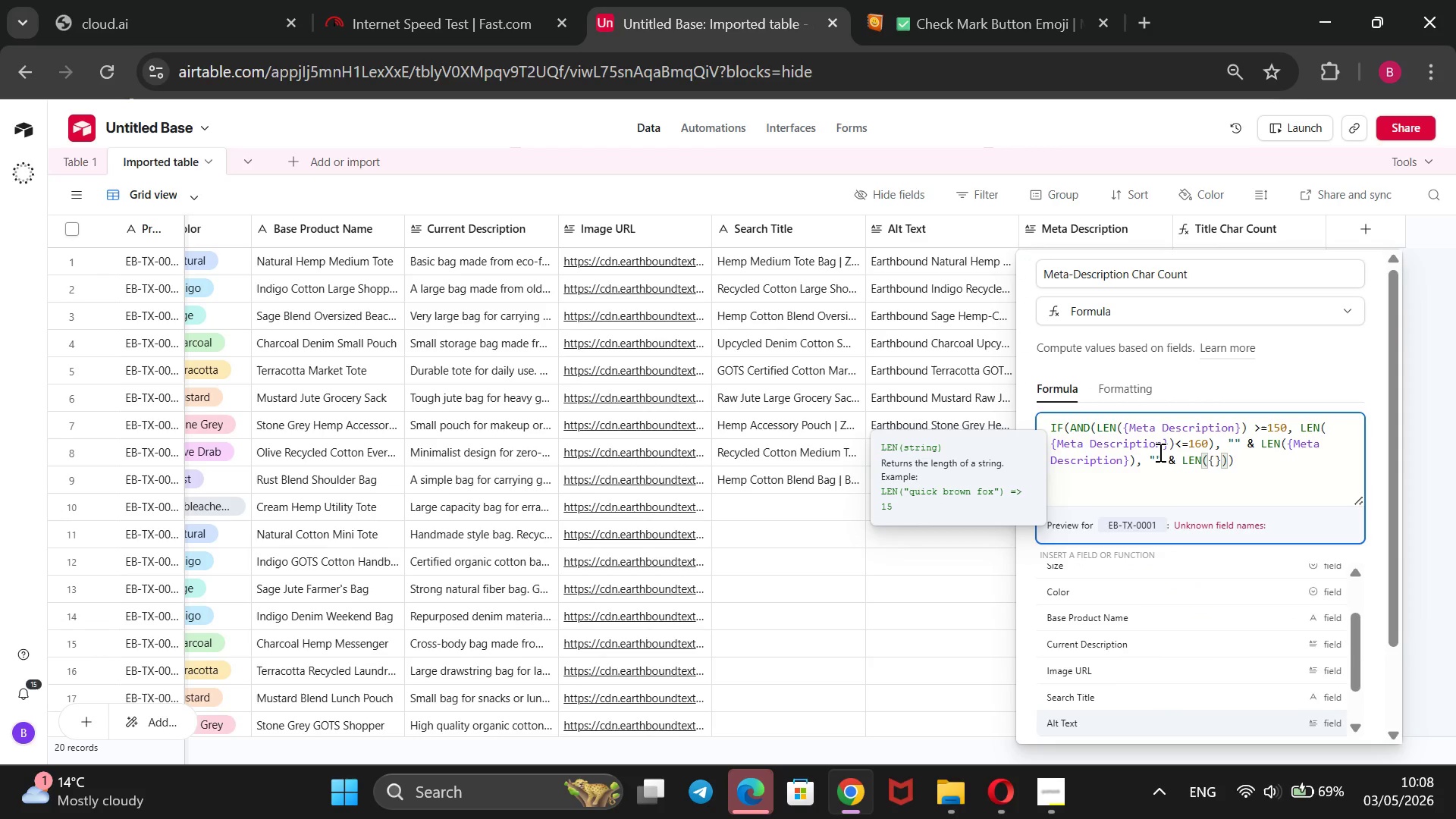 
key(ArrowDown)
 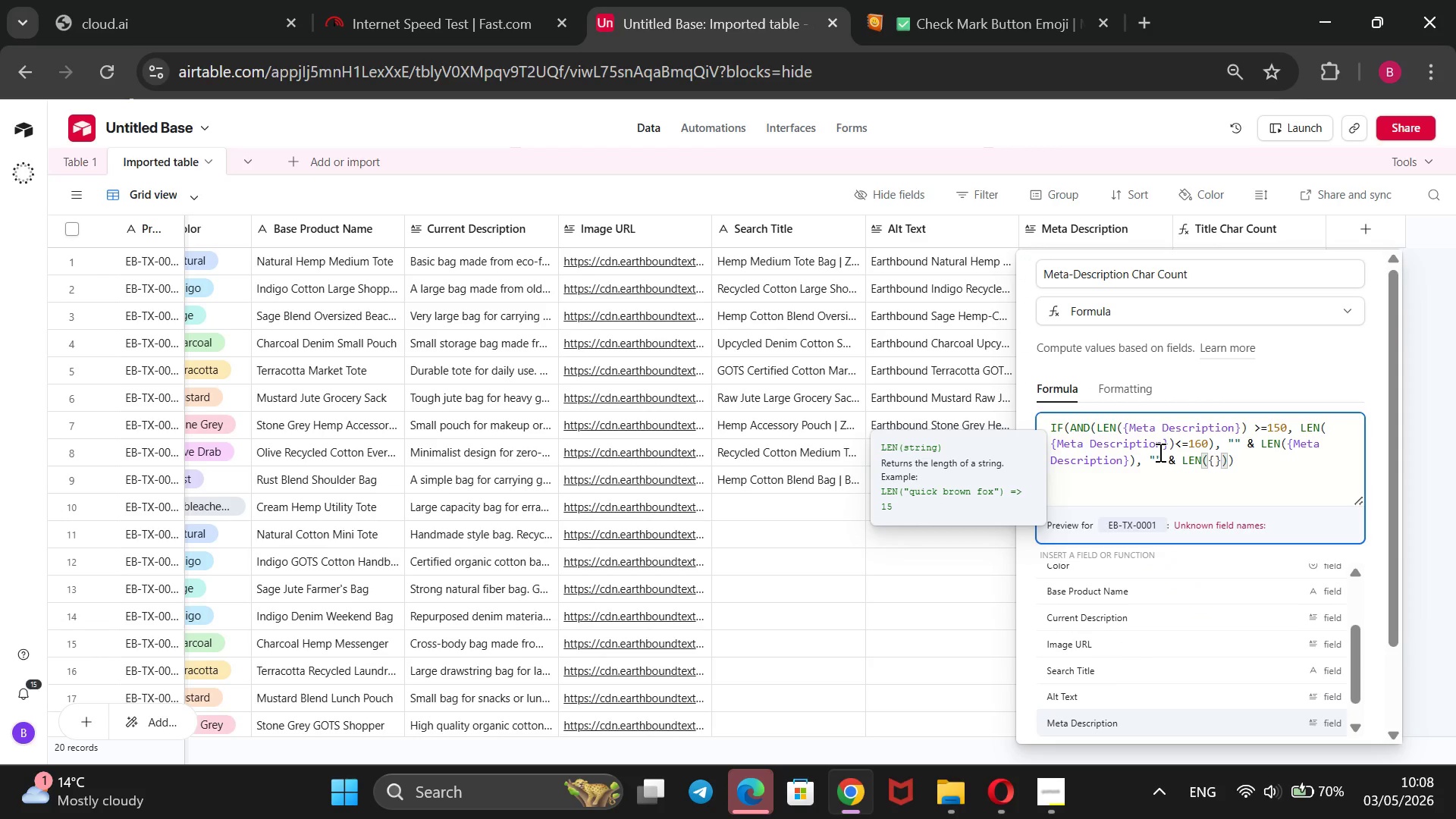 
key(Enter)
 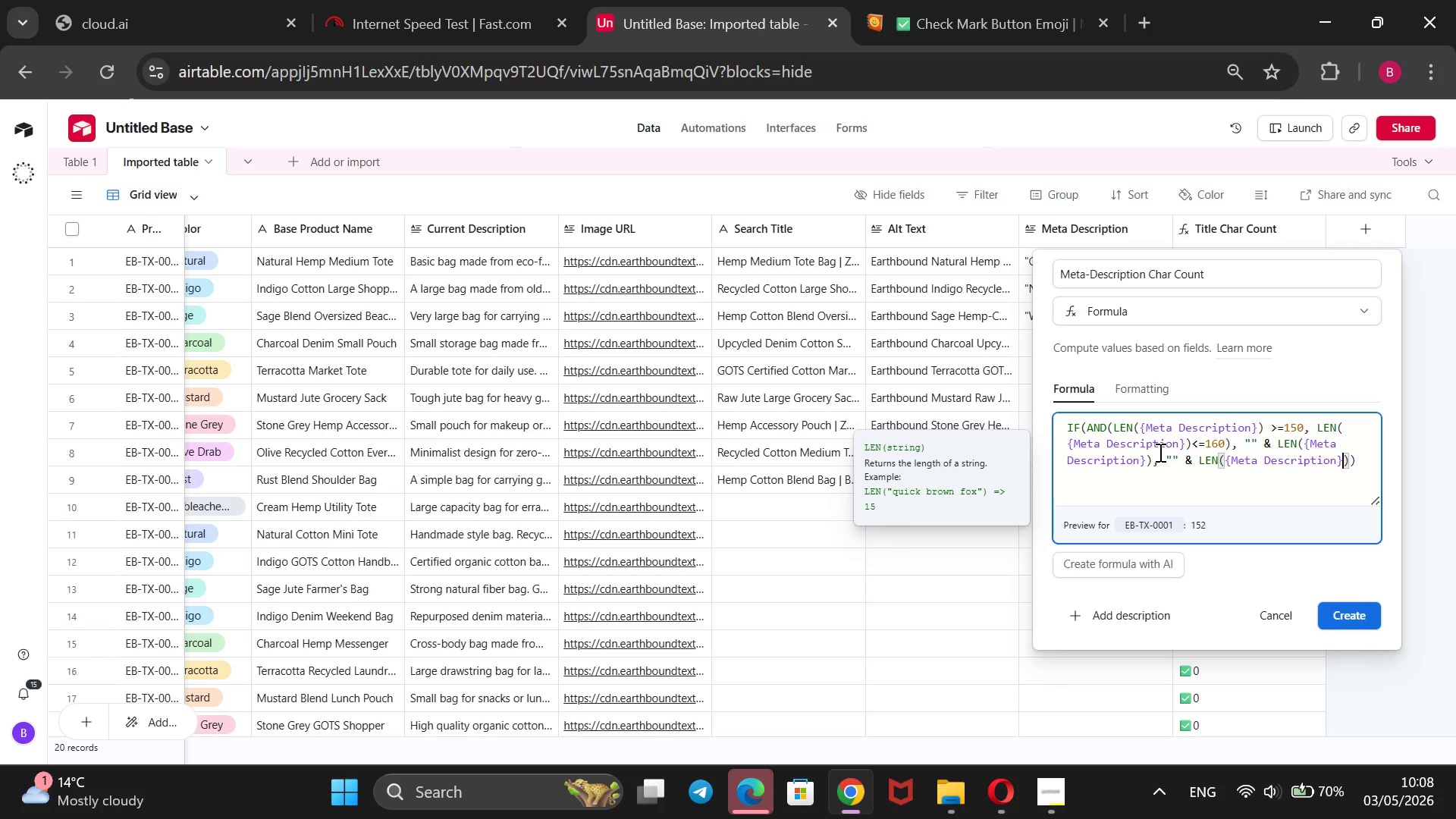 
wait(10.34)
 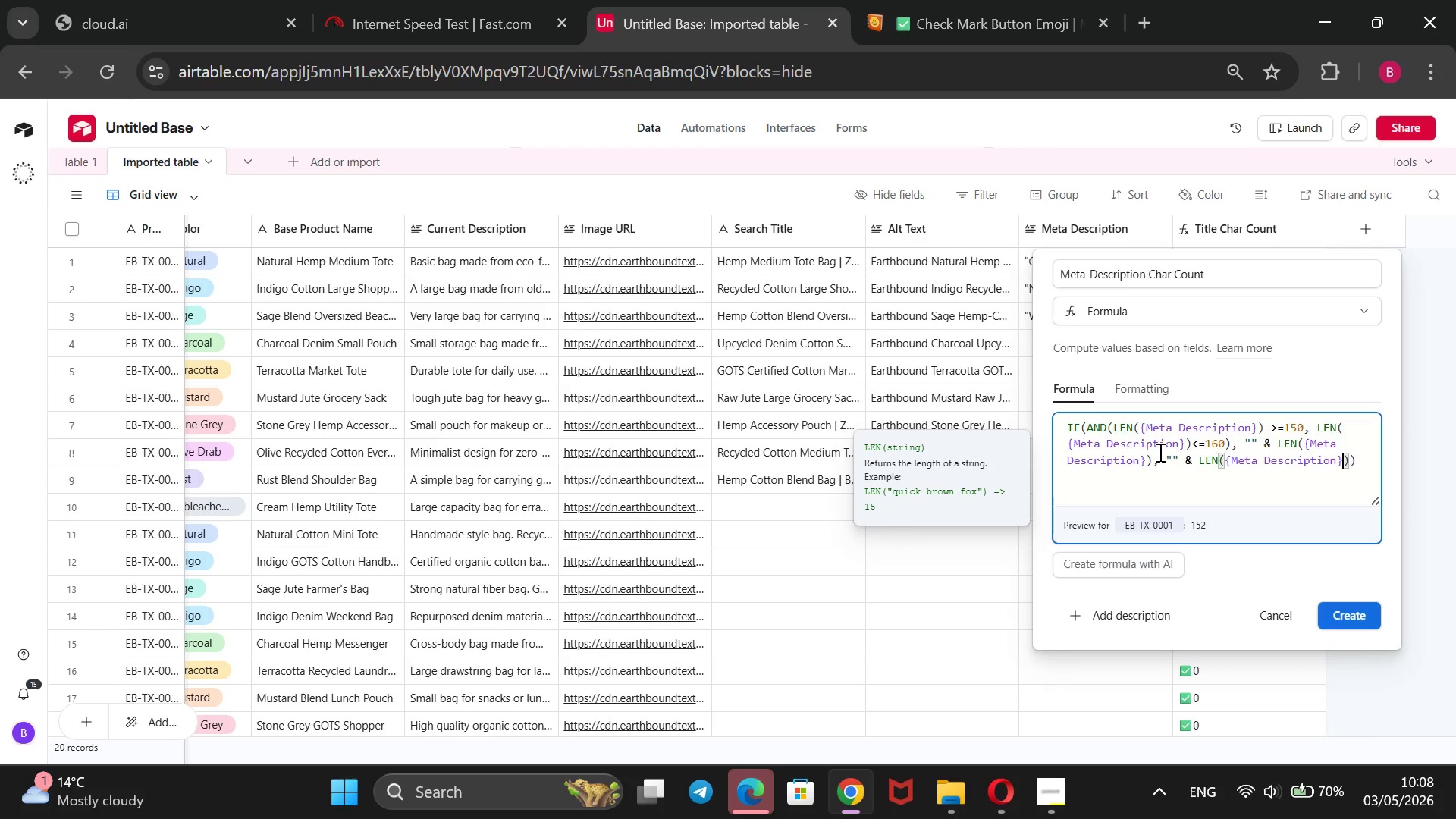 
left_click([973, 9])
 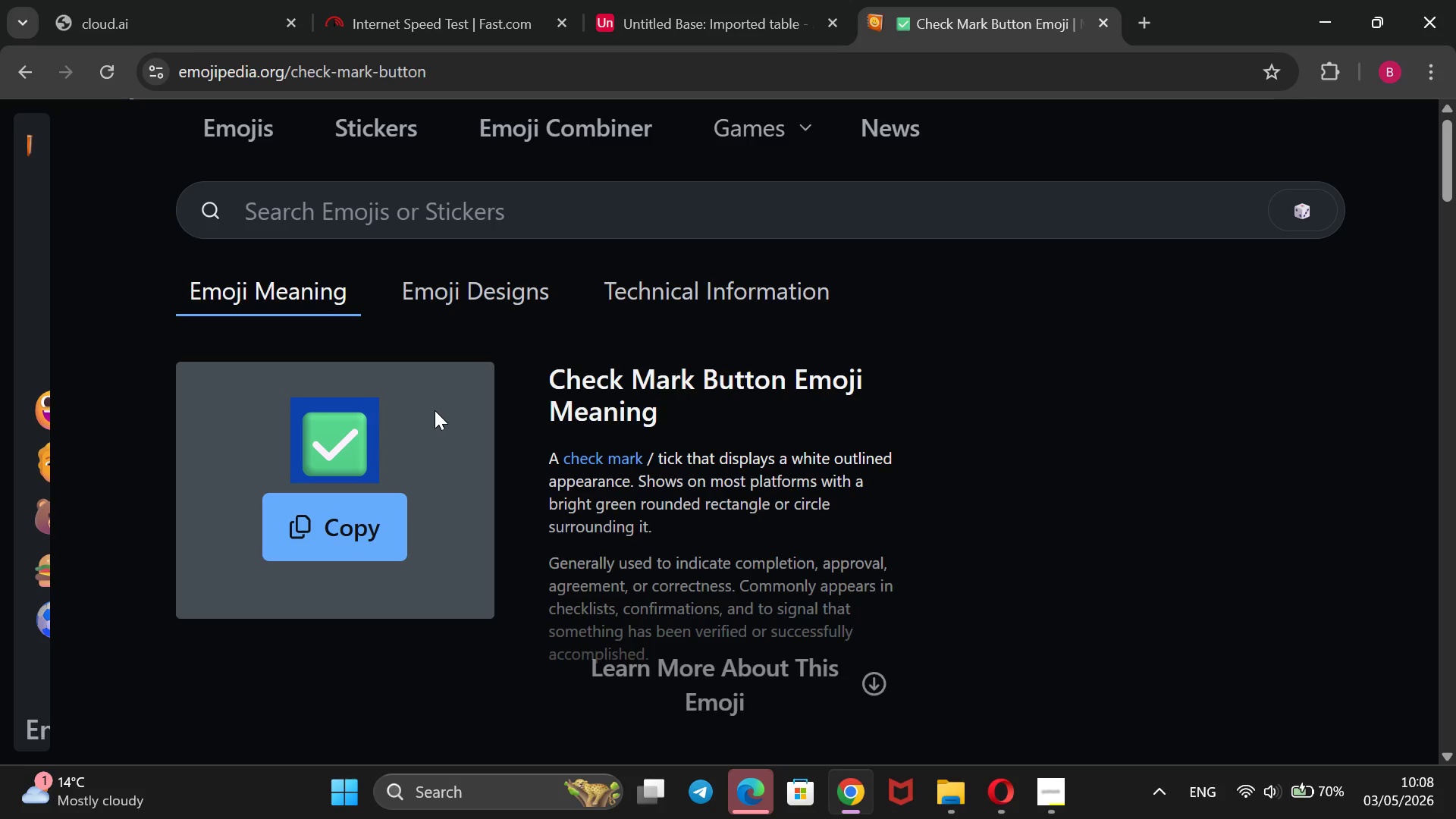 
key(Control+C)
 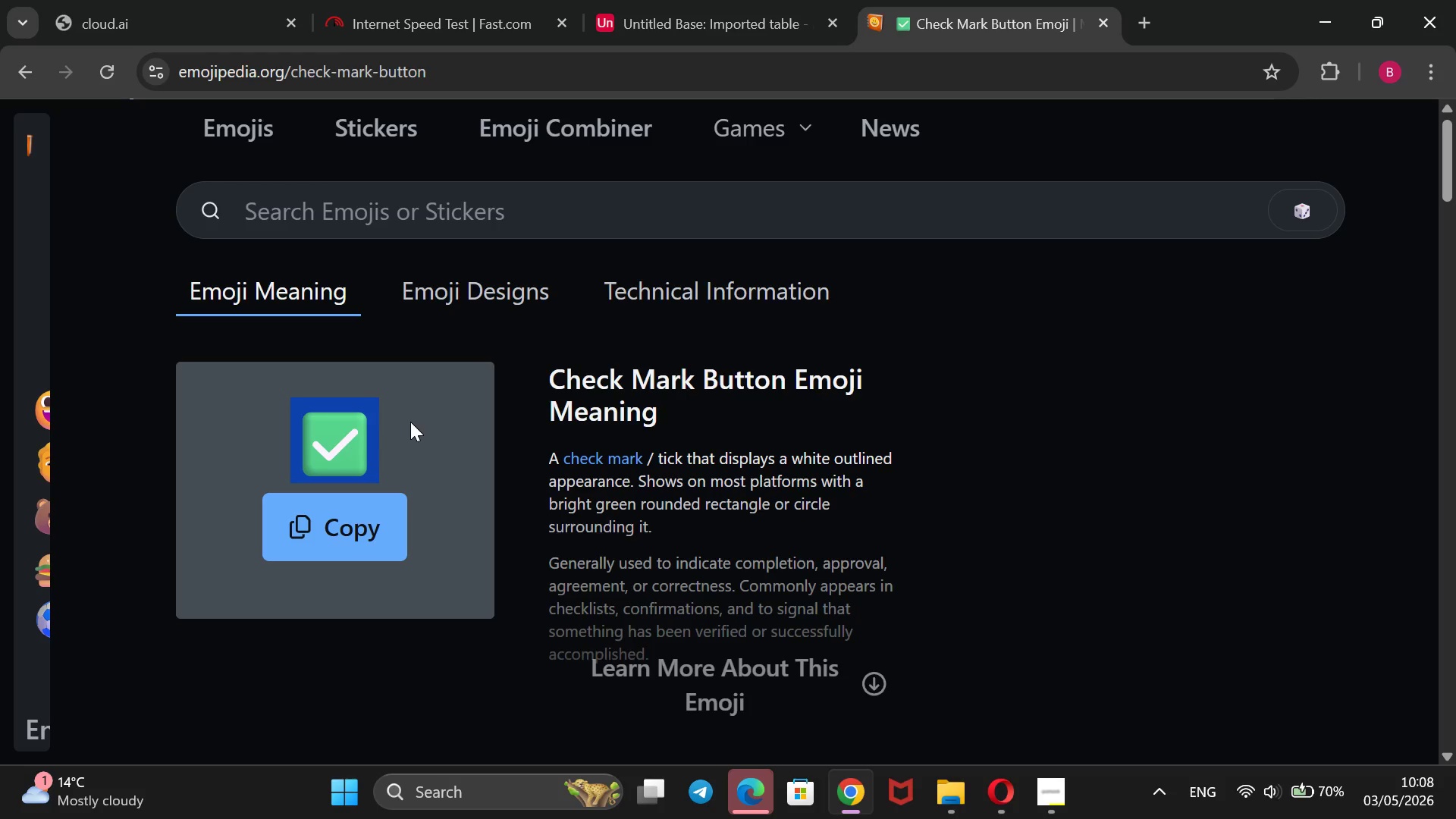 
wait(8.53)
 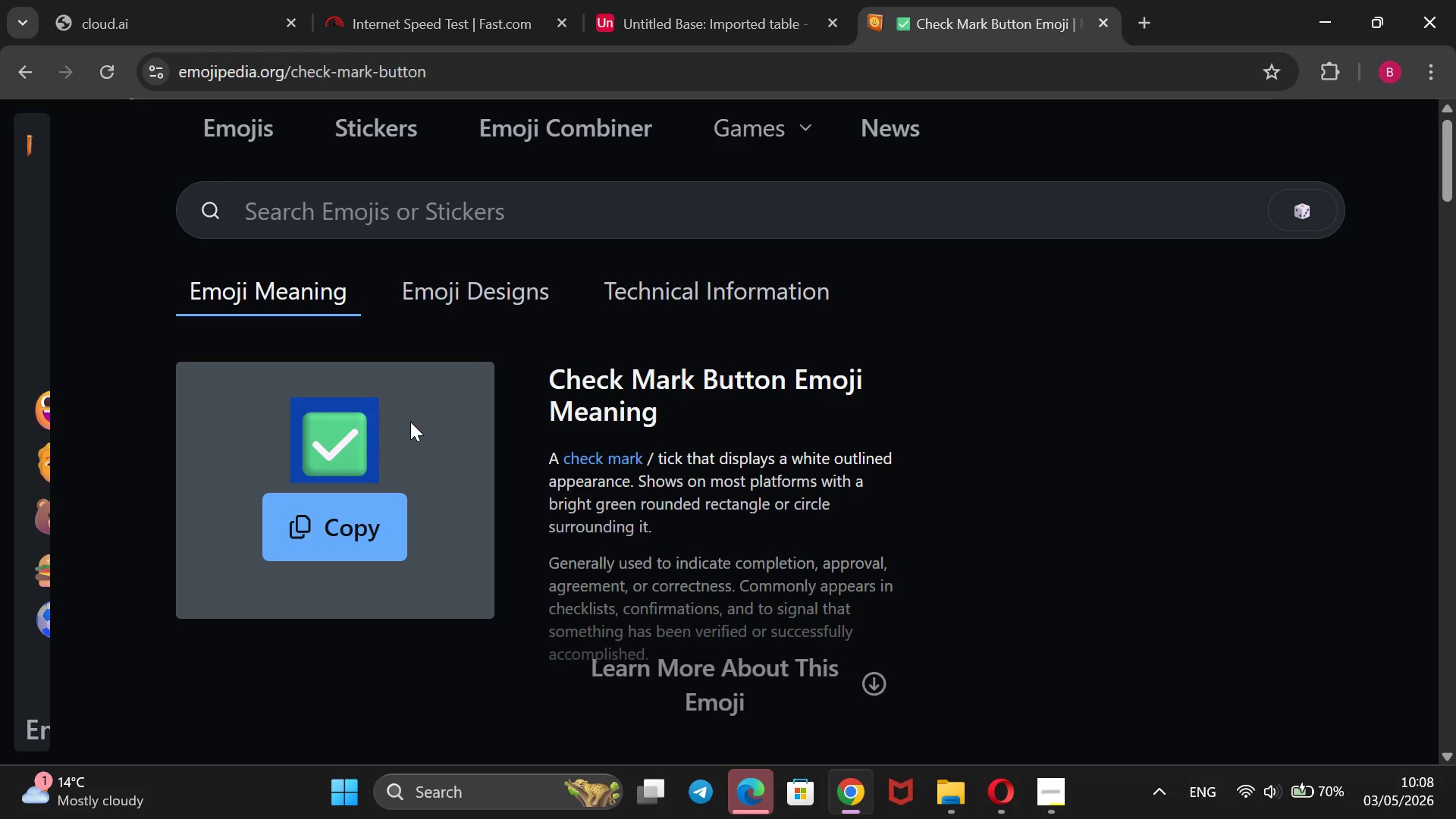 
left_click([761, 0])
 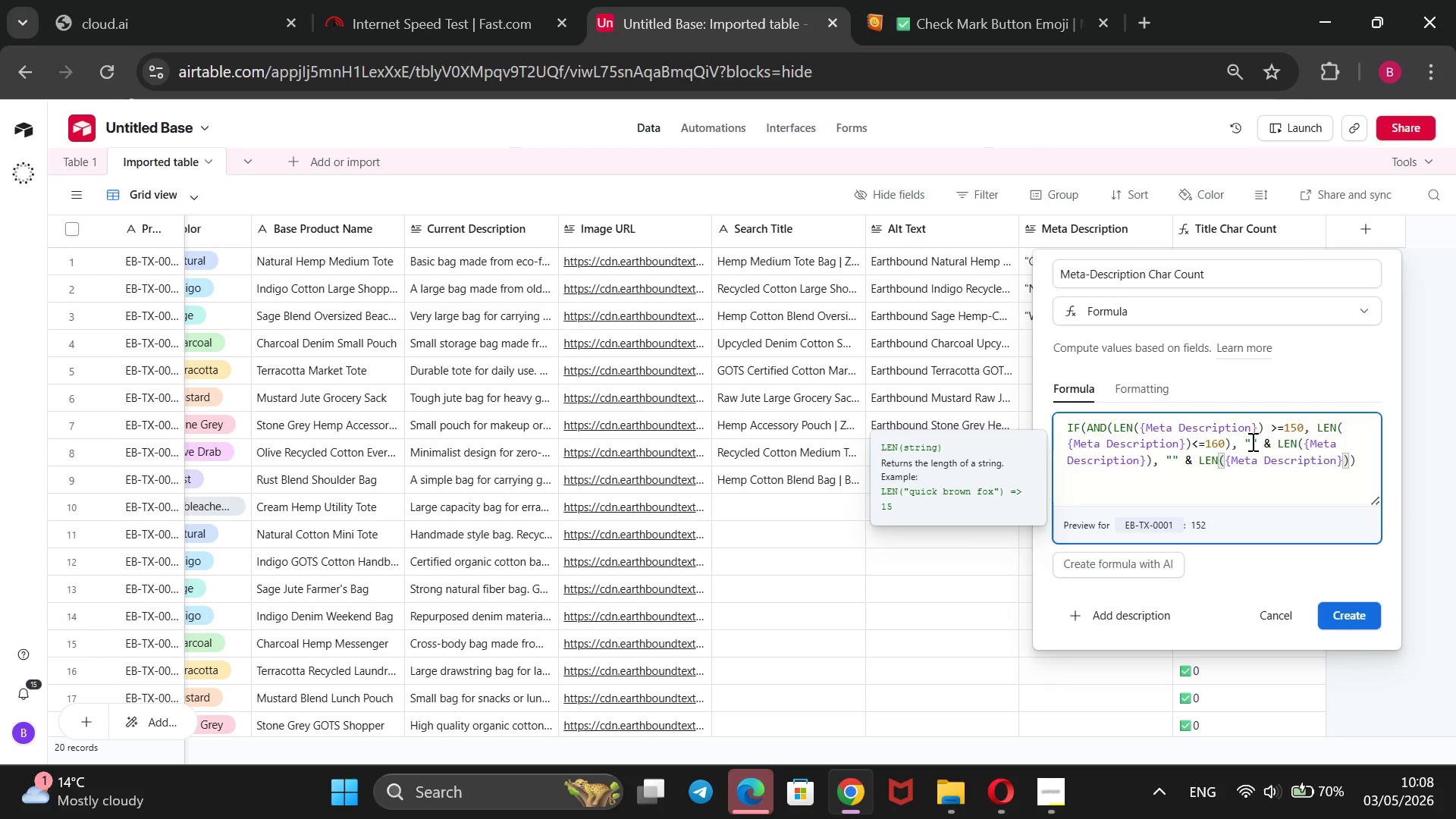 
left_click([1251, 441])
 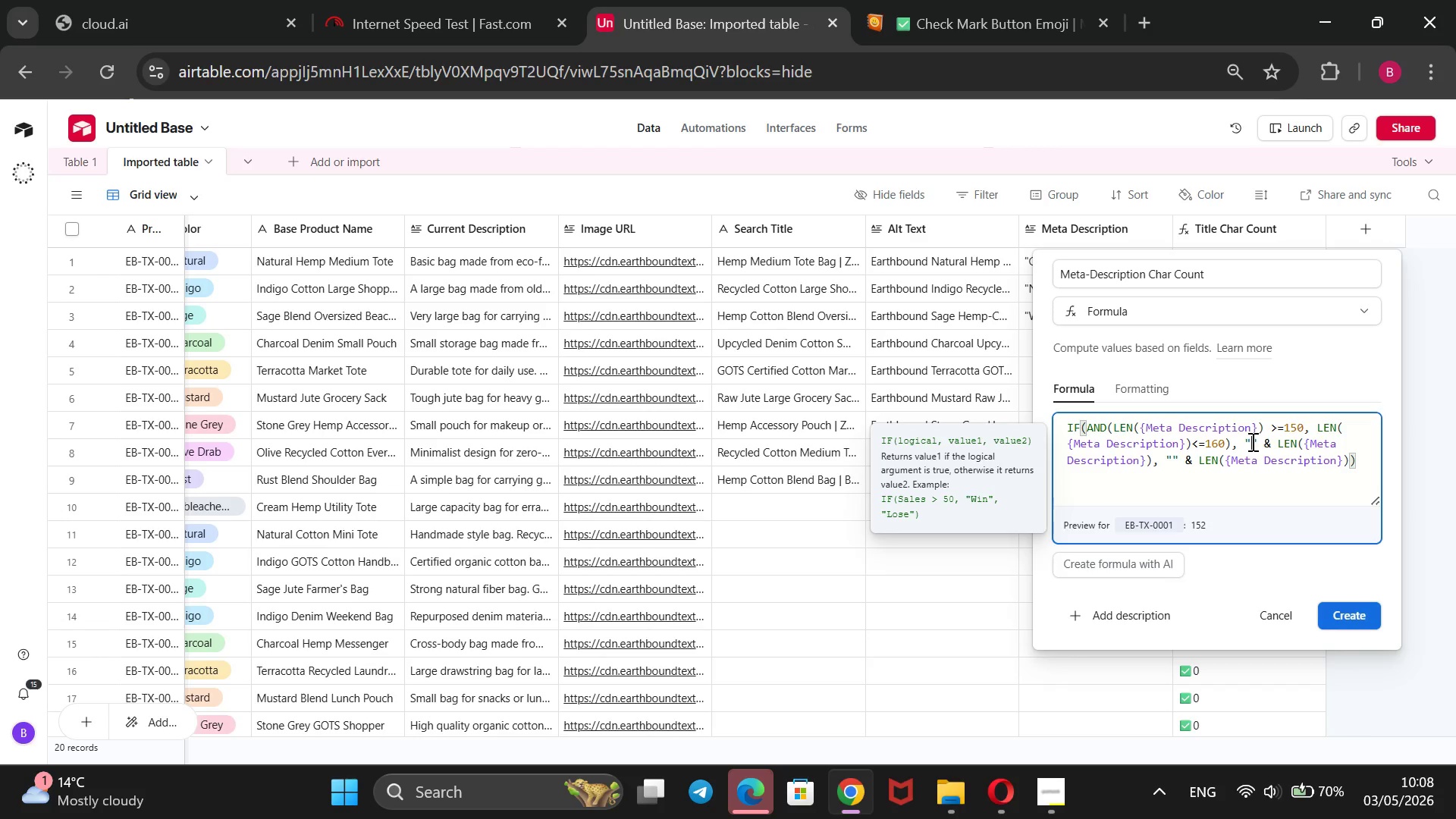 
key(Control+V)
 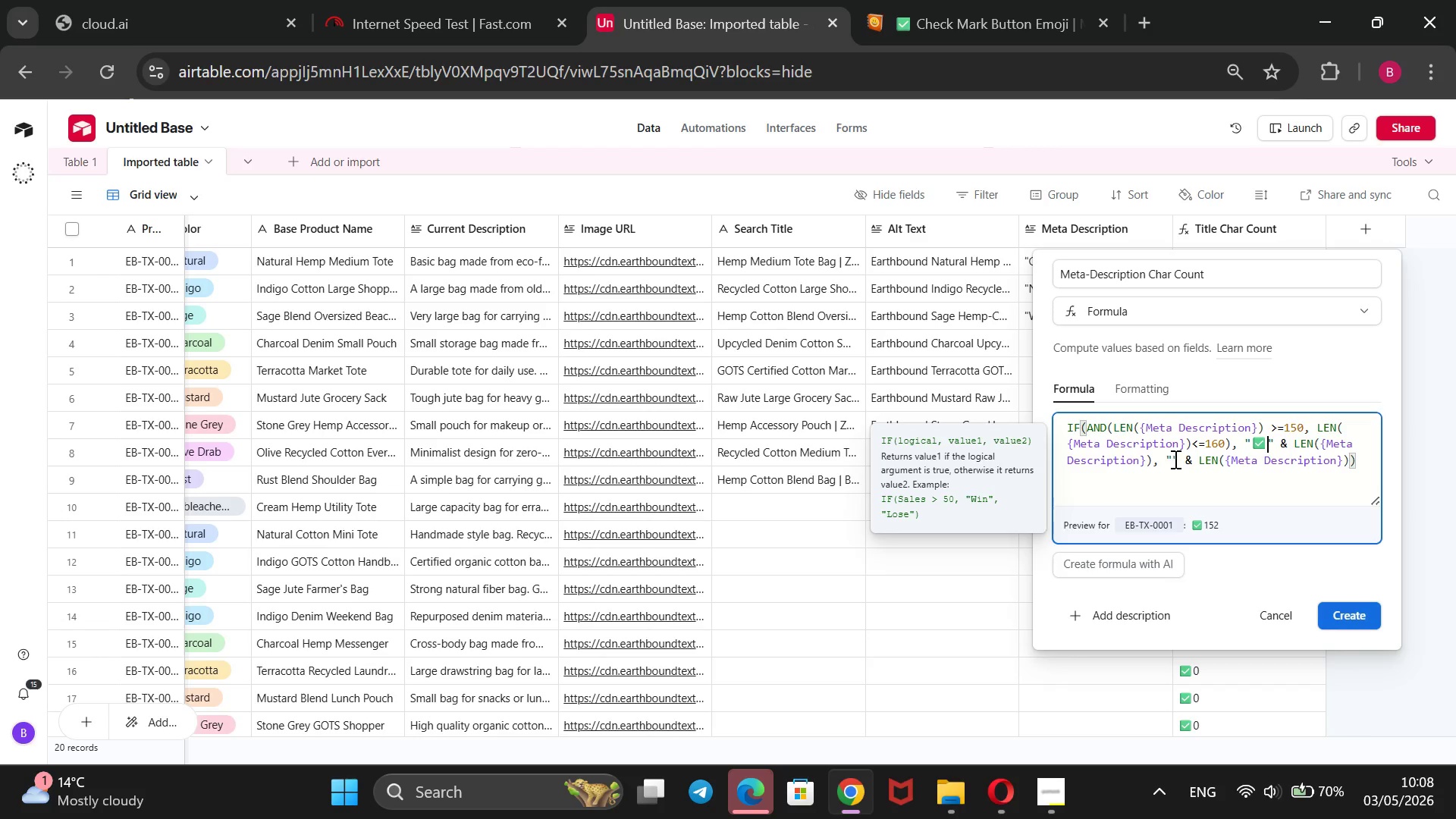 
left_click([1170, 458])
 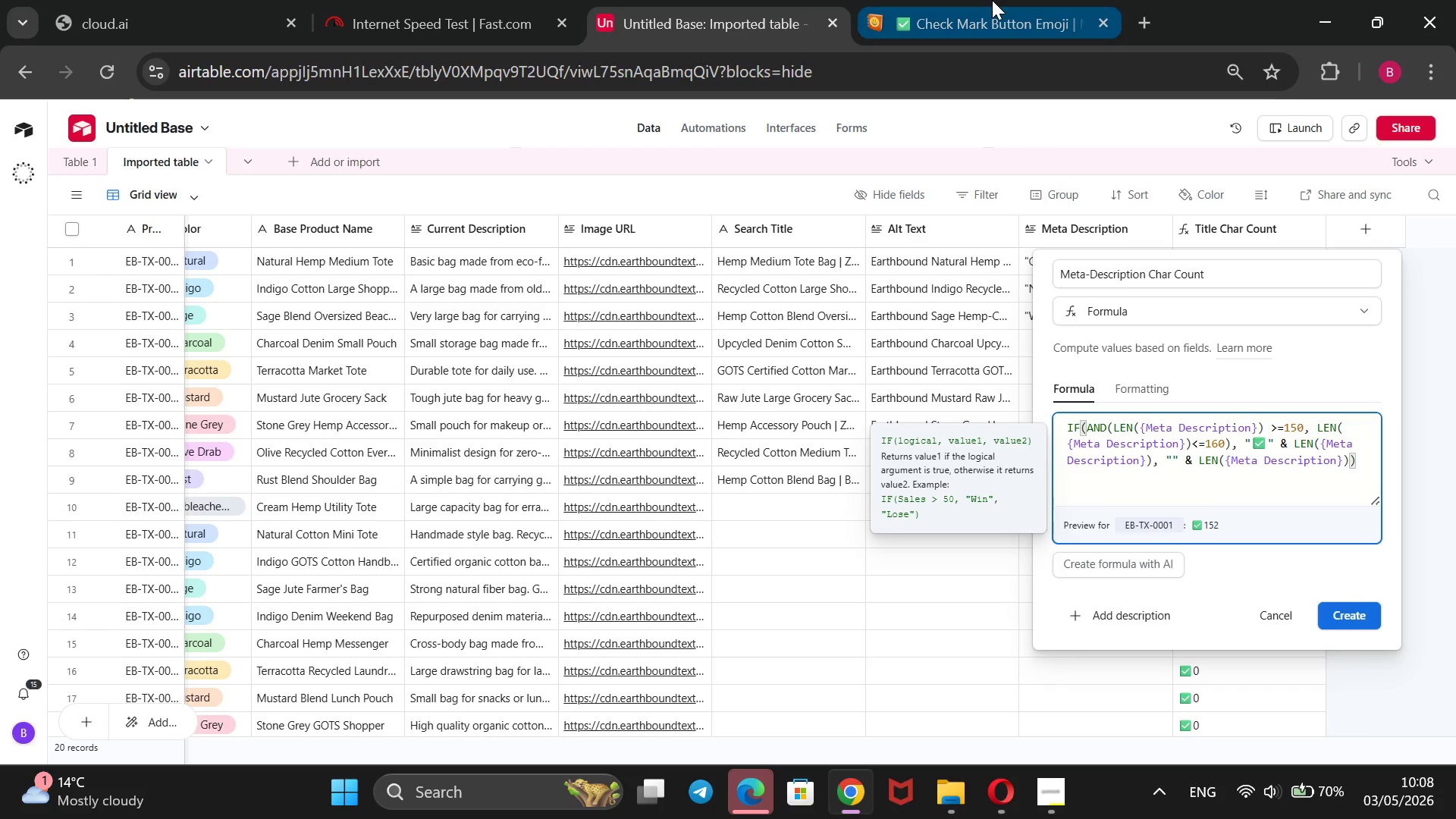 
left_click([992, 0])
 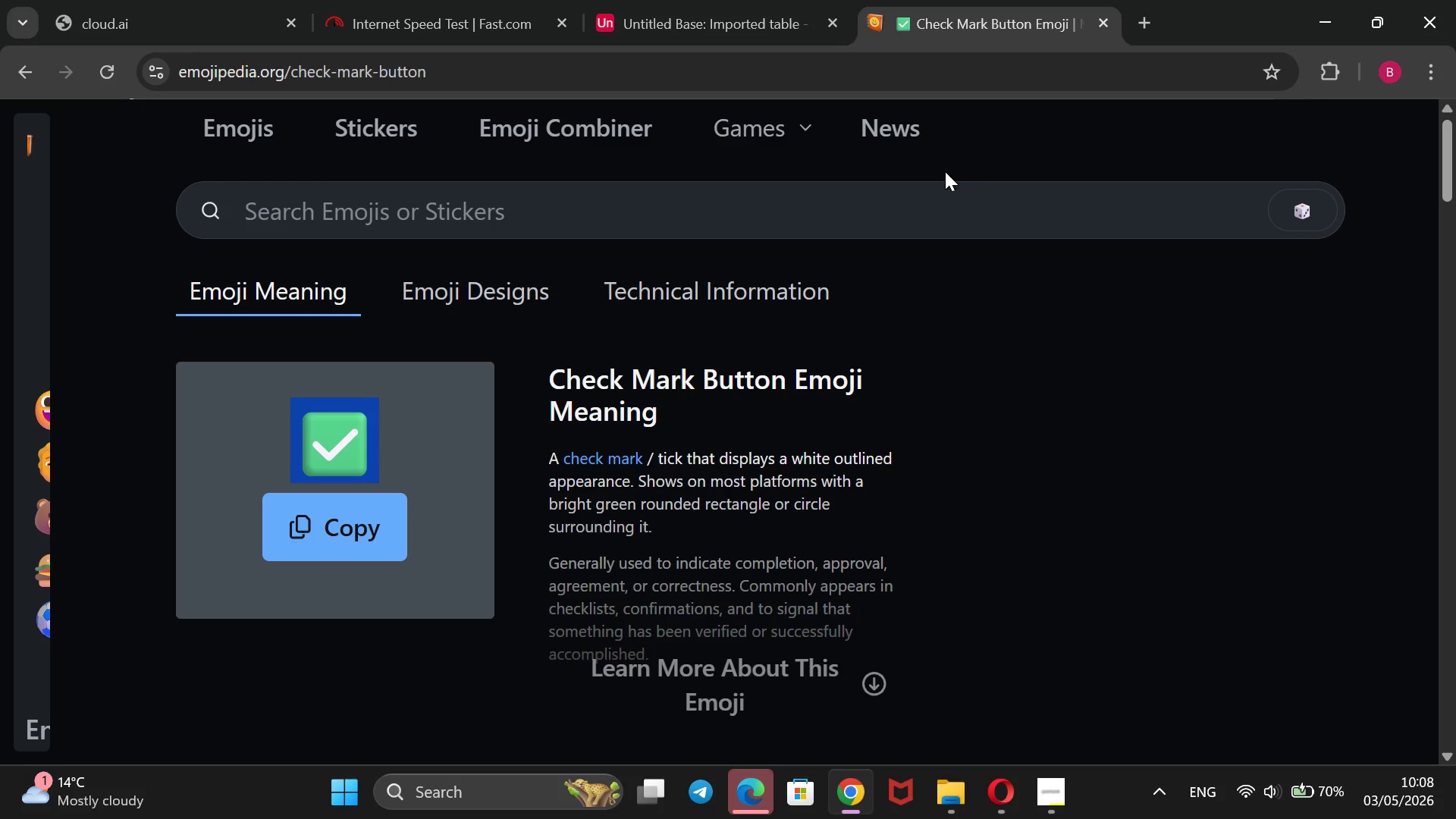 
left_click([943, 176])
 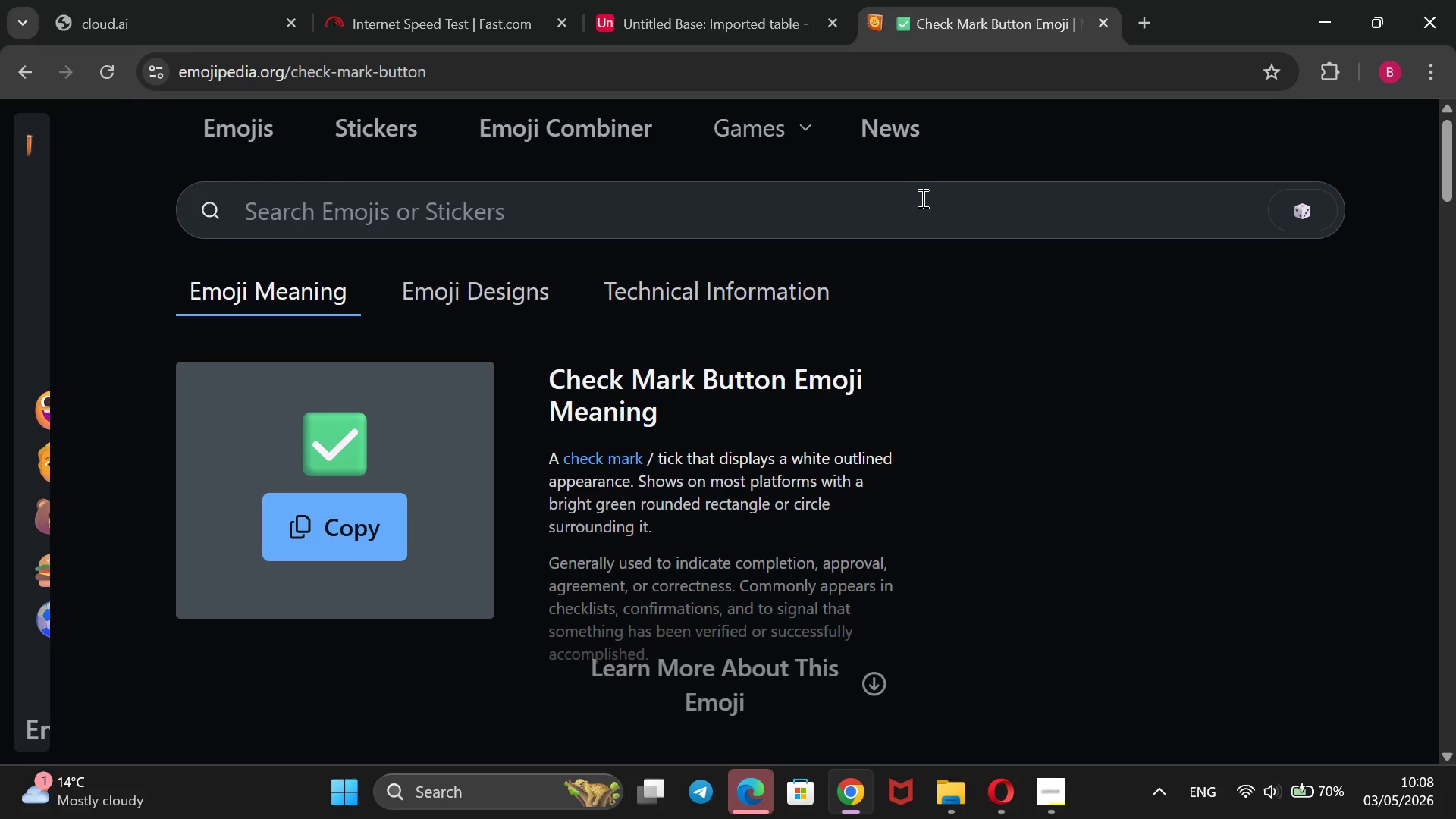 
left_click([921, 199])
 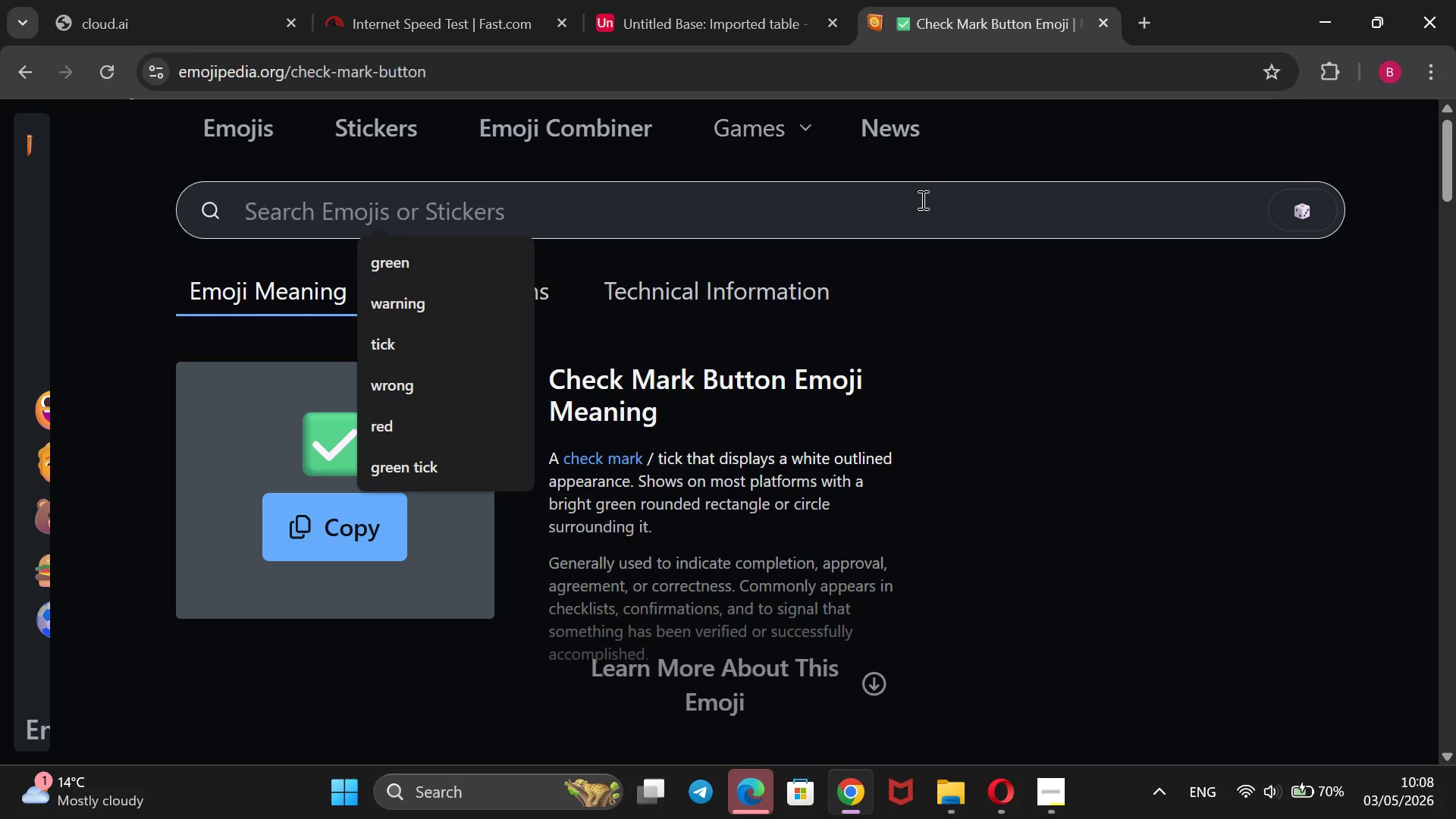 
type(RED cross)
 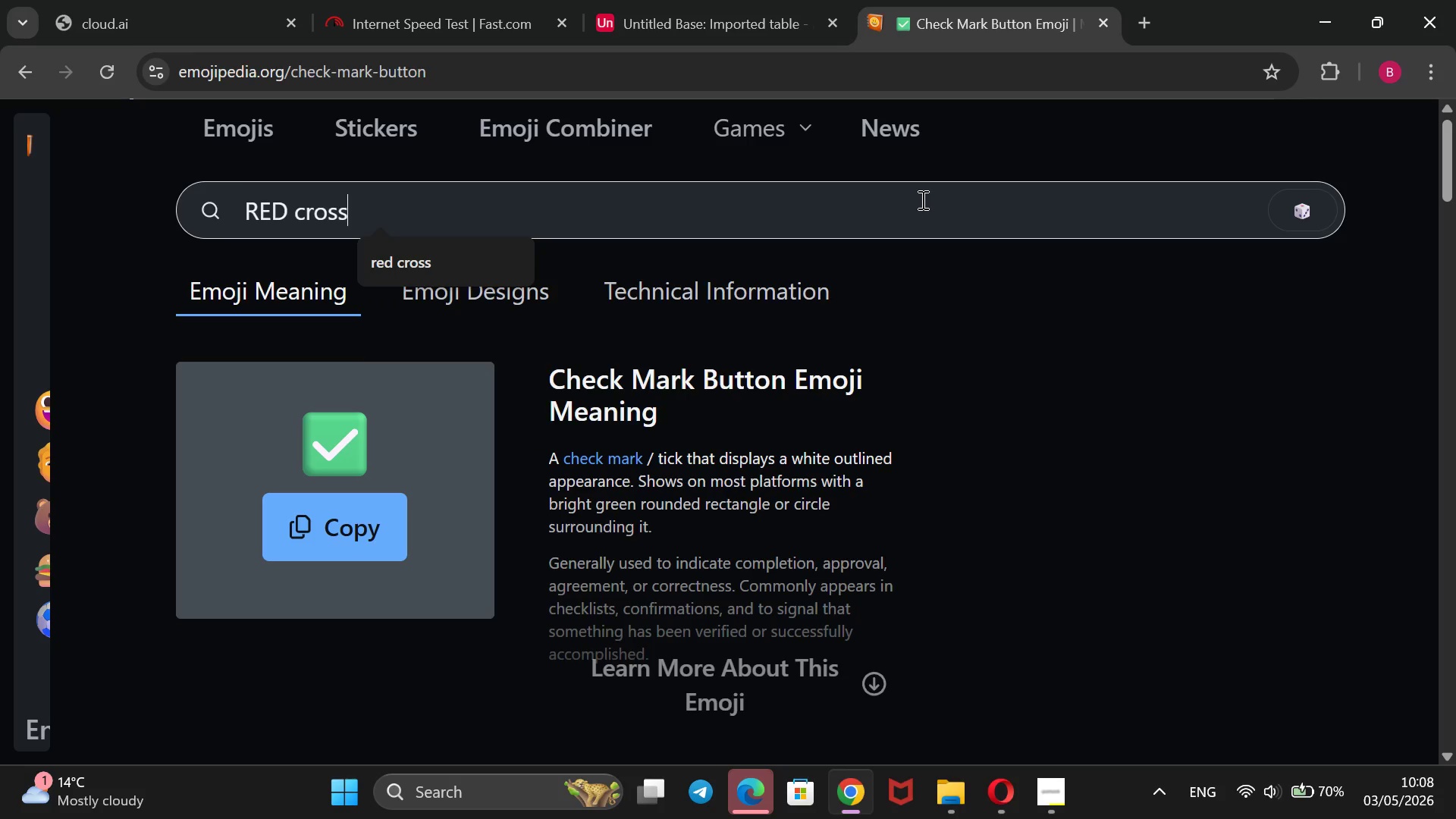 
key(Enter)
 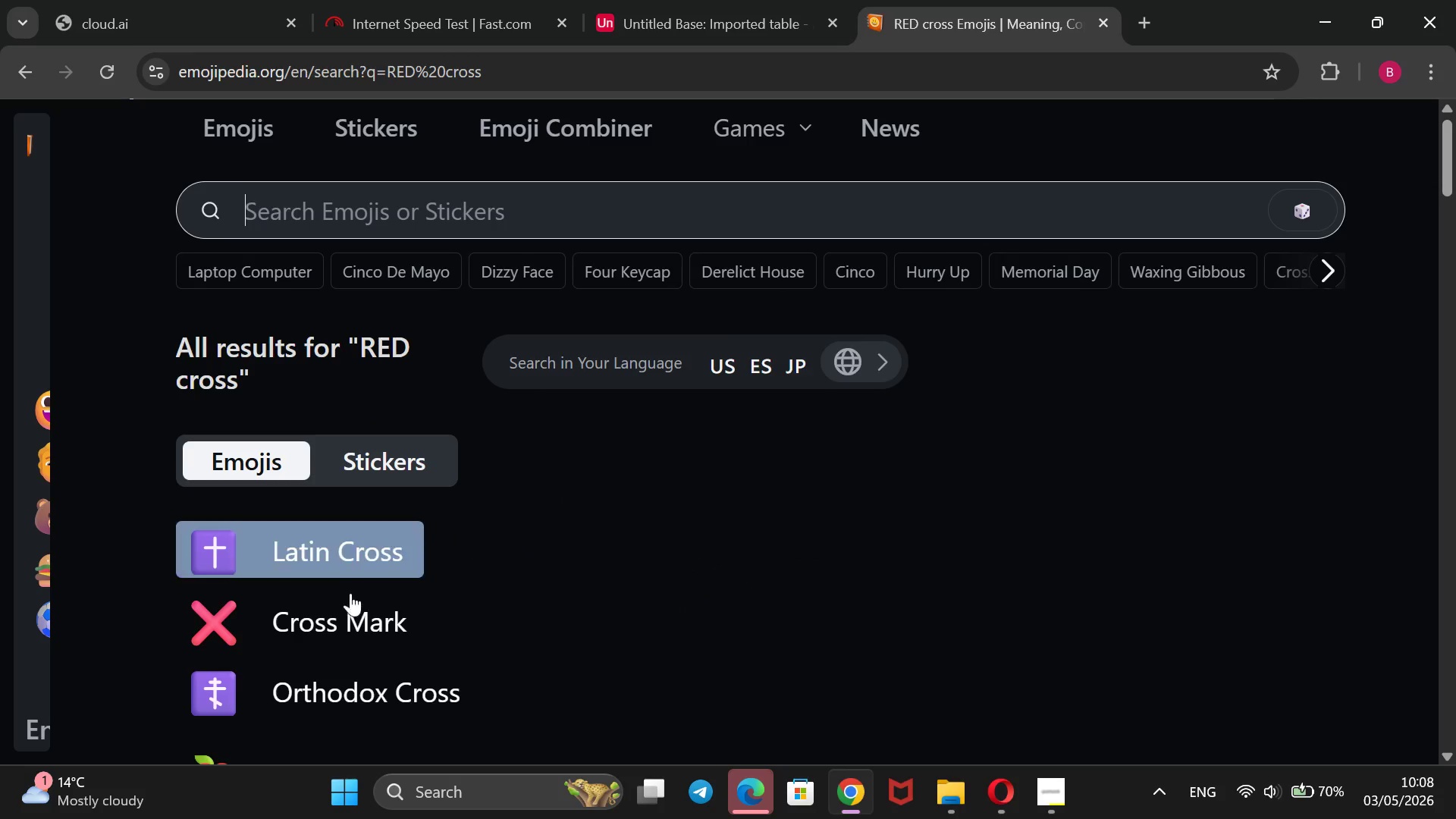 
left_click([339, 610])
 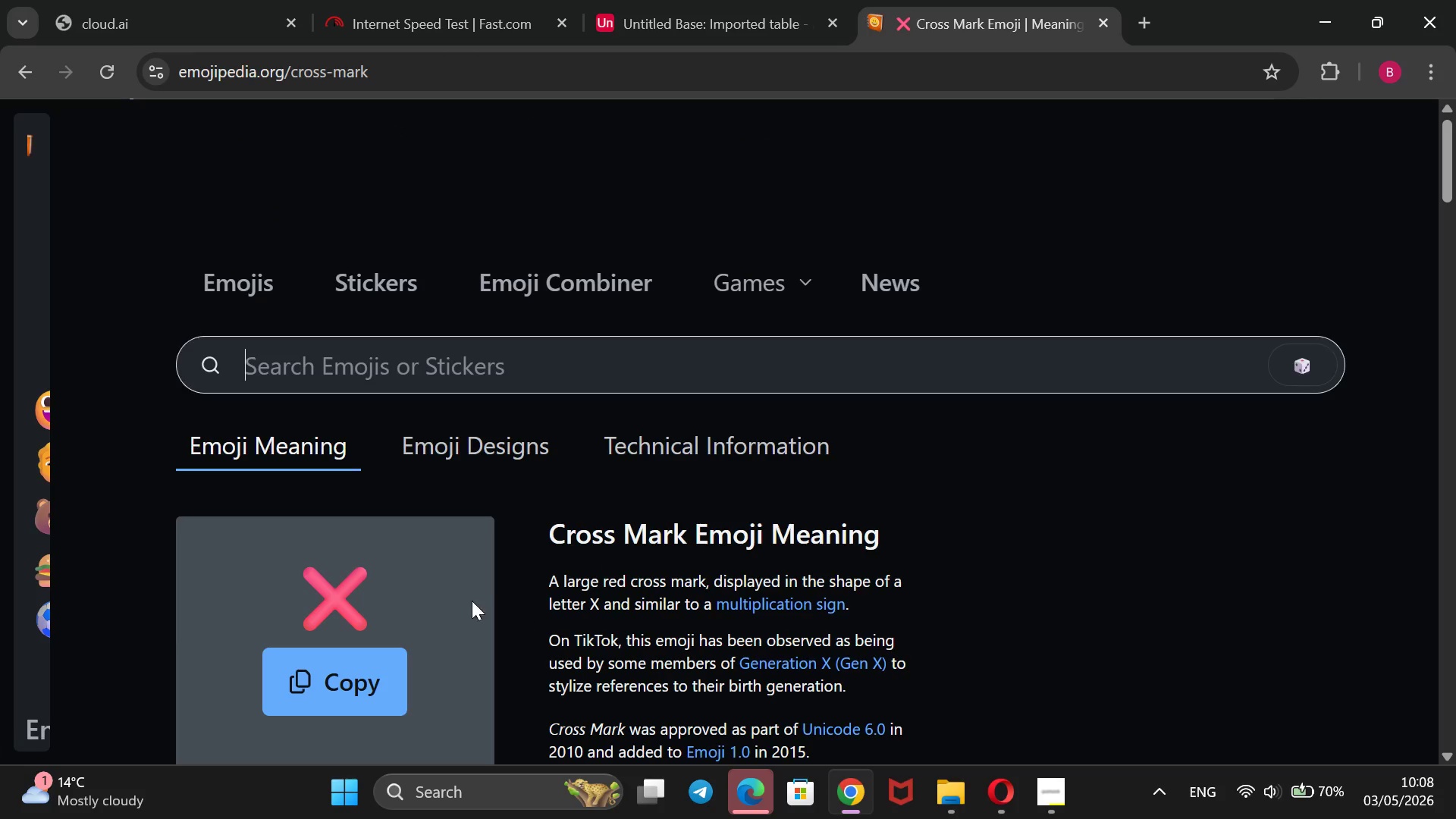 
left_click_drag(start_coordinate=[447, 570], to_coordinate=[318, 582])
 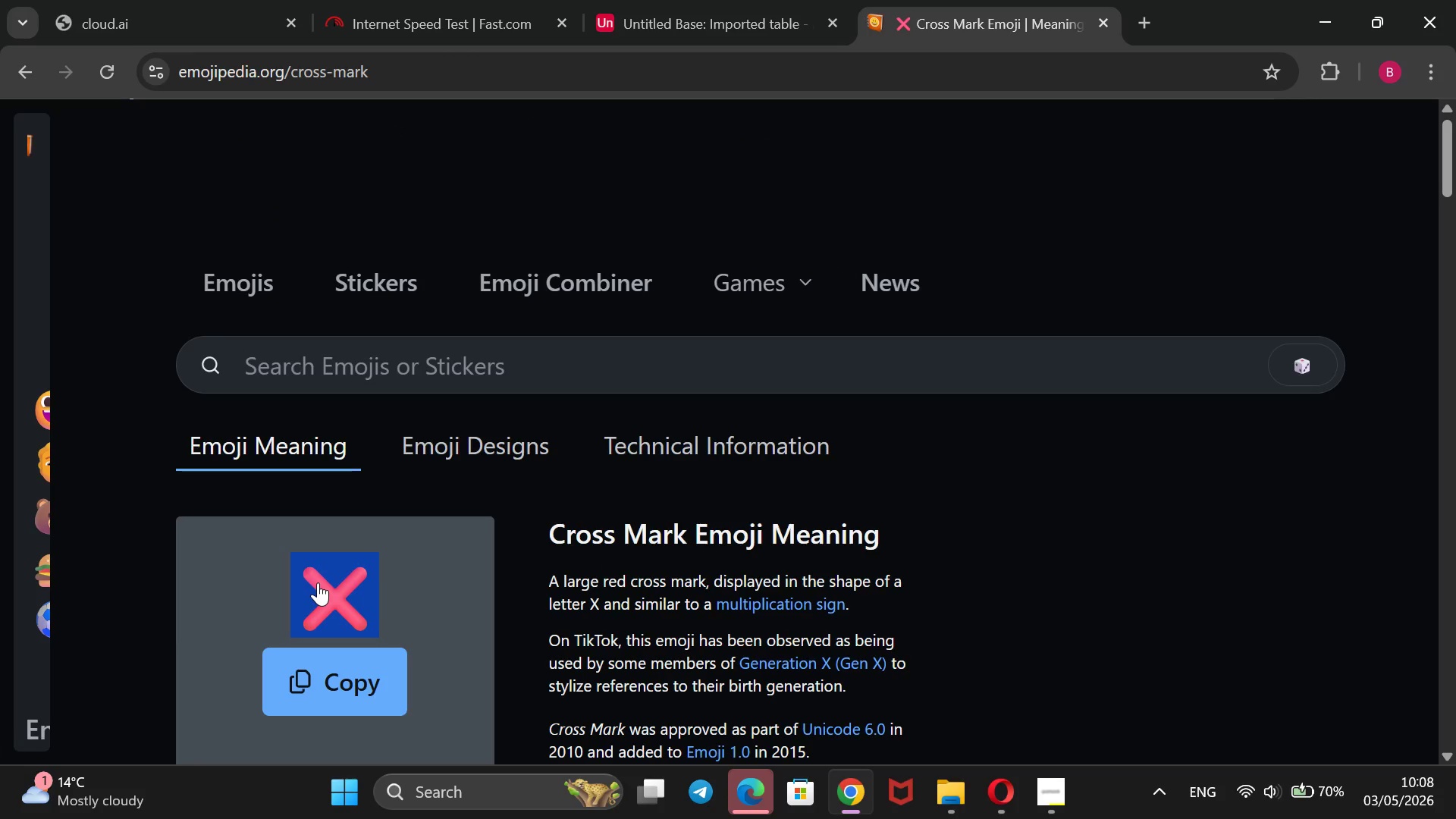 
key(Control+C)
 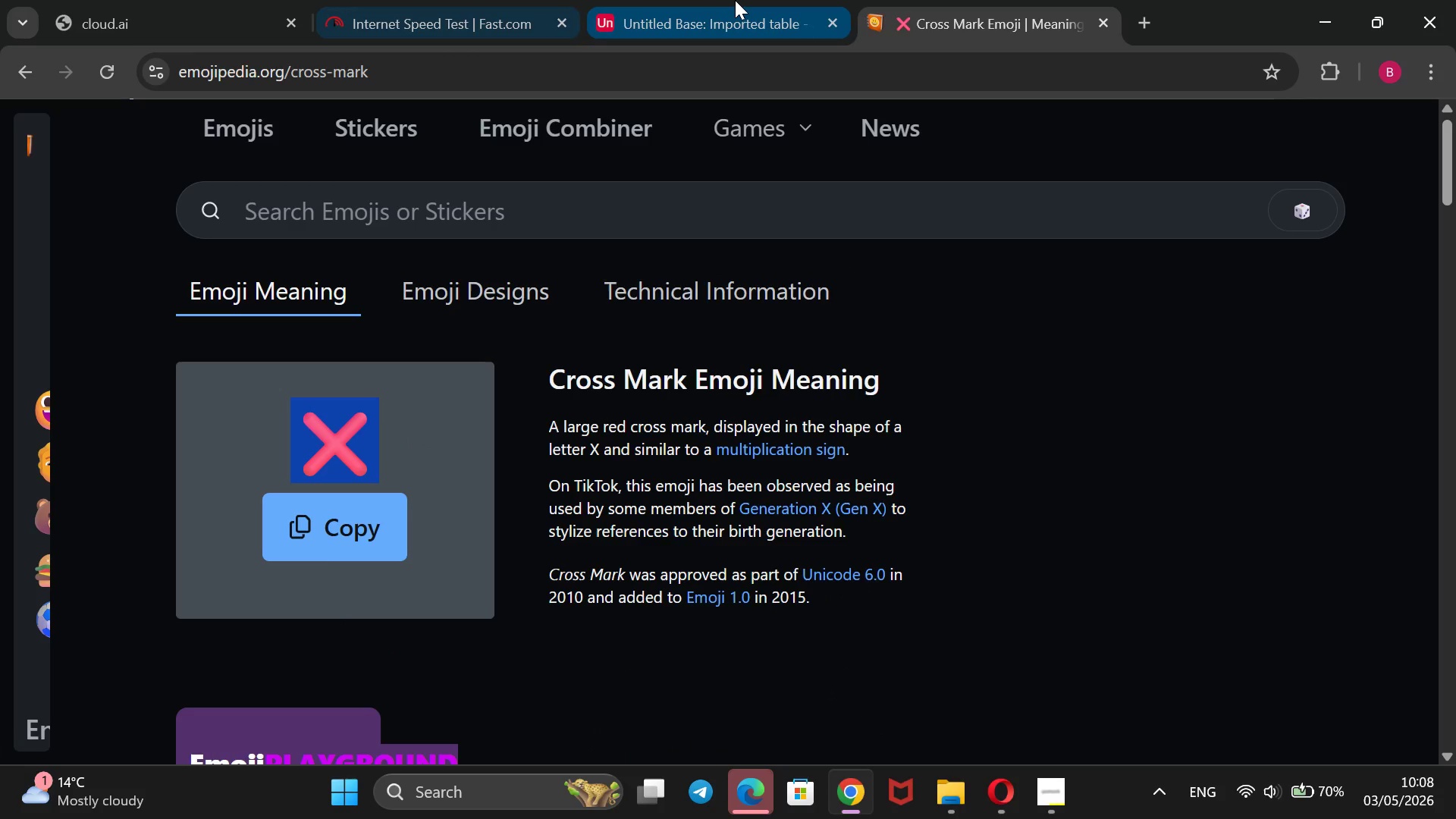 
left_click([735, 0])
 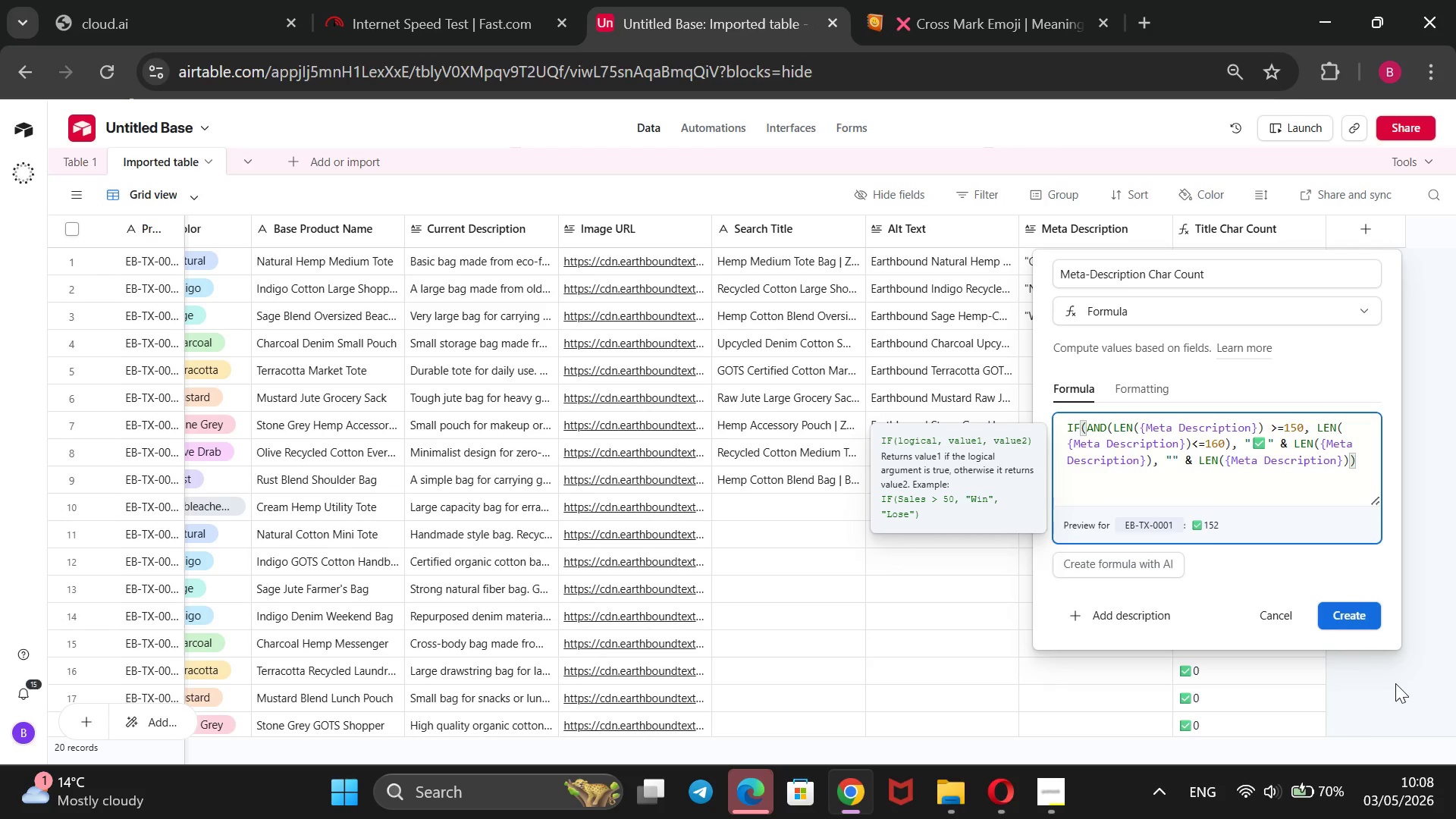 
key(Control+V)
 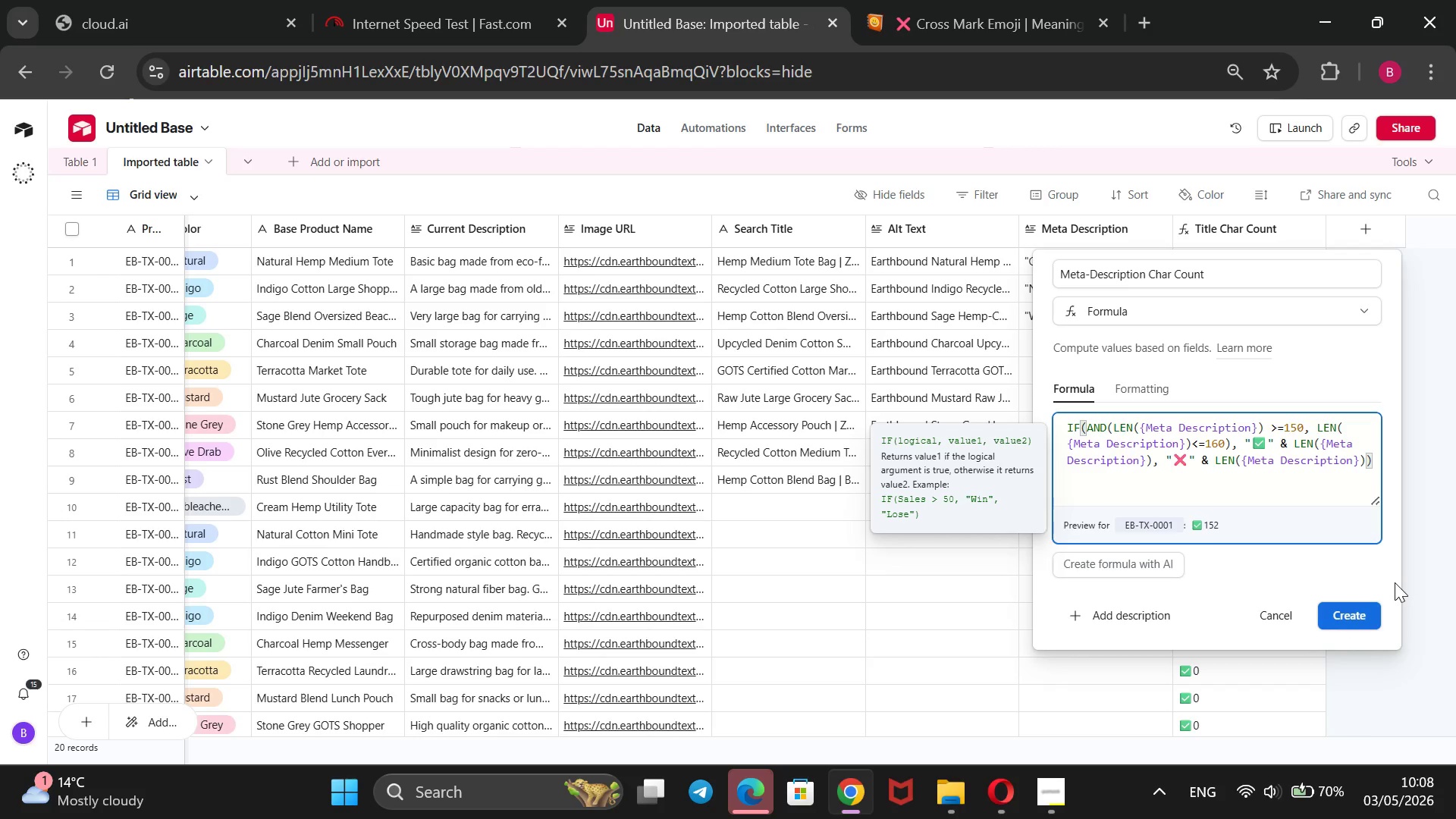 
left_click([1367, 622])
 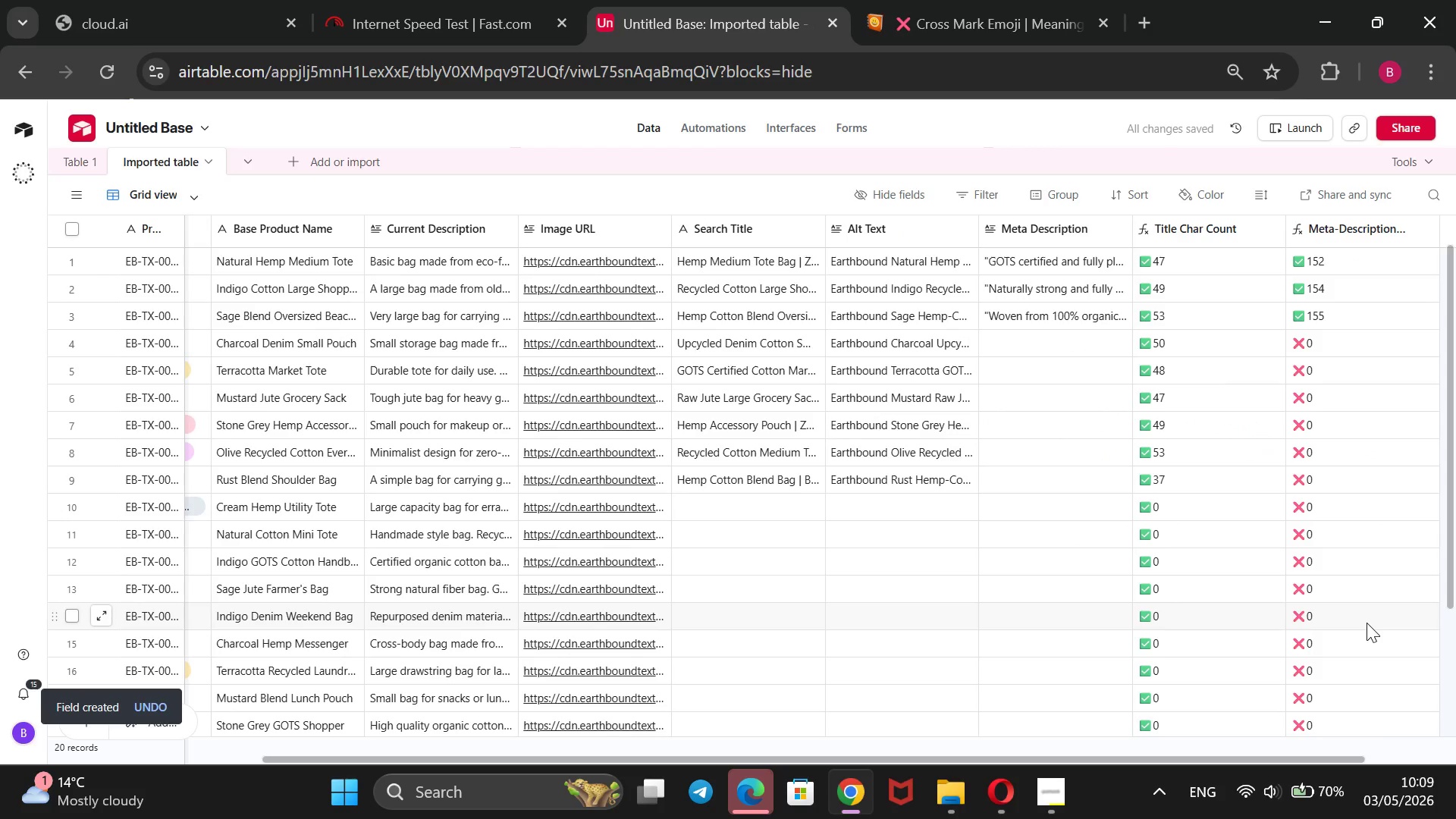 
wait(7.45)
 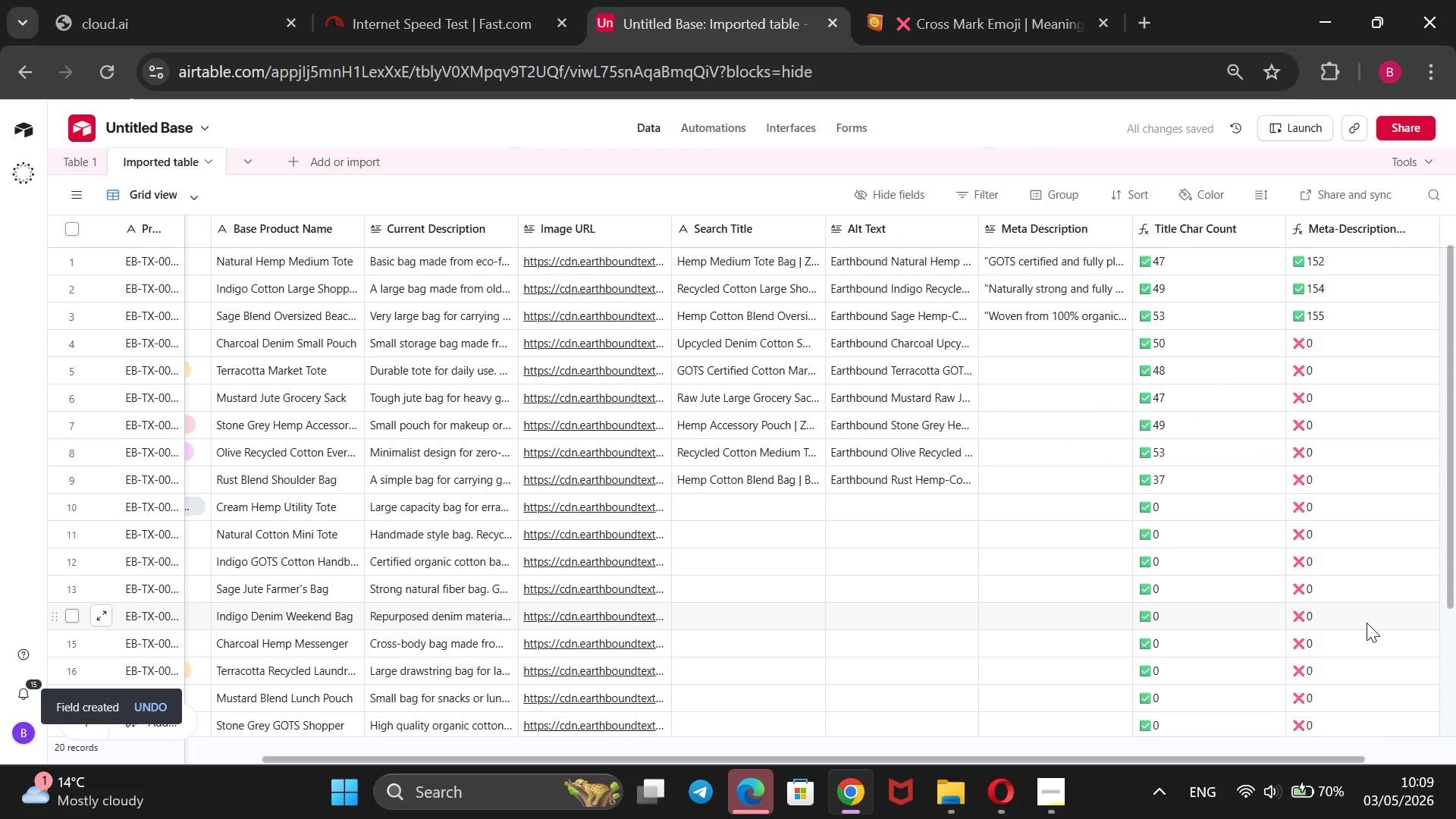 
left_click([1076, 339])
 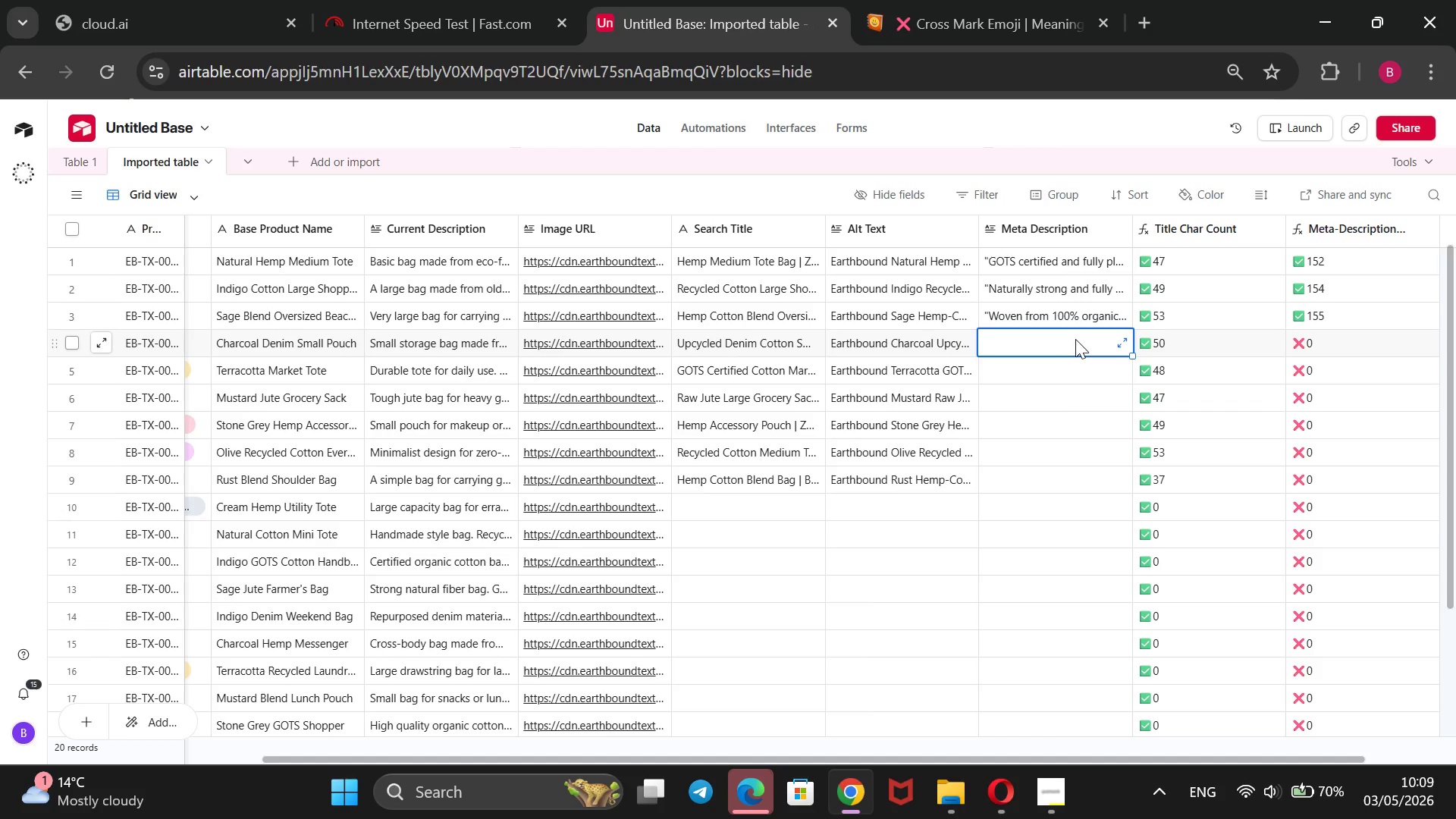 
wait(25.69)
 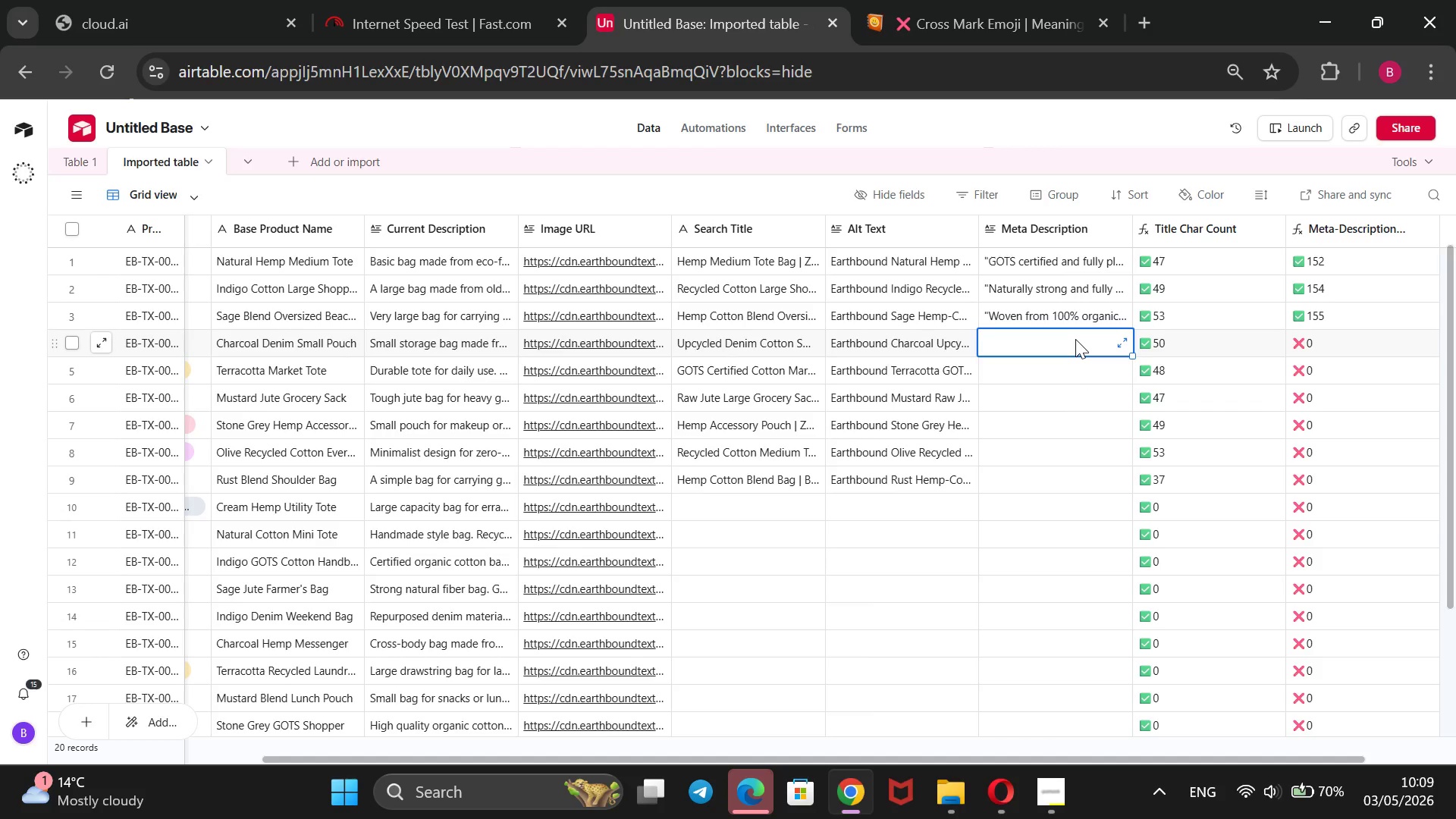 
double_click([1080, 257])
 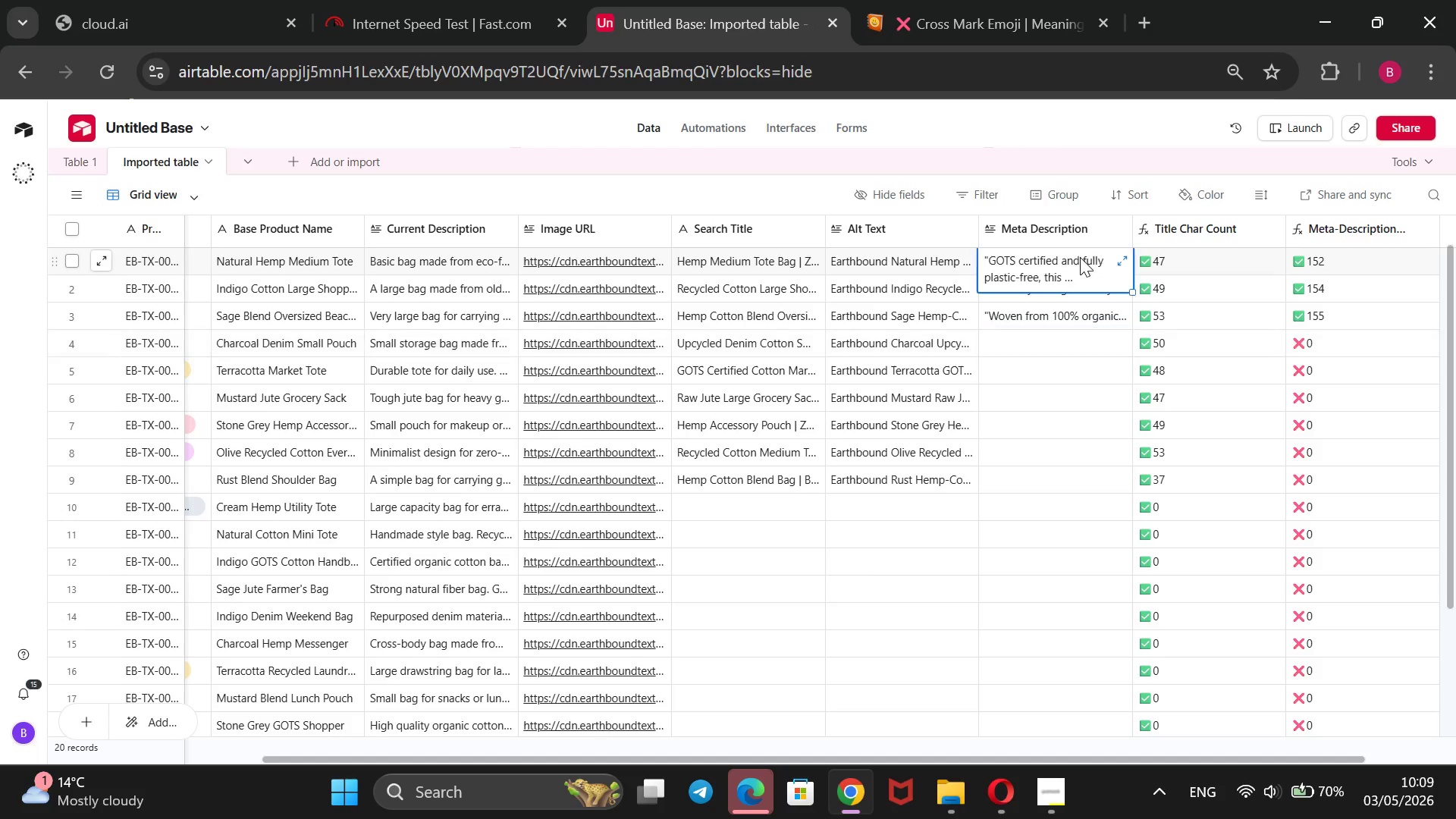 
triple_click([1080, 257])
 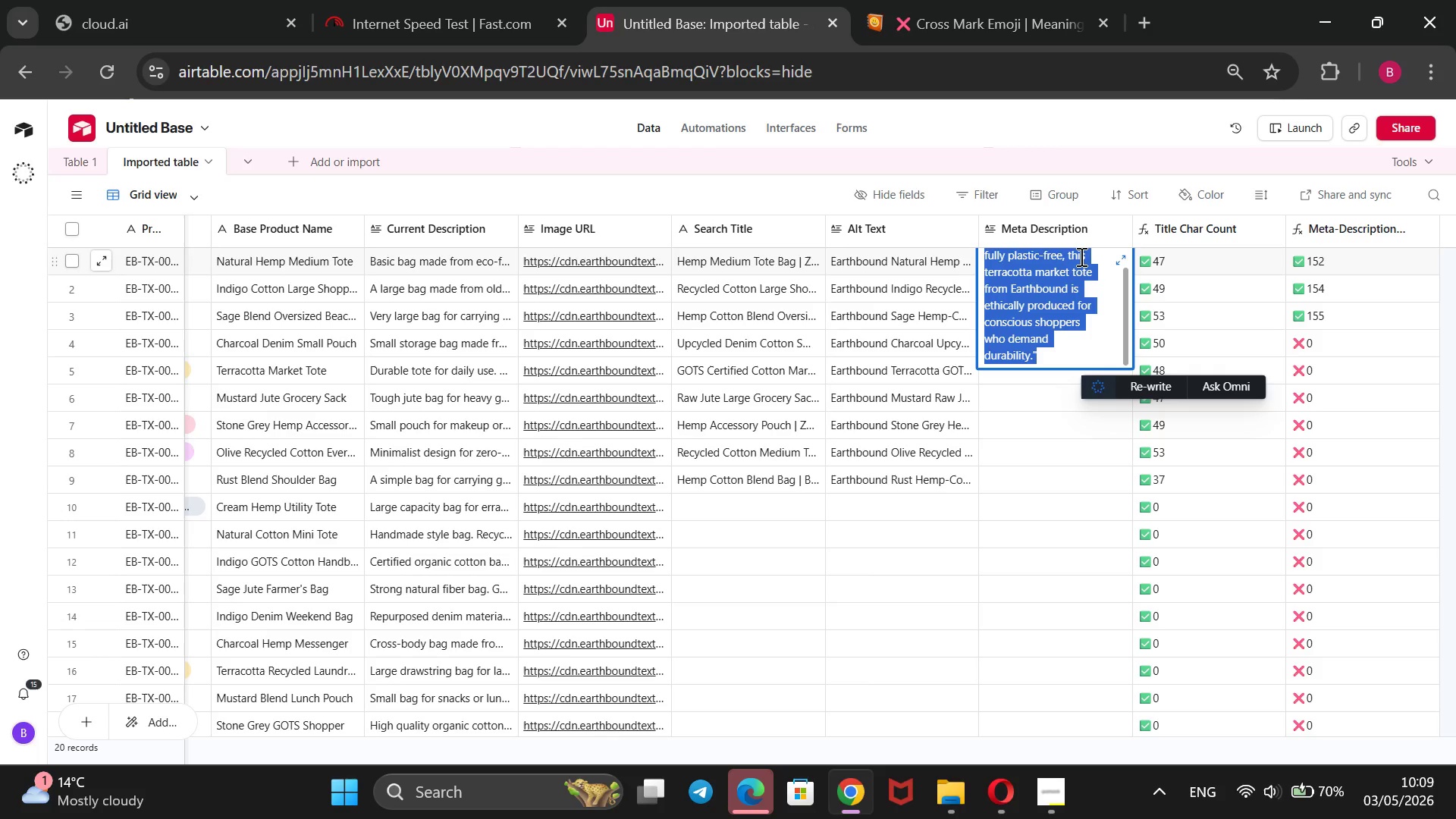 
key(Control+X)
 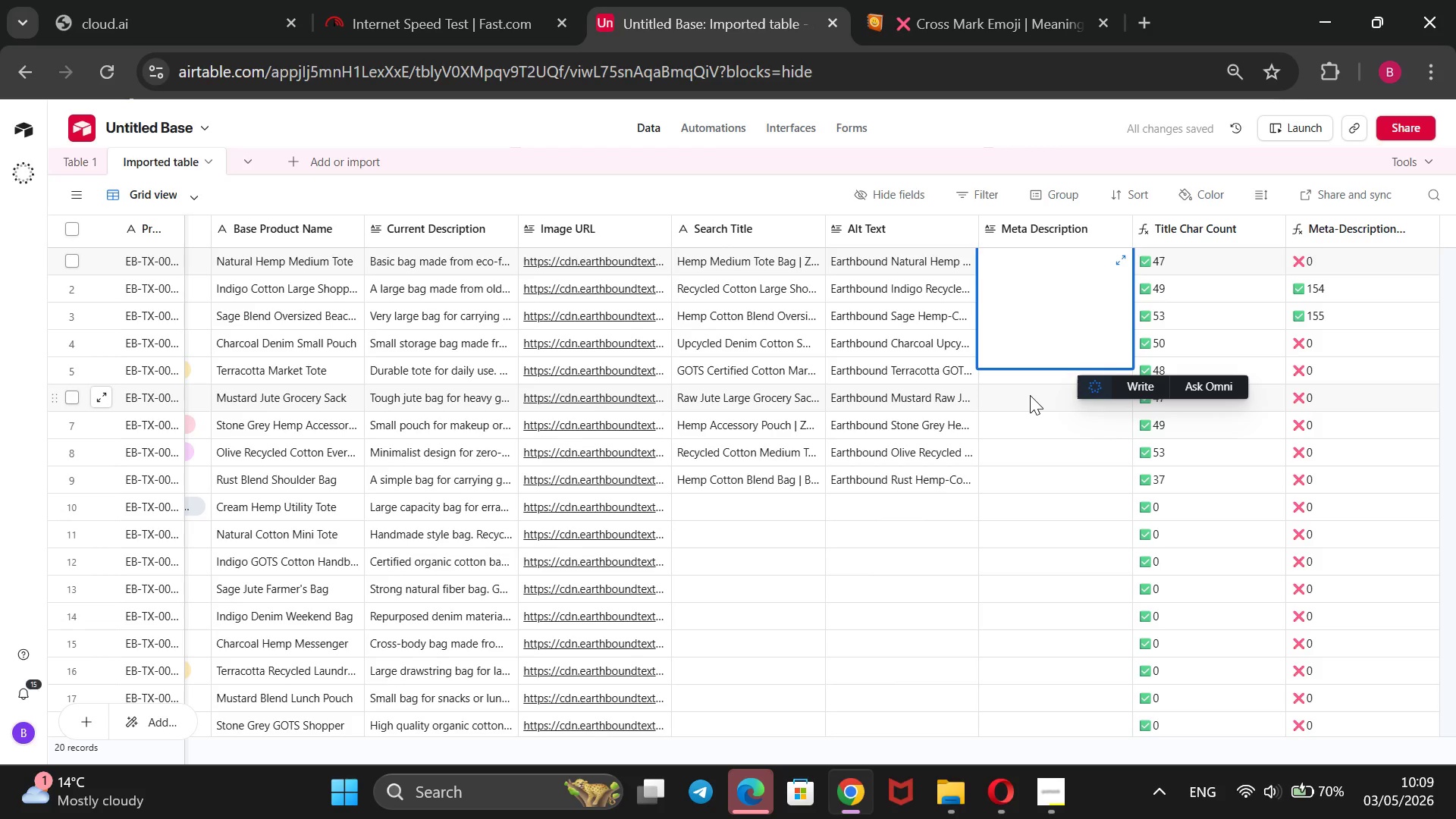 
double_click([1030, 395])
 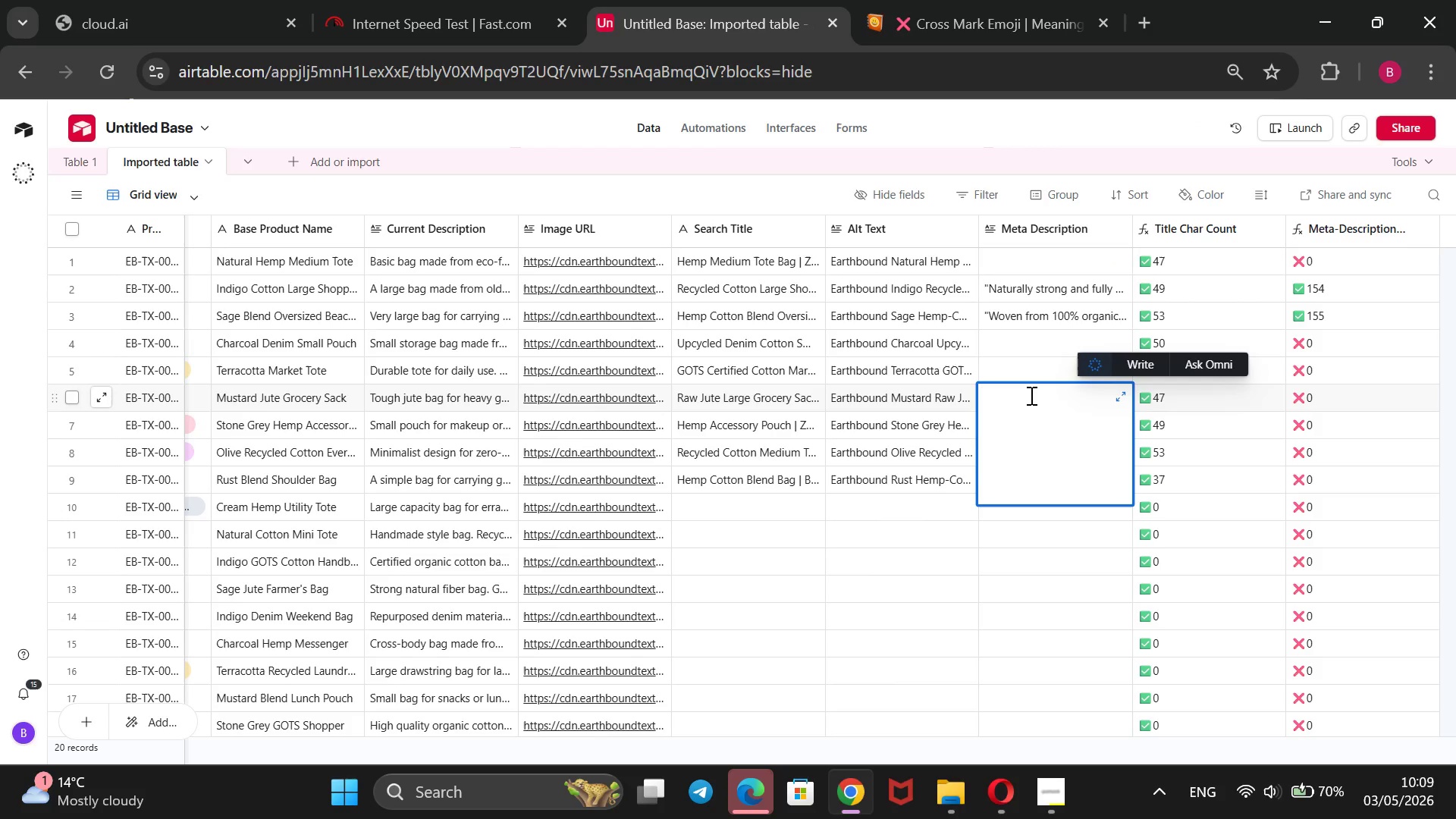 
wait(6.52)
 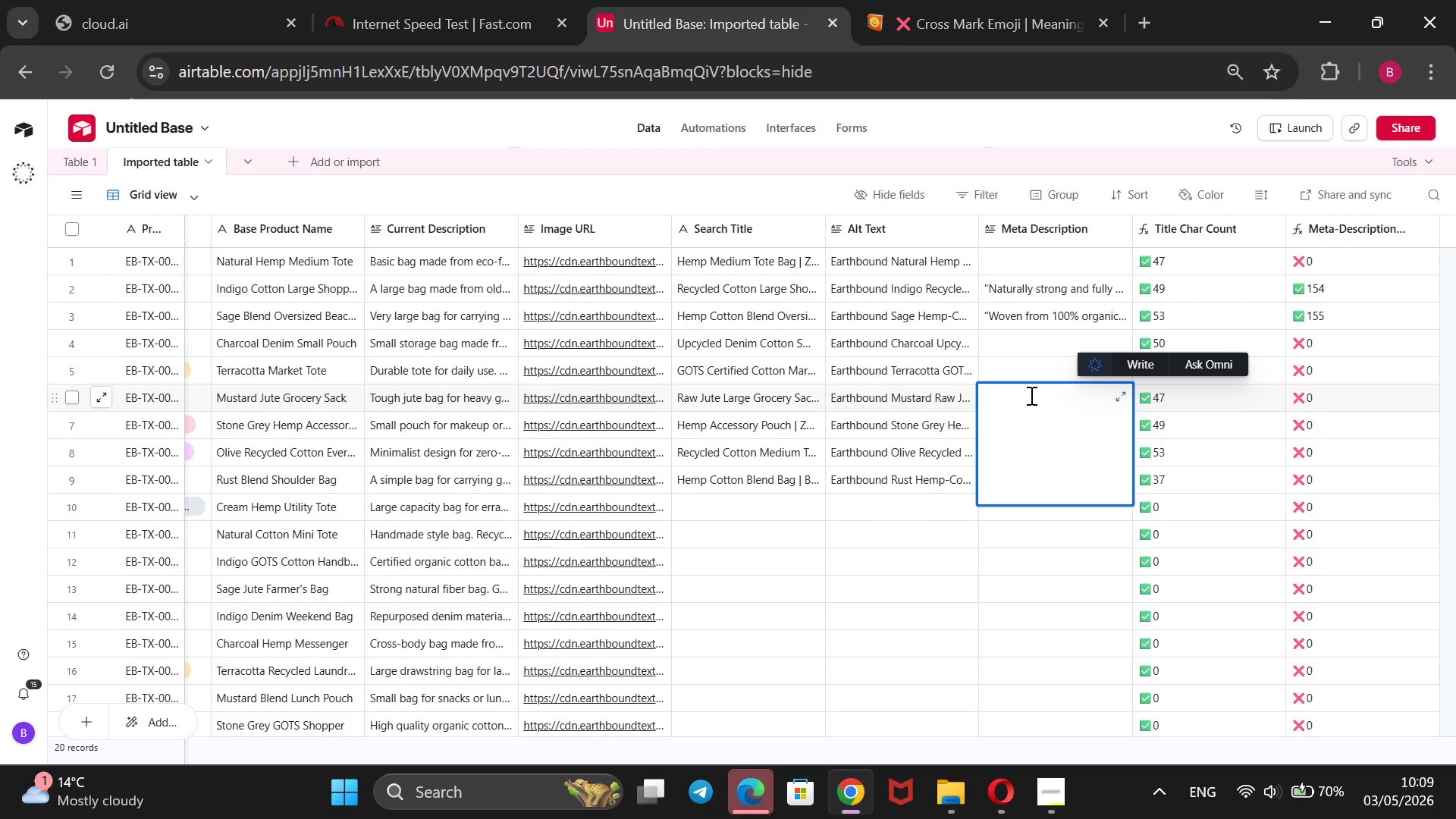 
double_click([1034, 379])
 